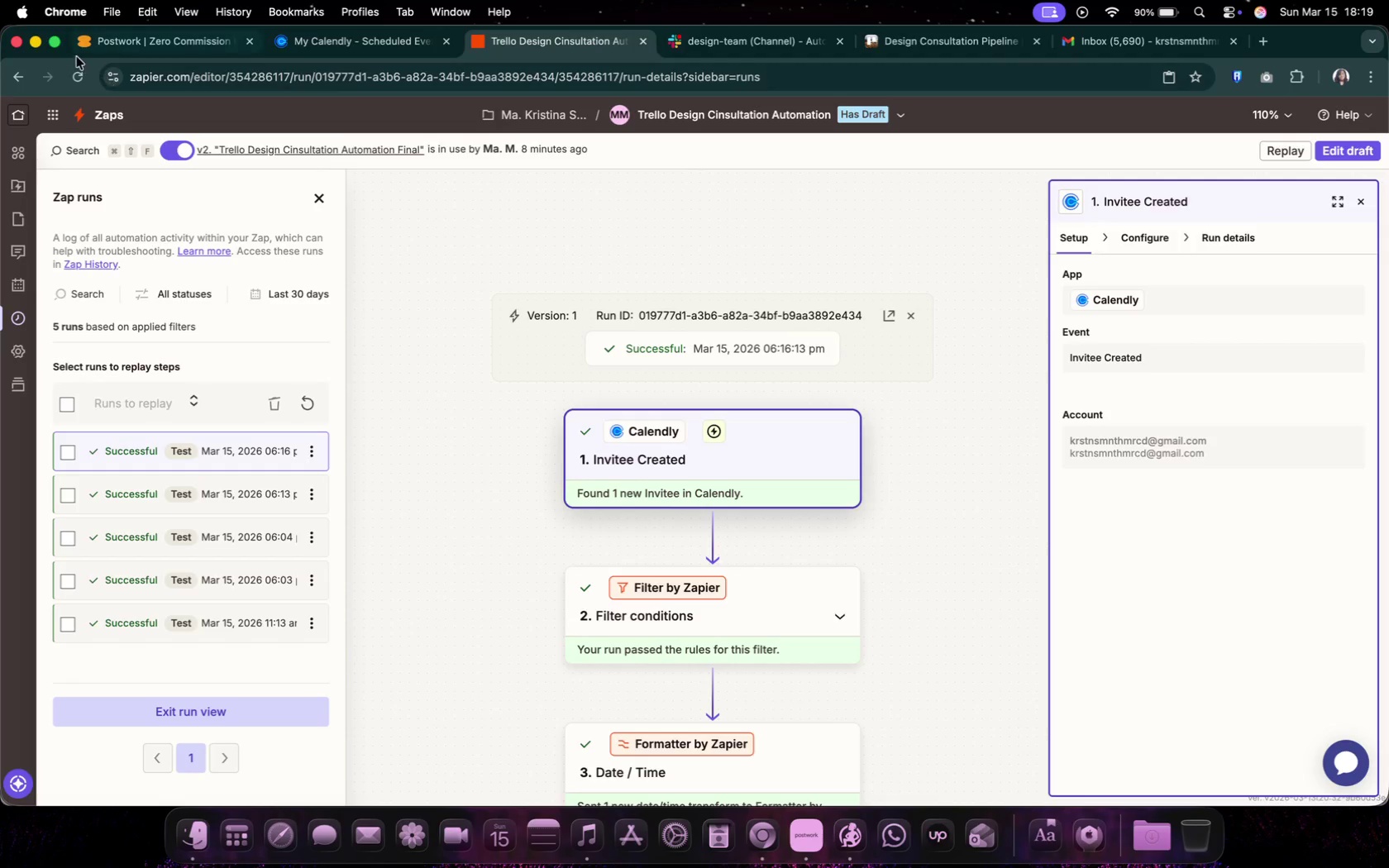 
left_click([85, 83])
 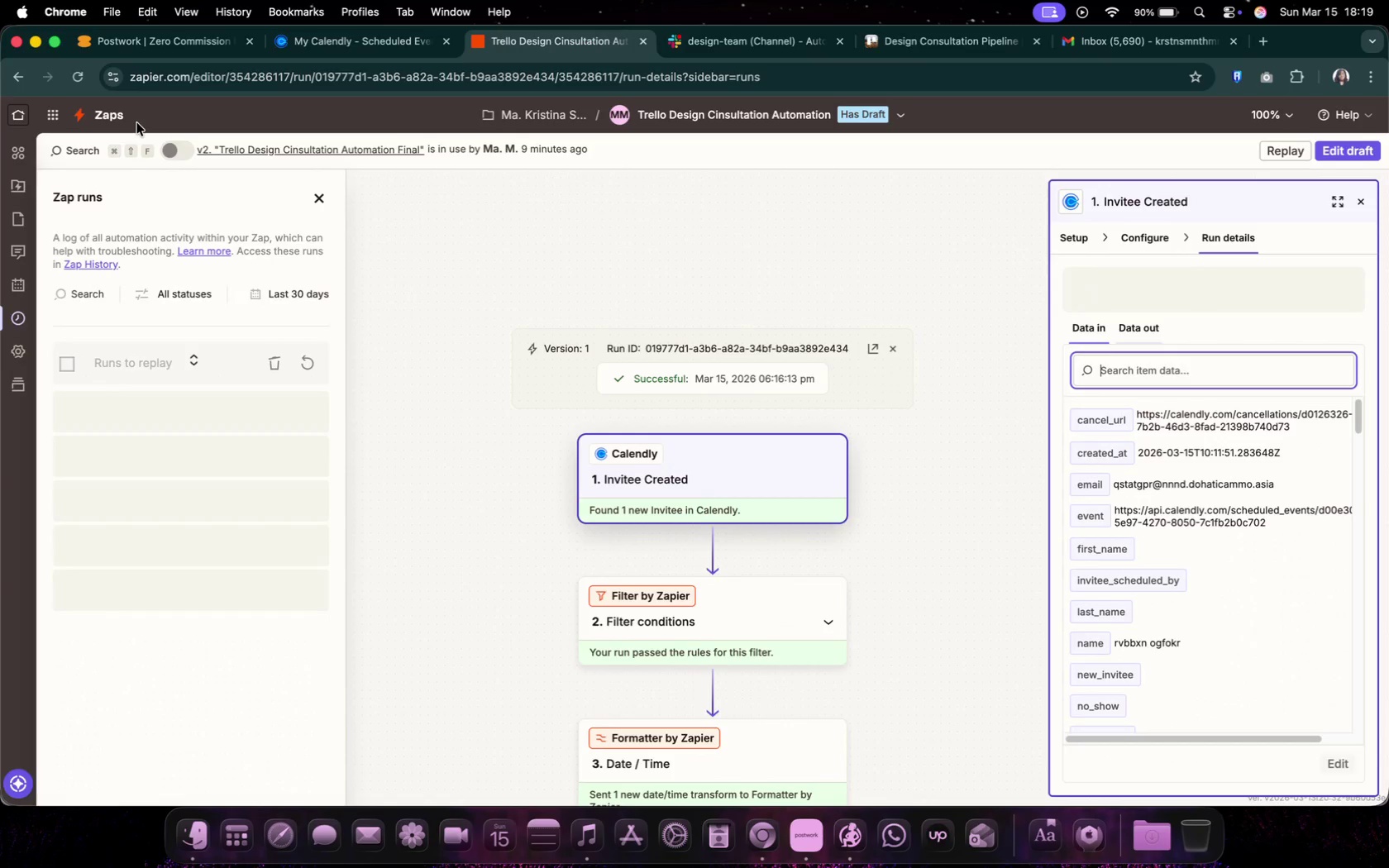 
scroll: coordinate [507, 321], scroll_direction: down, amount: 29.0
 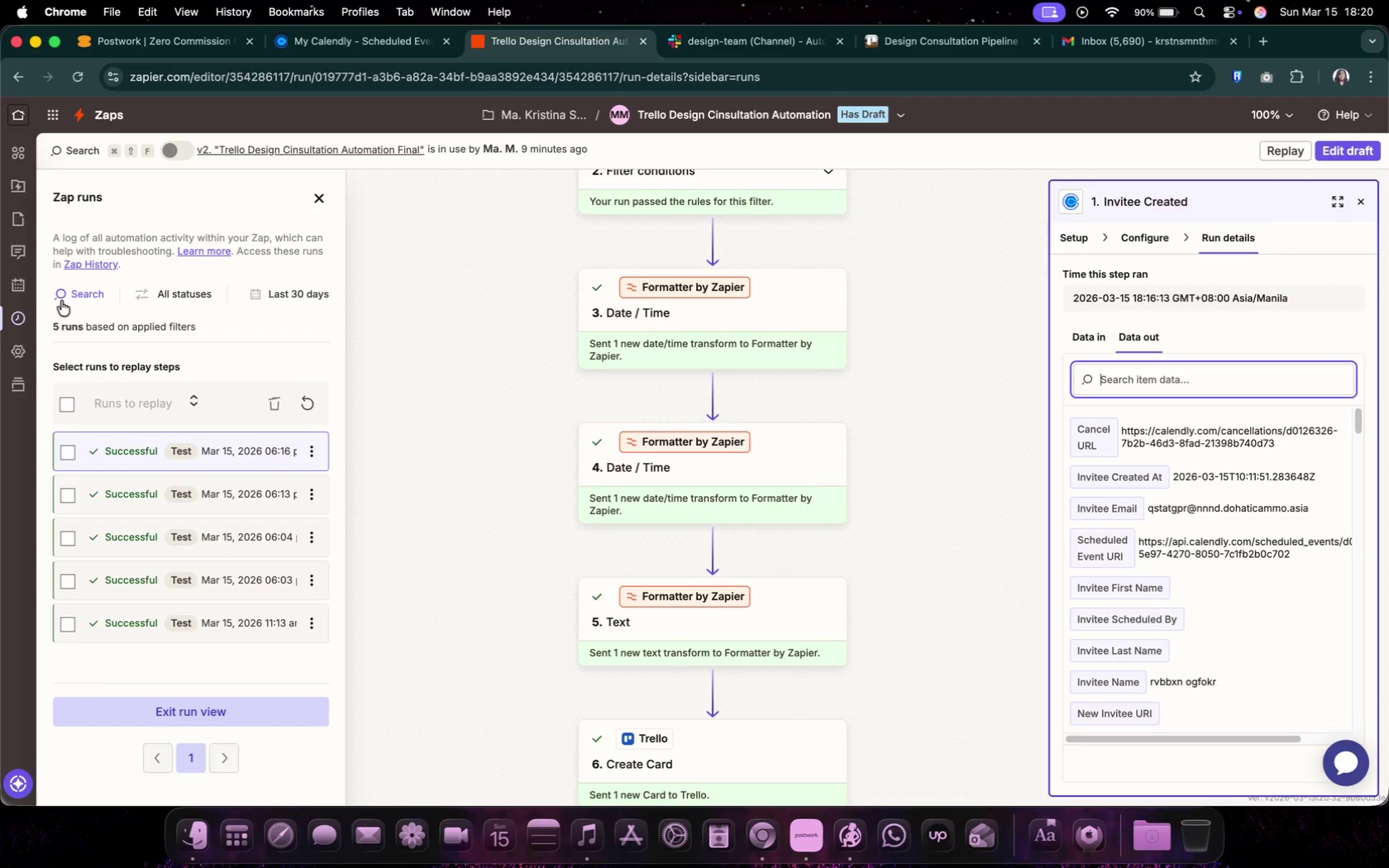 
wait(28.98)
 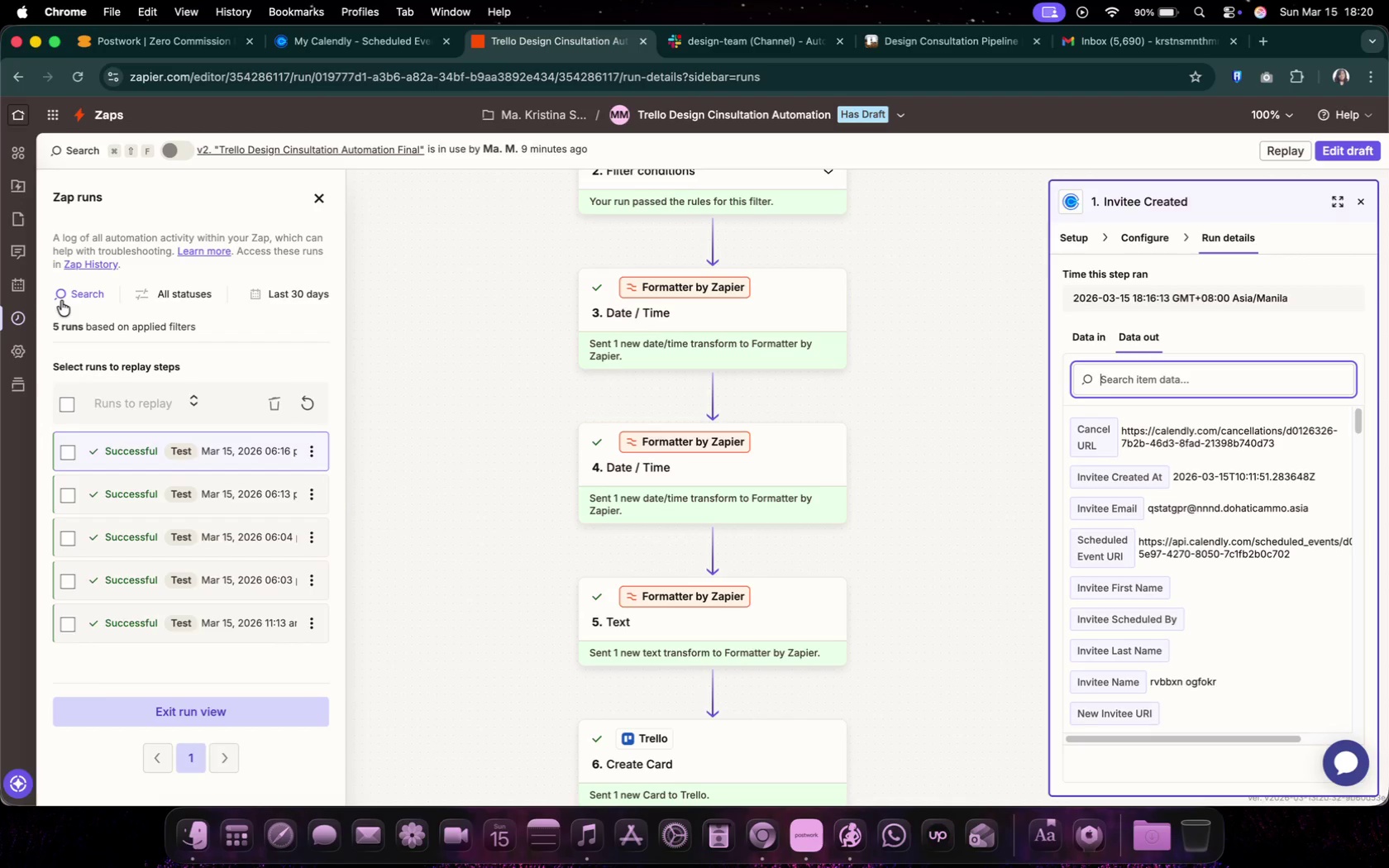 
scroll: coordinate [484, 481], scroll_direction: up, amount: 15.0
 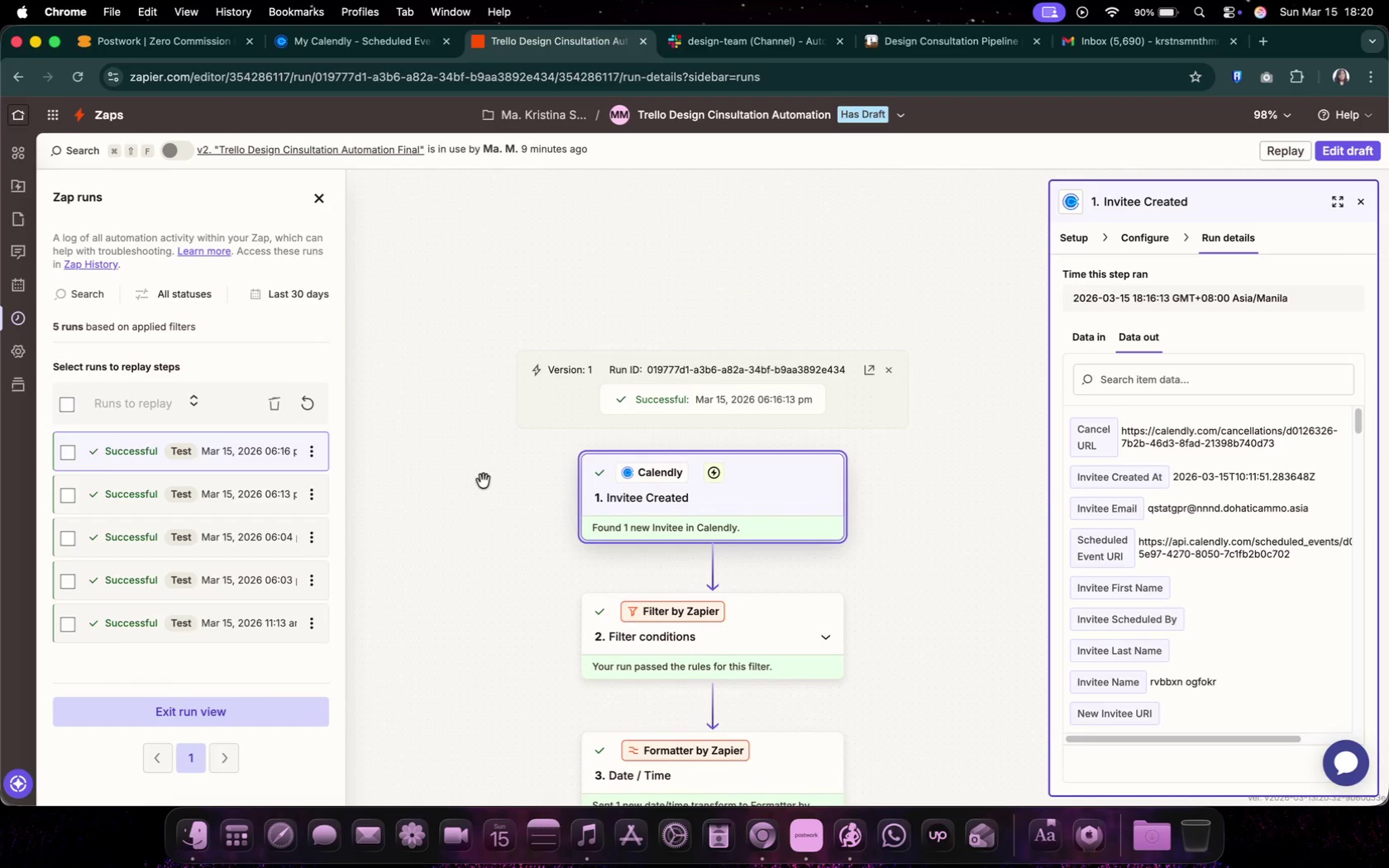 
scroll: coordinate [484, 481], scroll_direction: down, amount: 3.0
 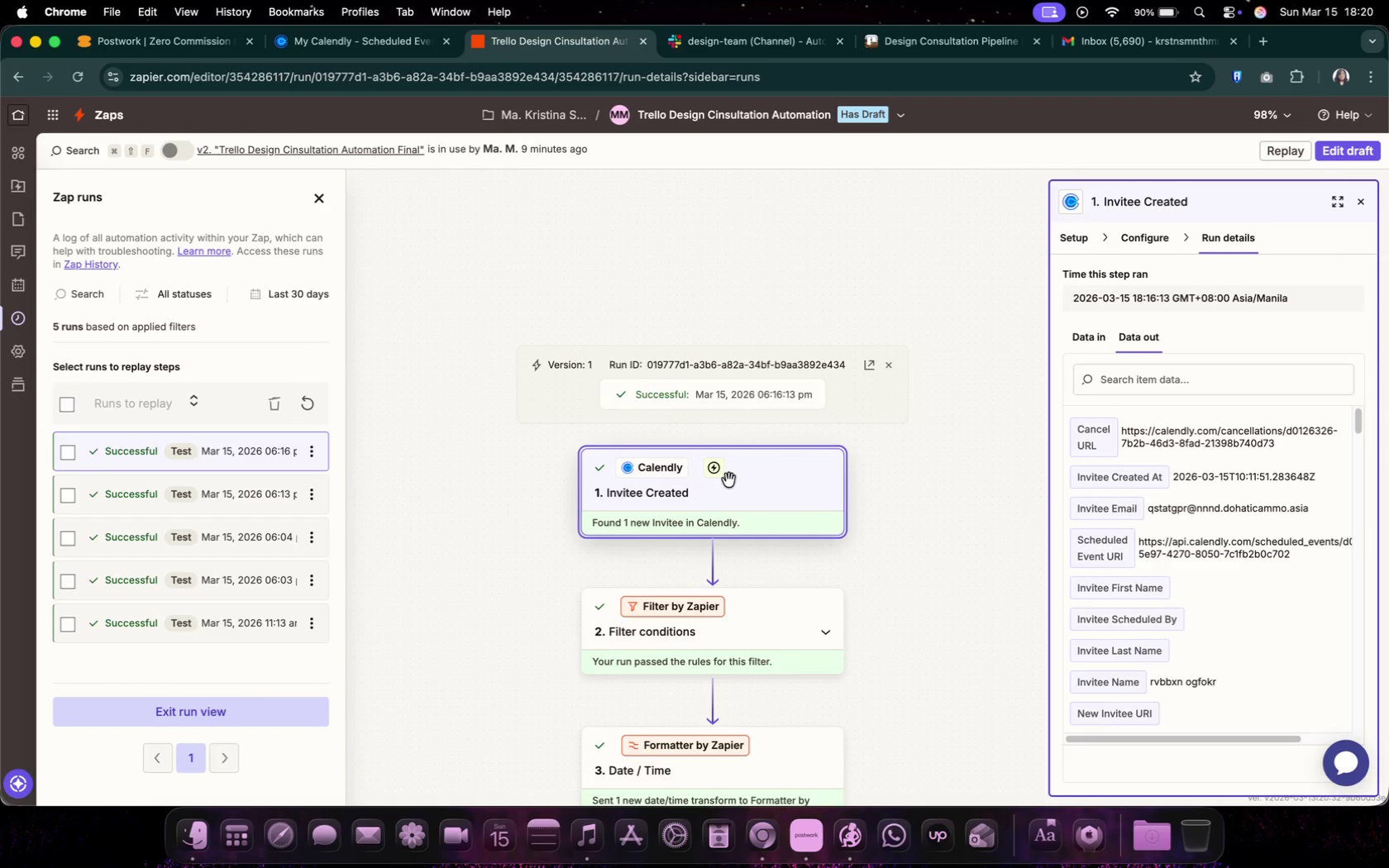 
left_click([733, 480])
 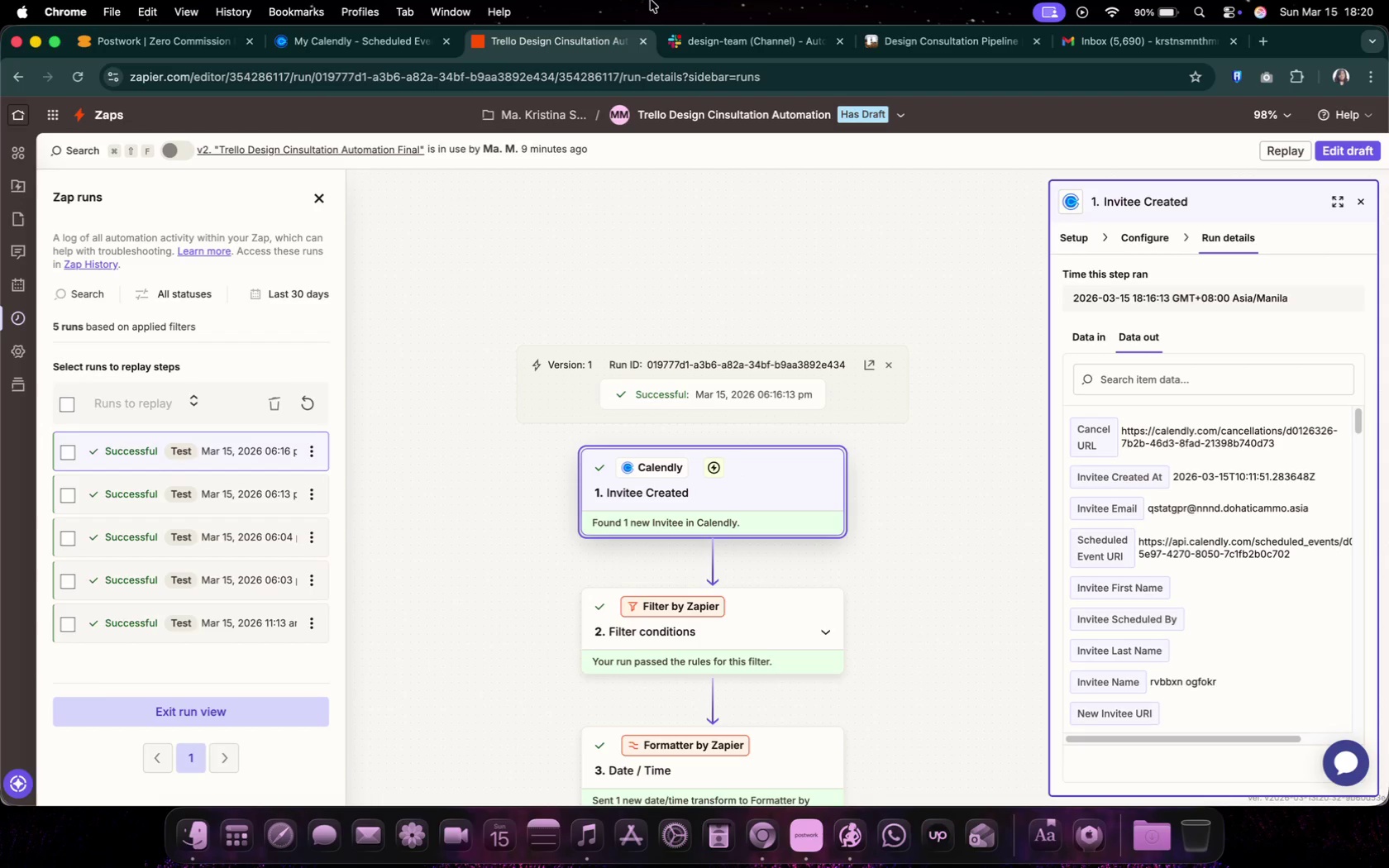 
left_click([698, 40])
 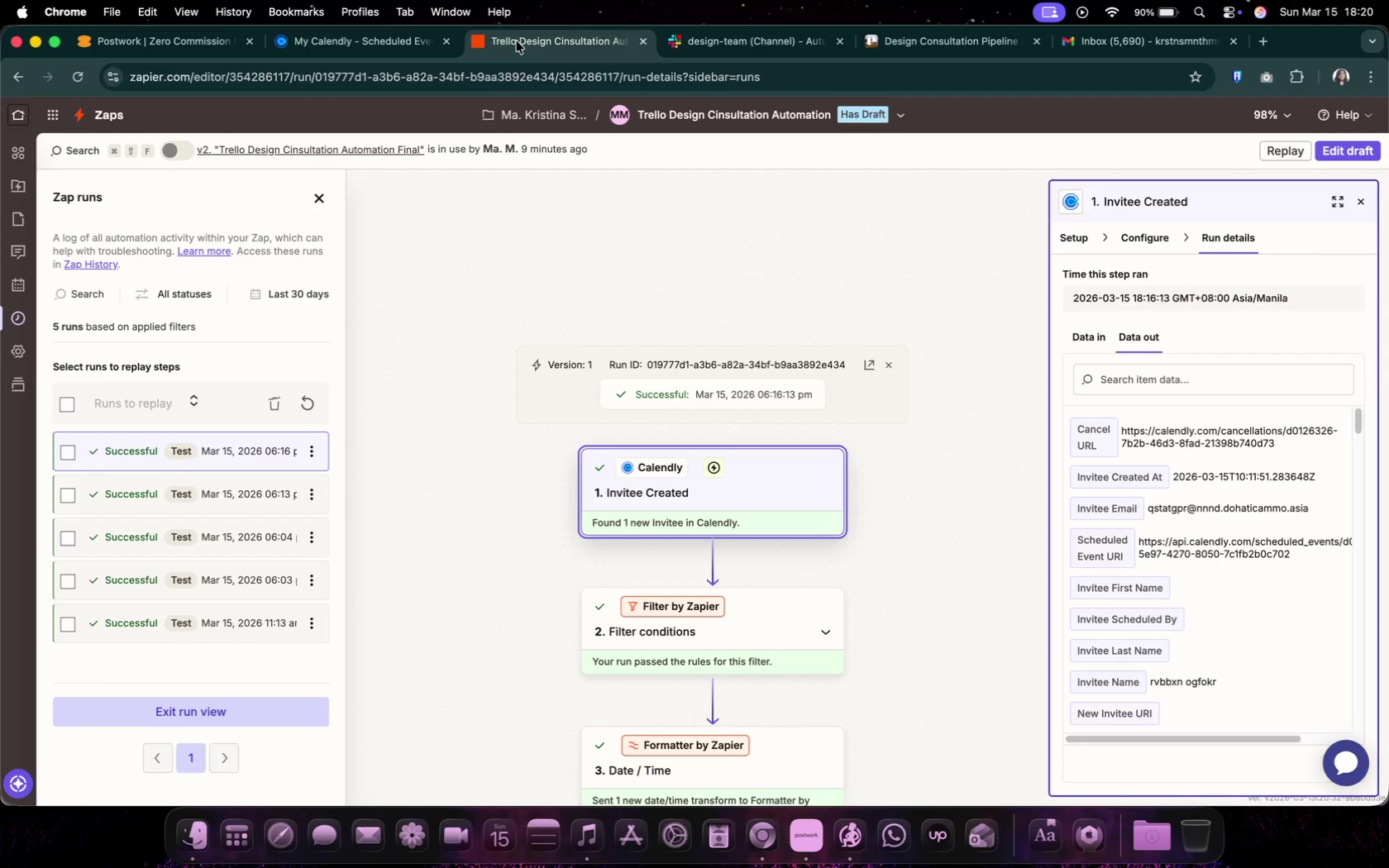 
left_click([367, 57])
 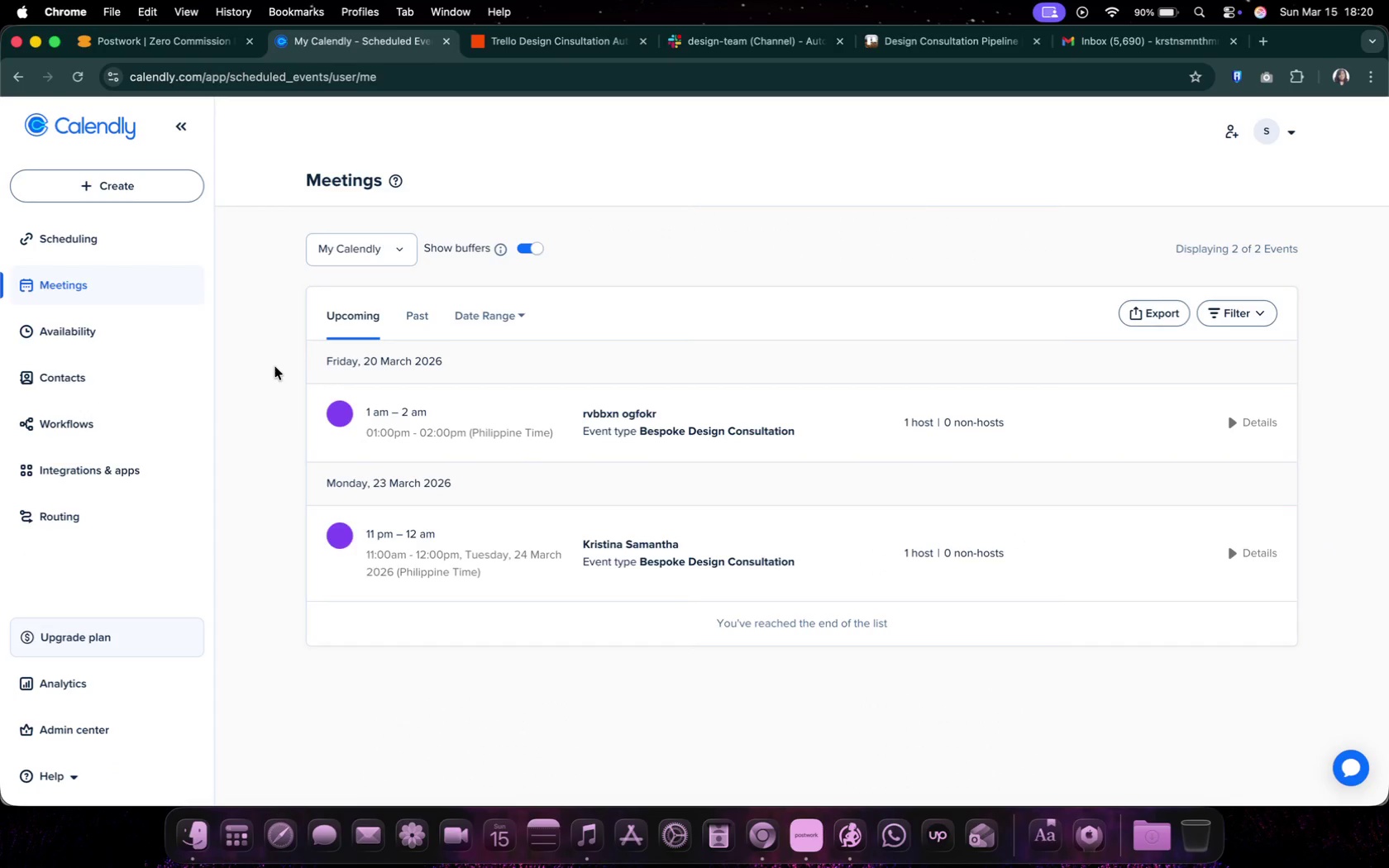 
wait(5.53)
 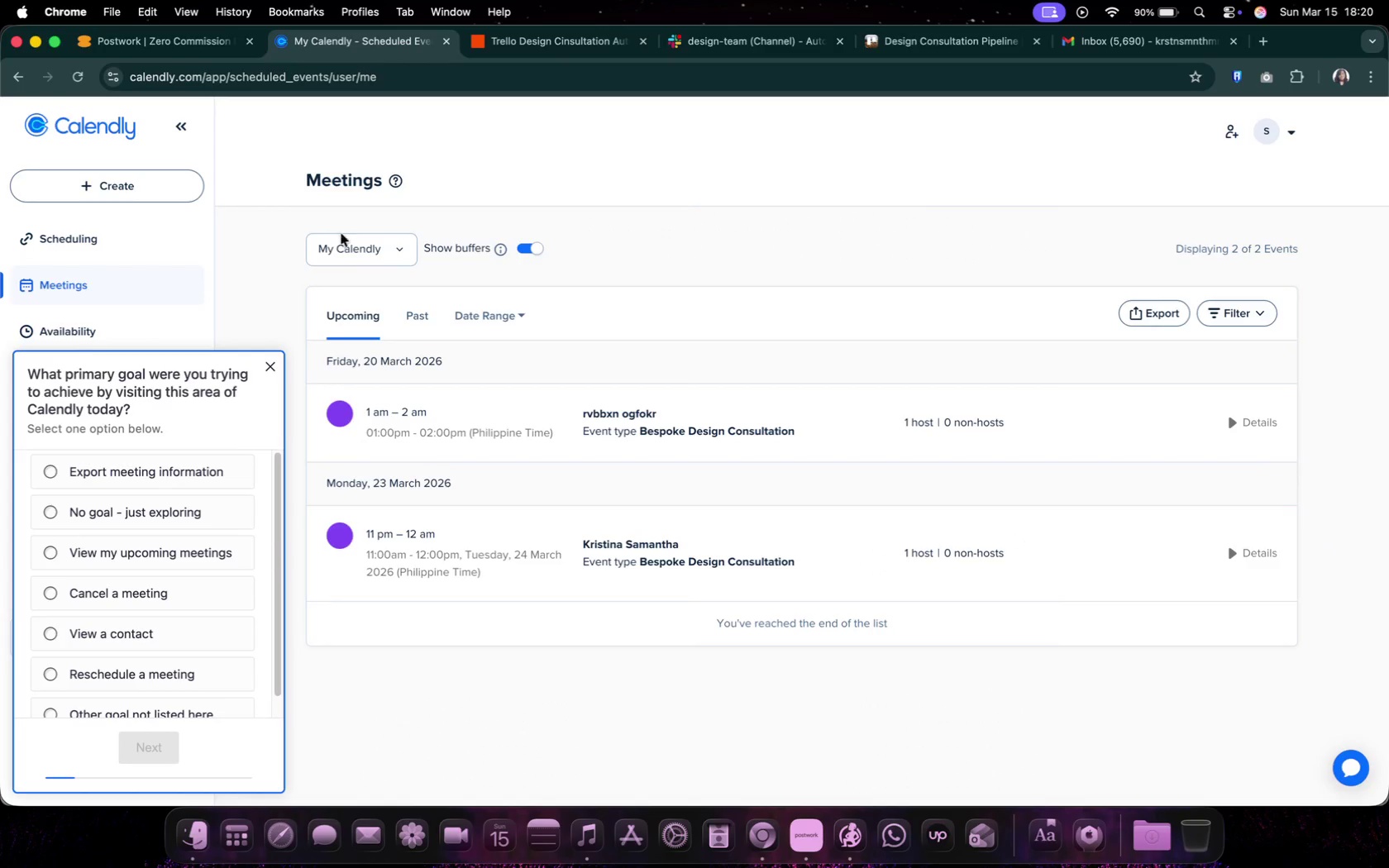 
left_click([84, 231])
 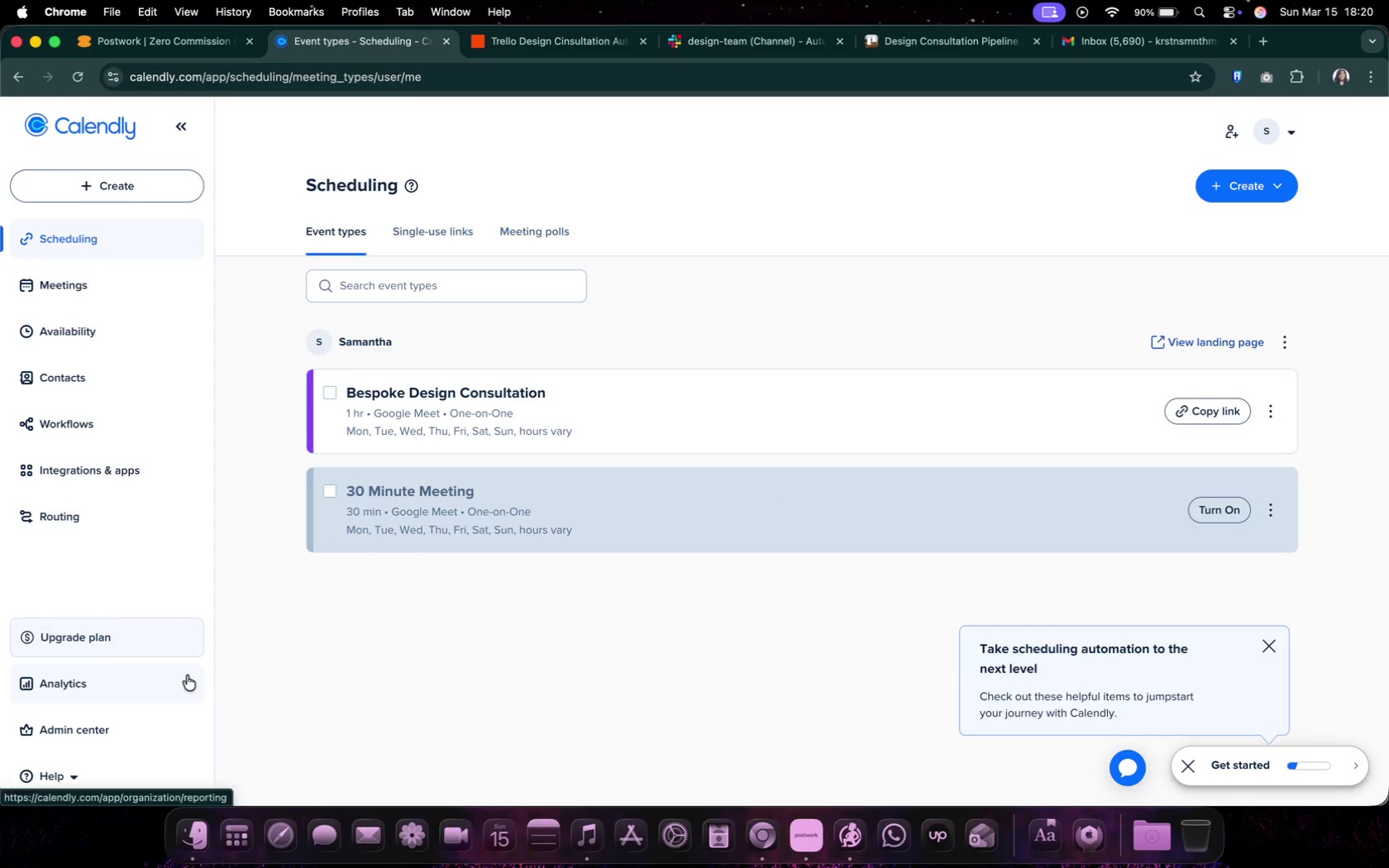 
left_click([171, 650])
 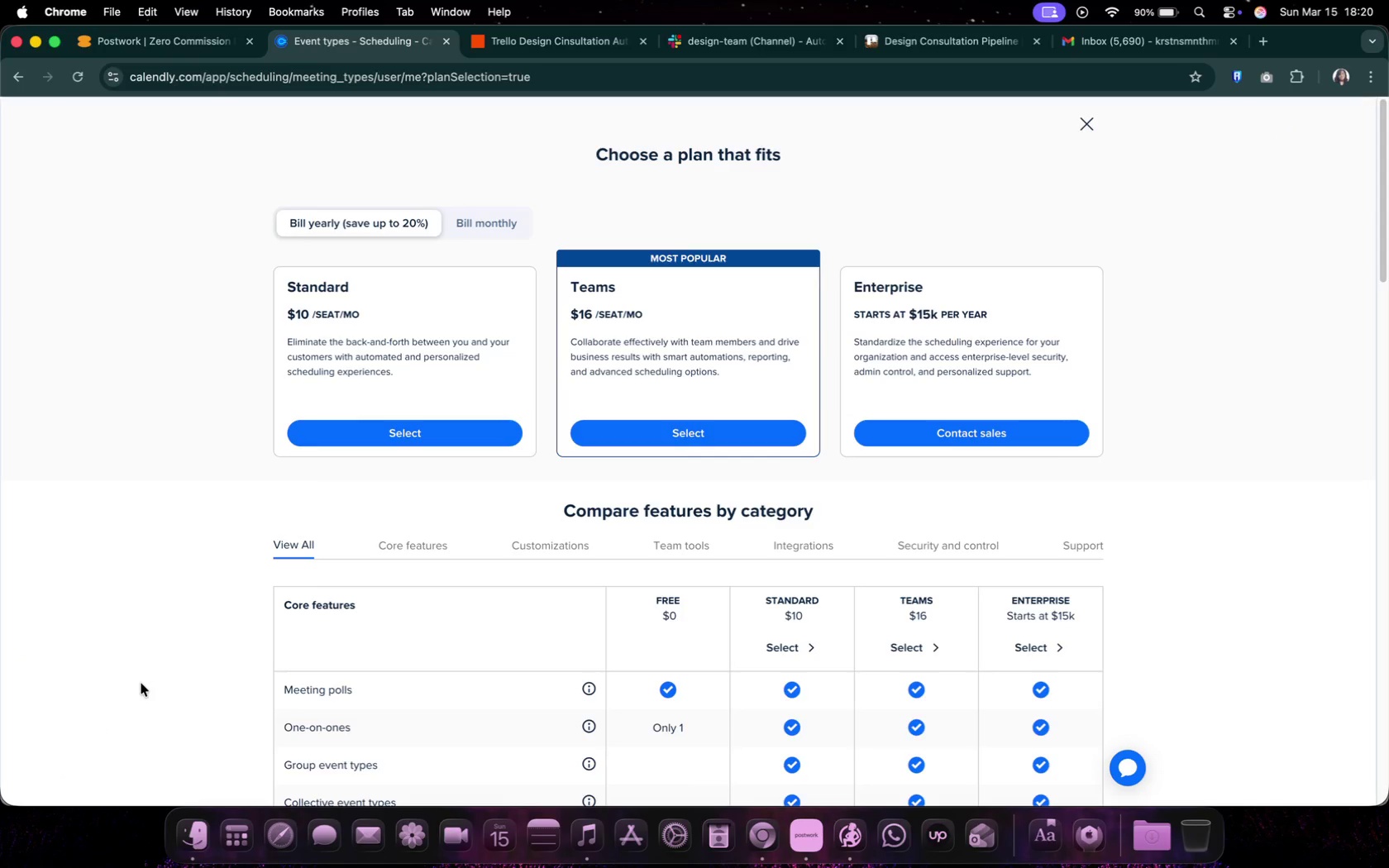 
wait(6.7)
 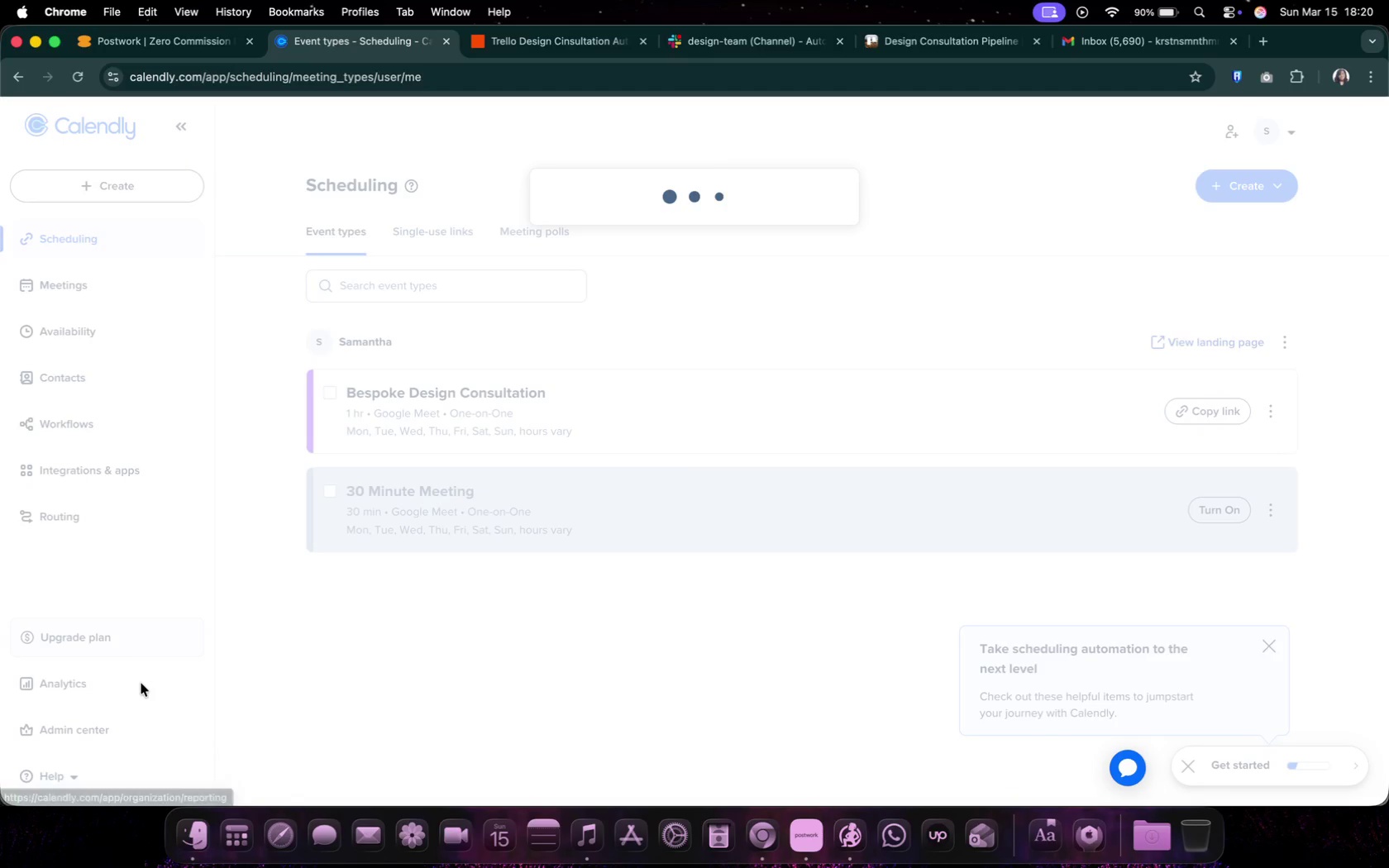 
double_click([499, 233])
 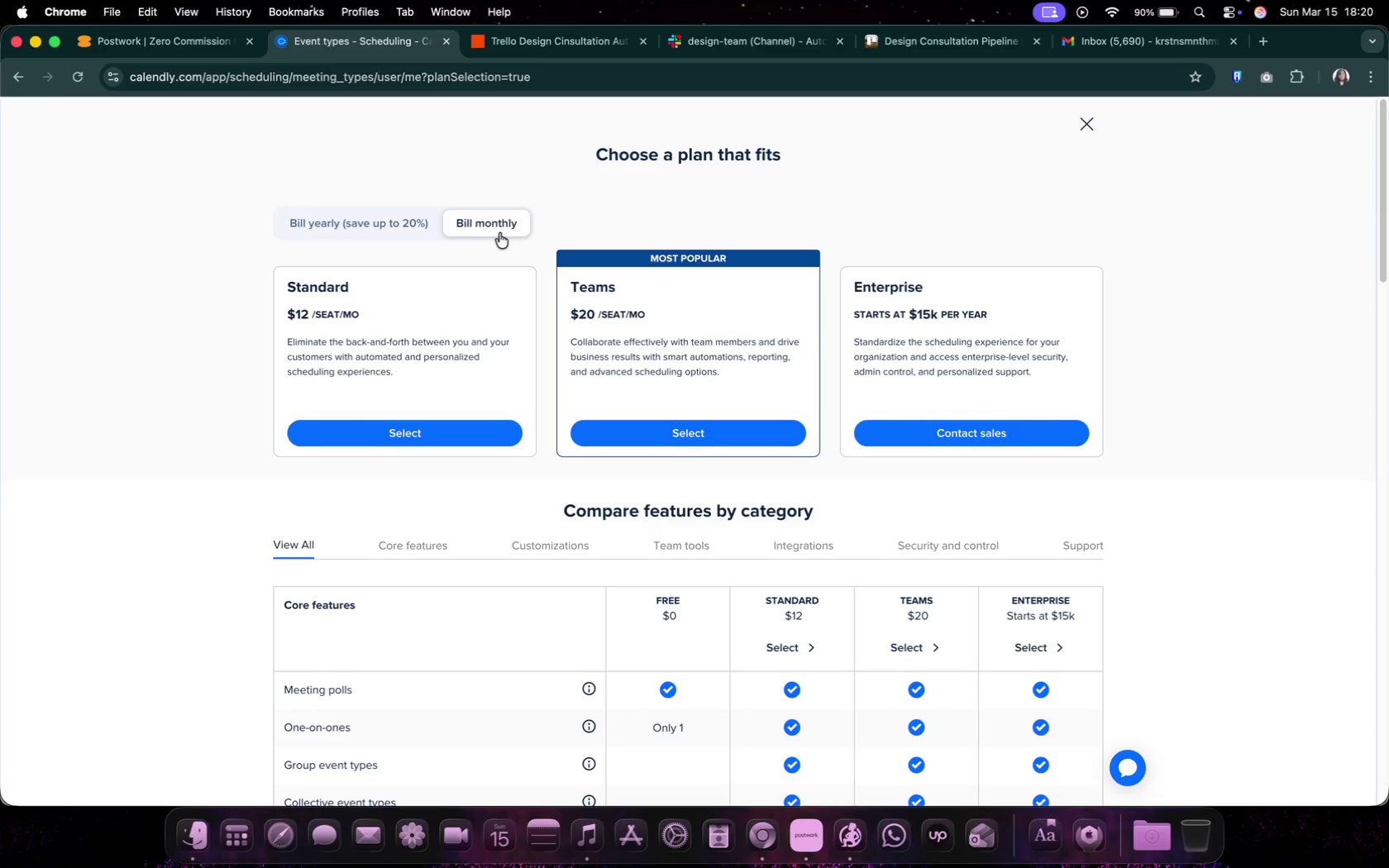 
scroll: coordinate [489, 594], scroll_direction: down, amount: 16.0
 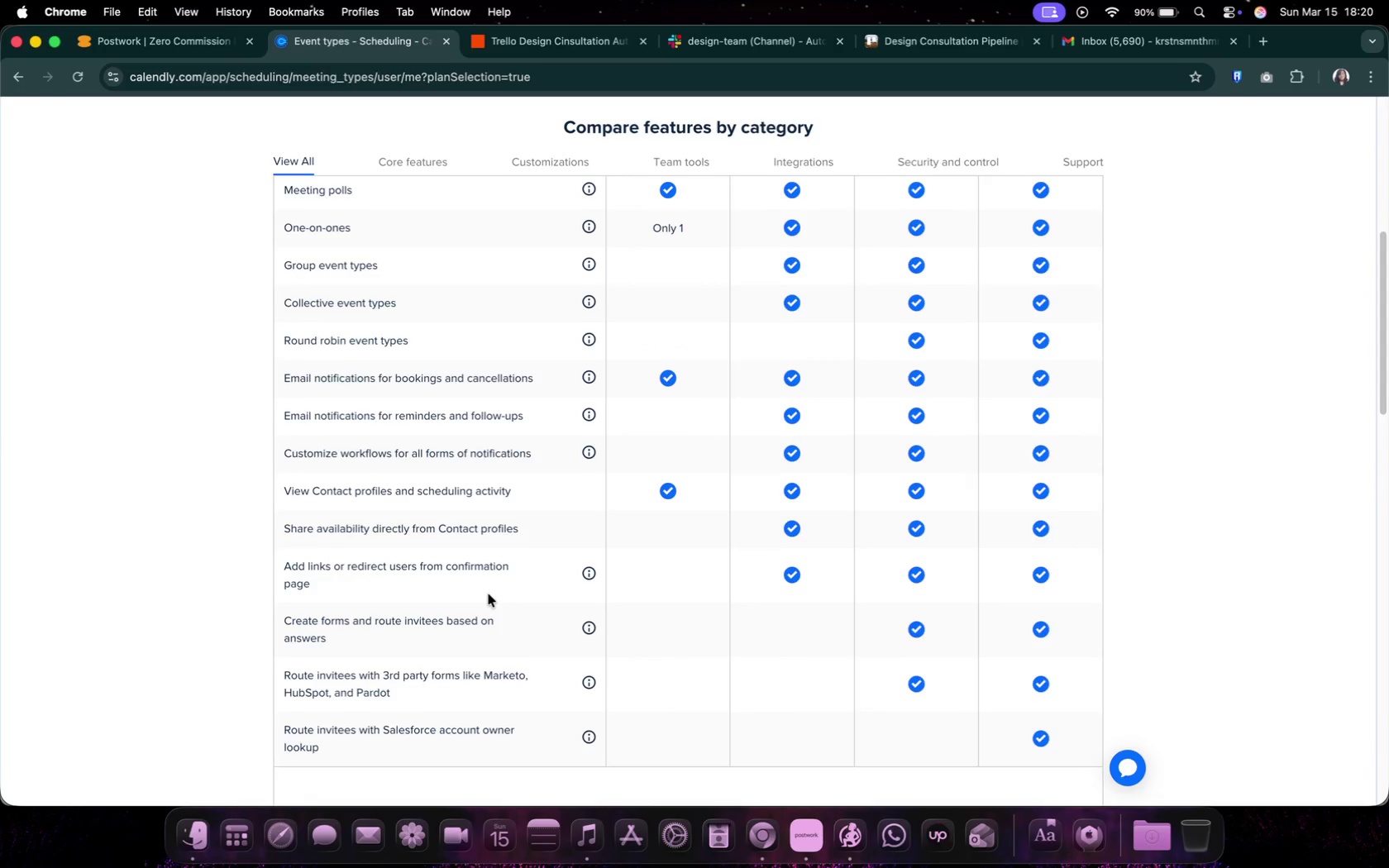 
scroll: coordinate [489, 585], scroll_direction: up, amount: 32.0
 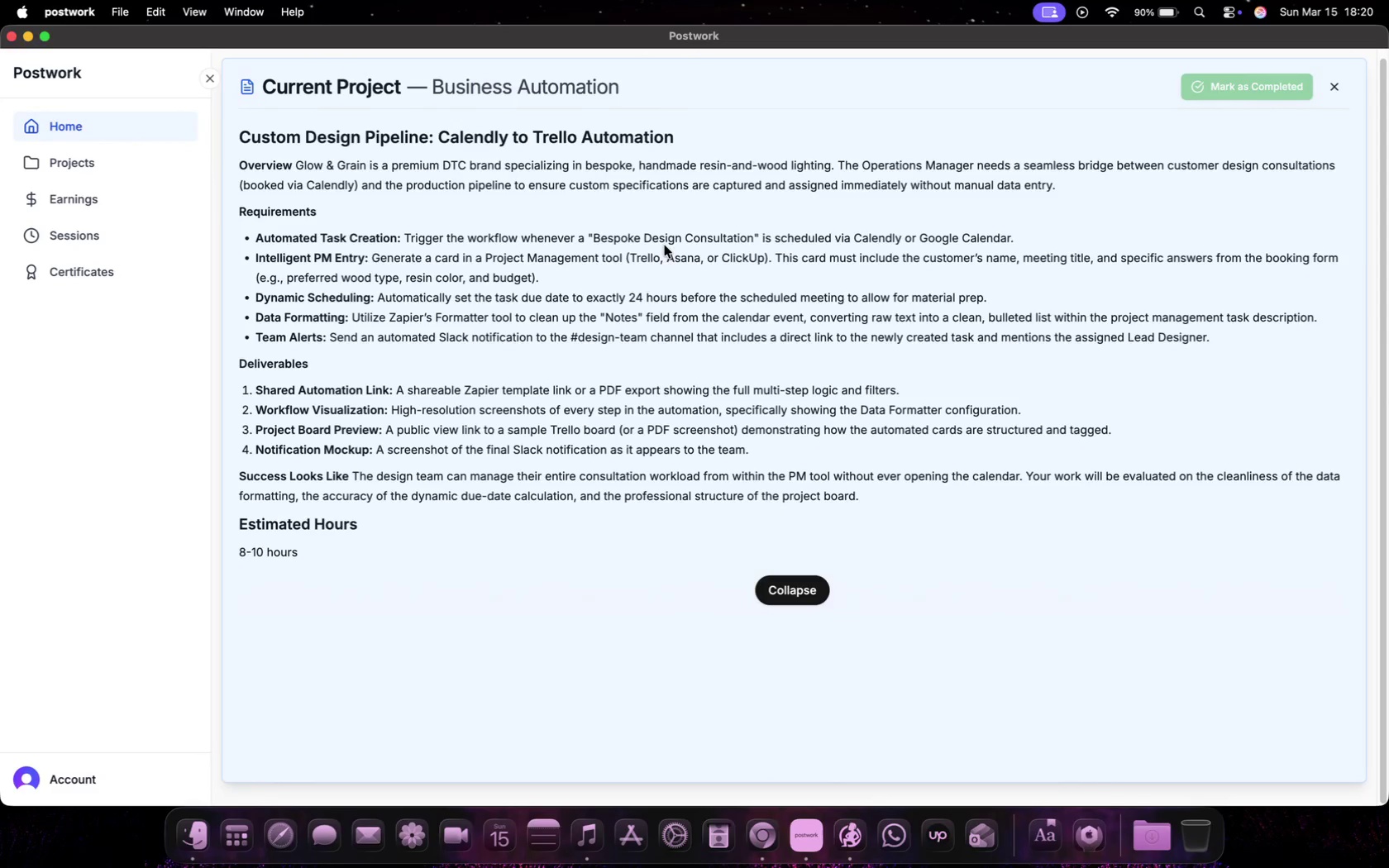 
wait(9.15)
 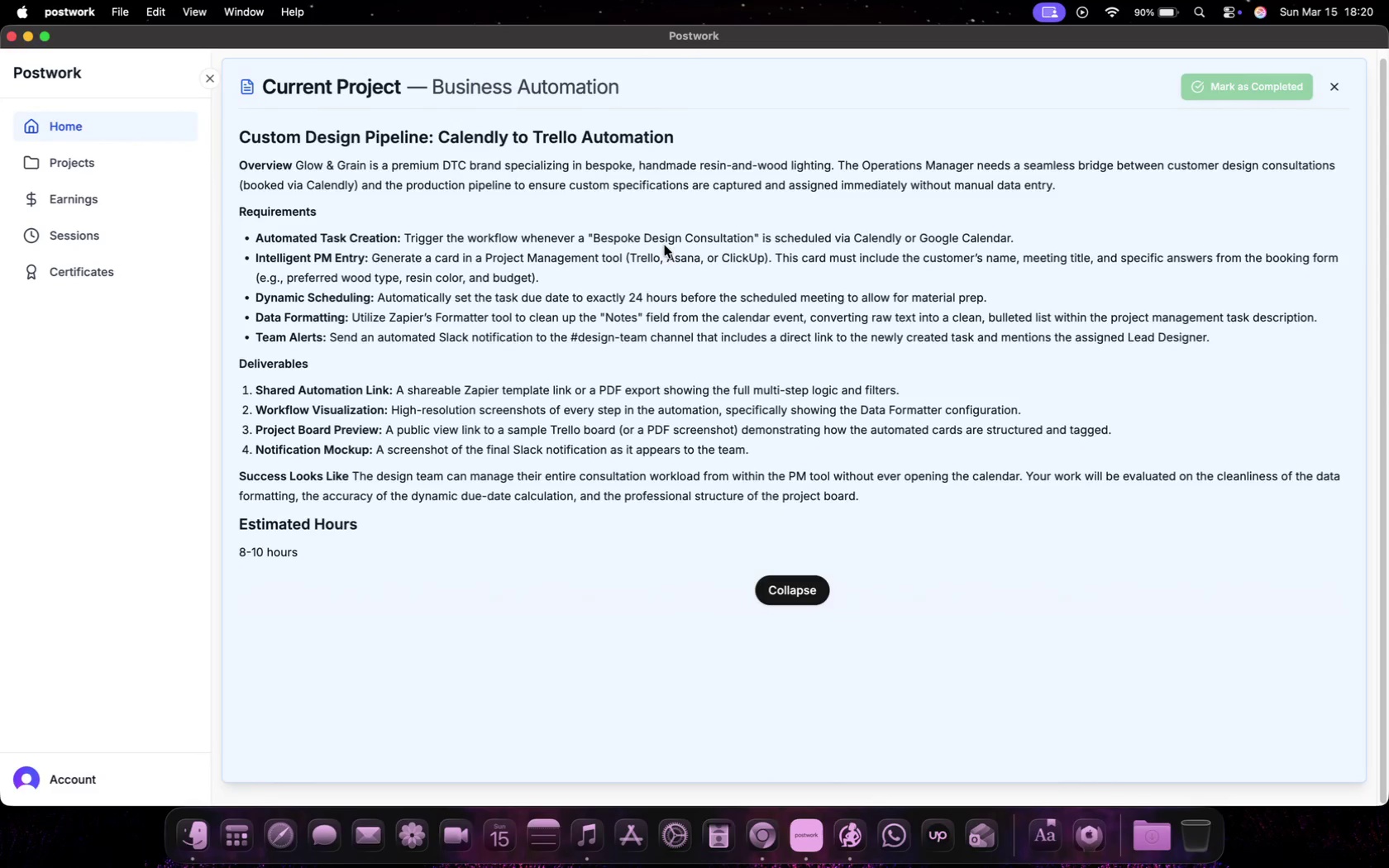 
left_click([1263, 39])
 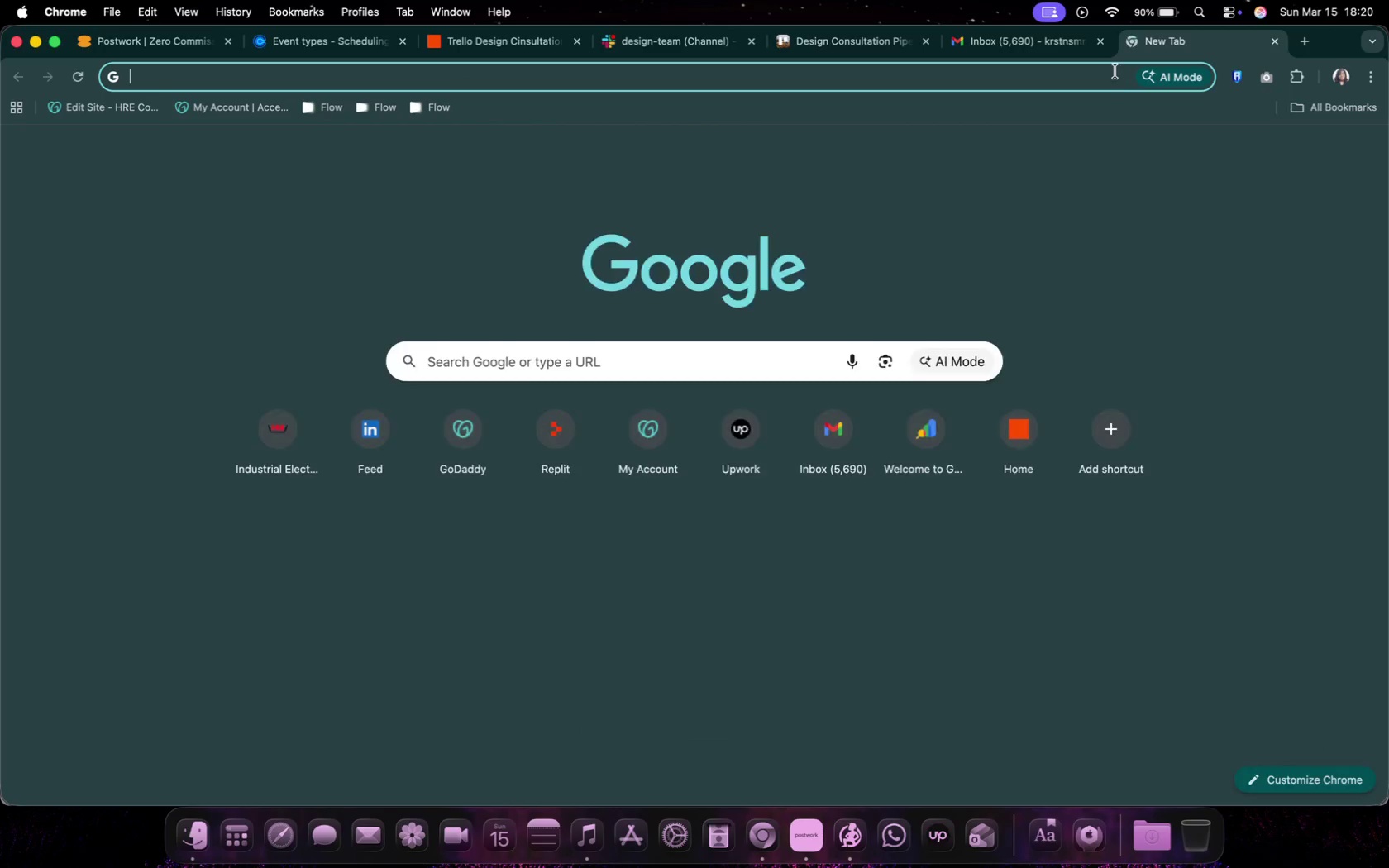 
left_click([1115, 71])
 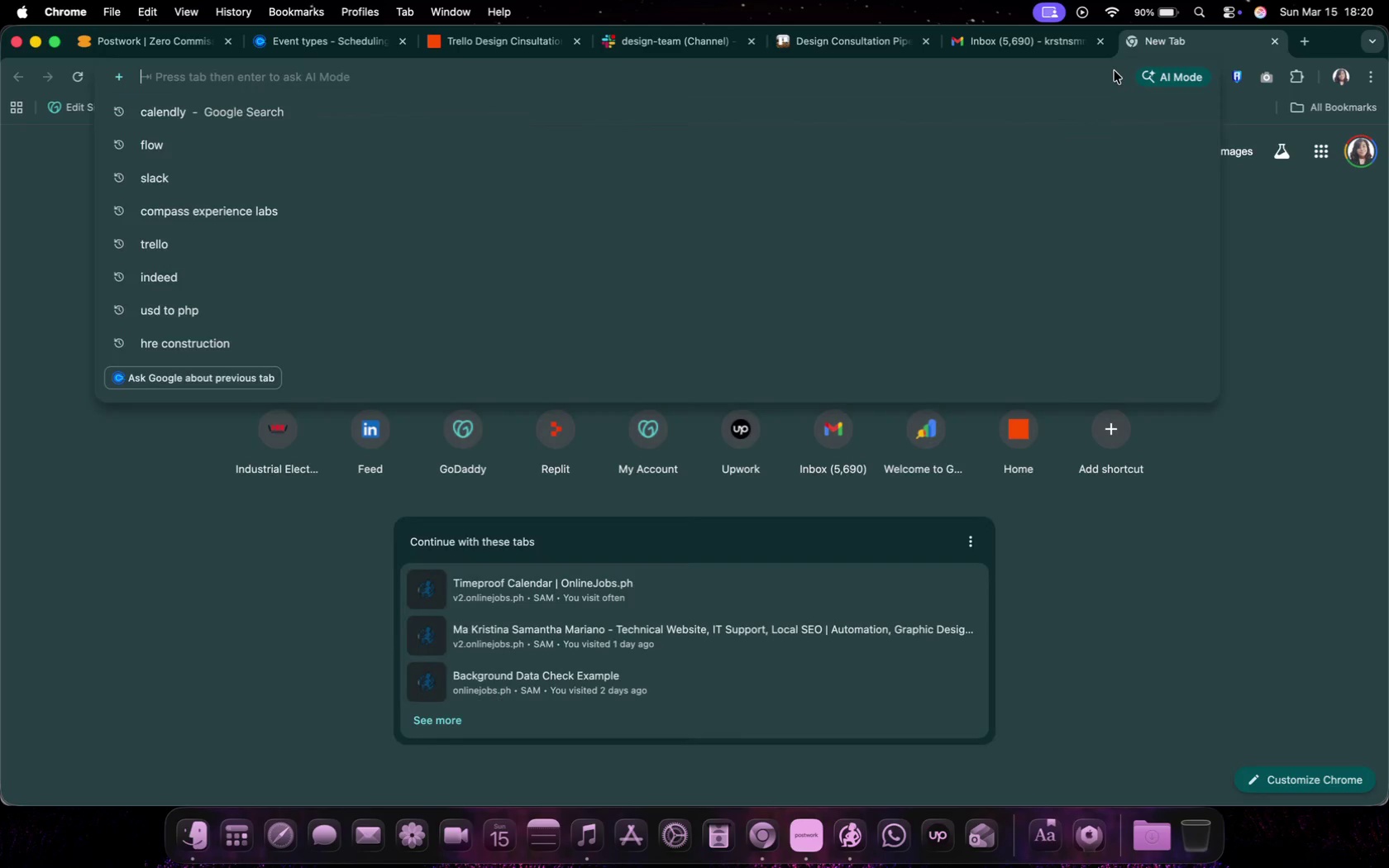 
type(google calendar sched)
 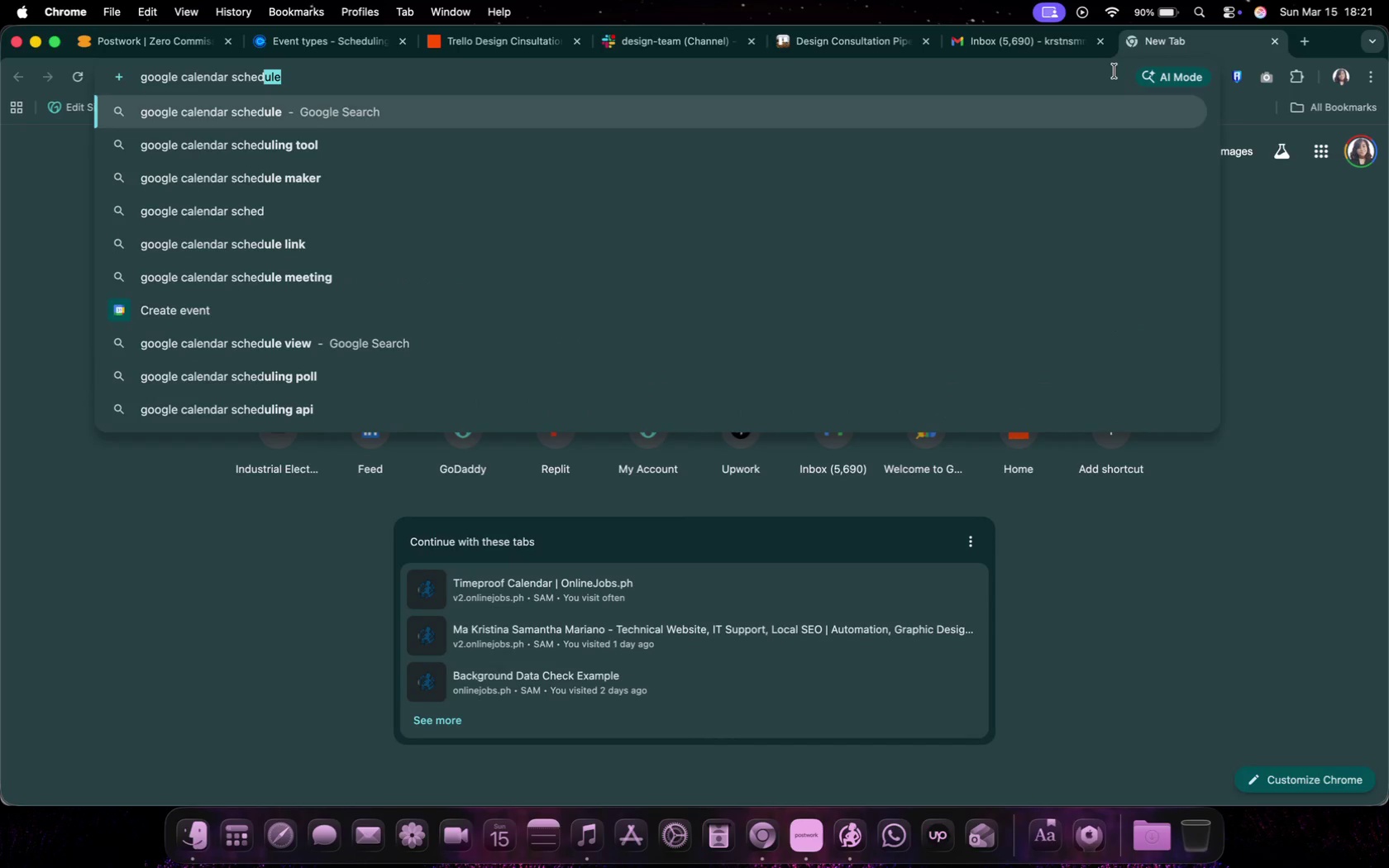 
key(ArrowRight)
 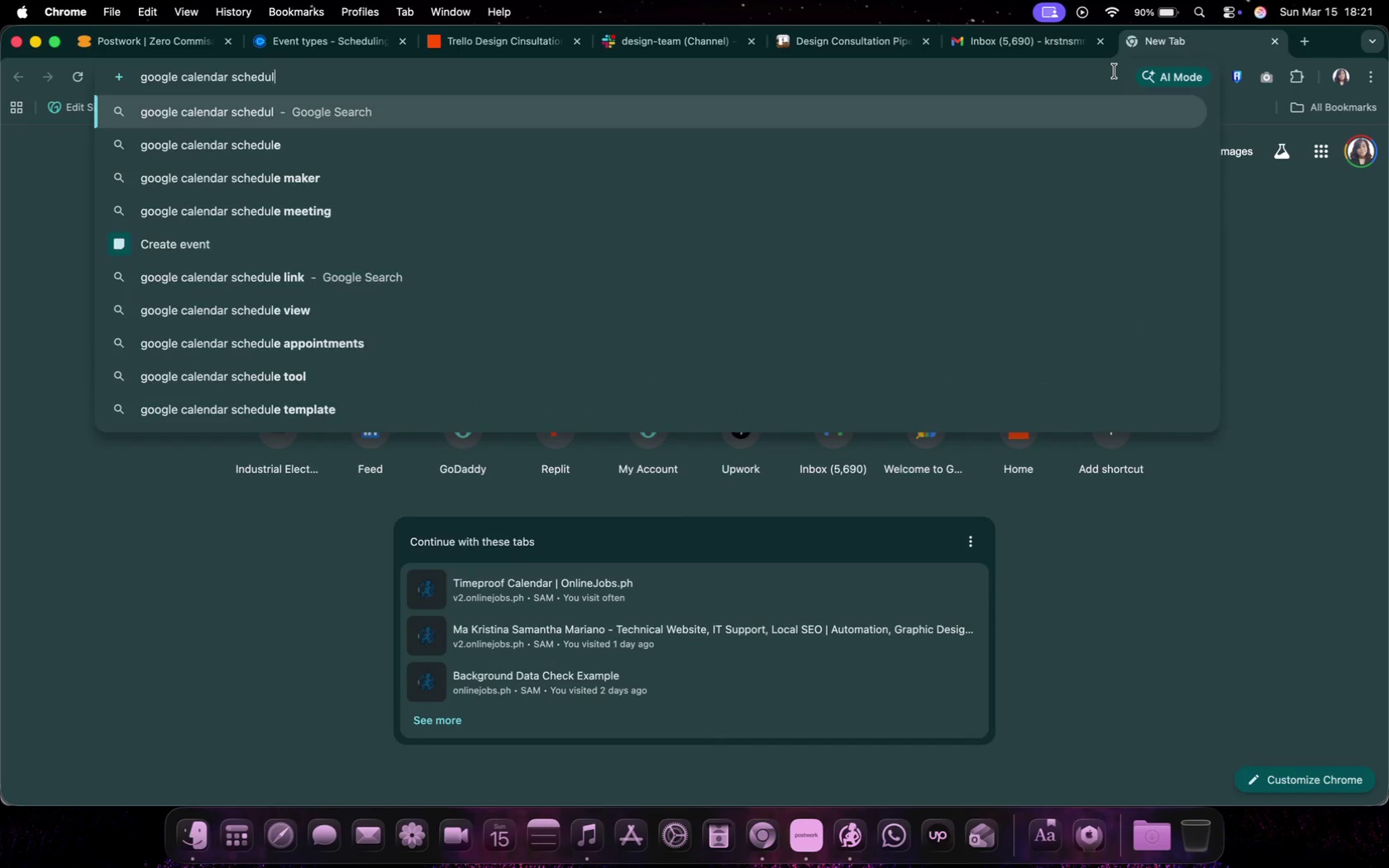 
key(Backspace)
type(ing)
 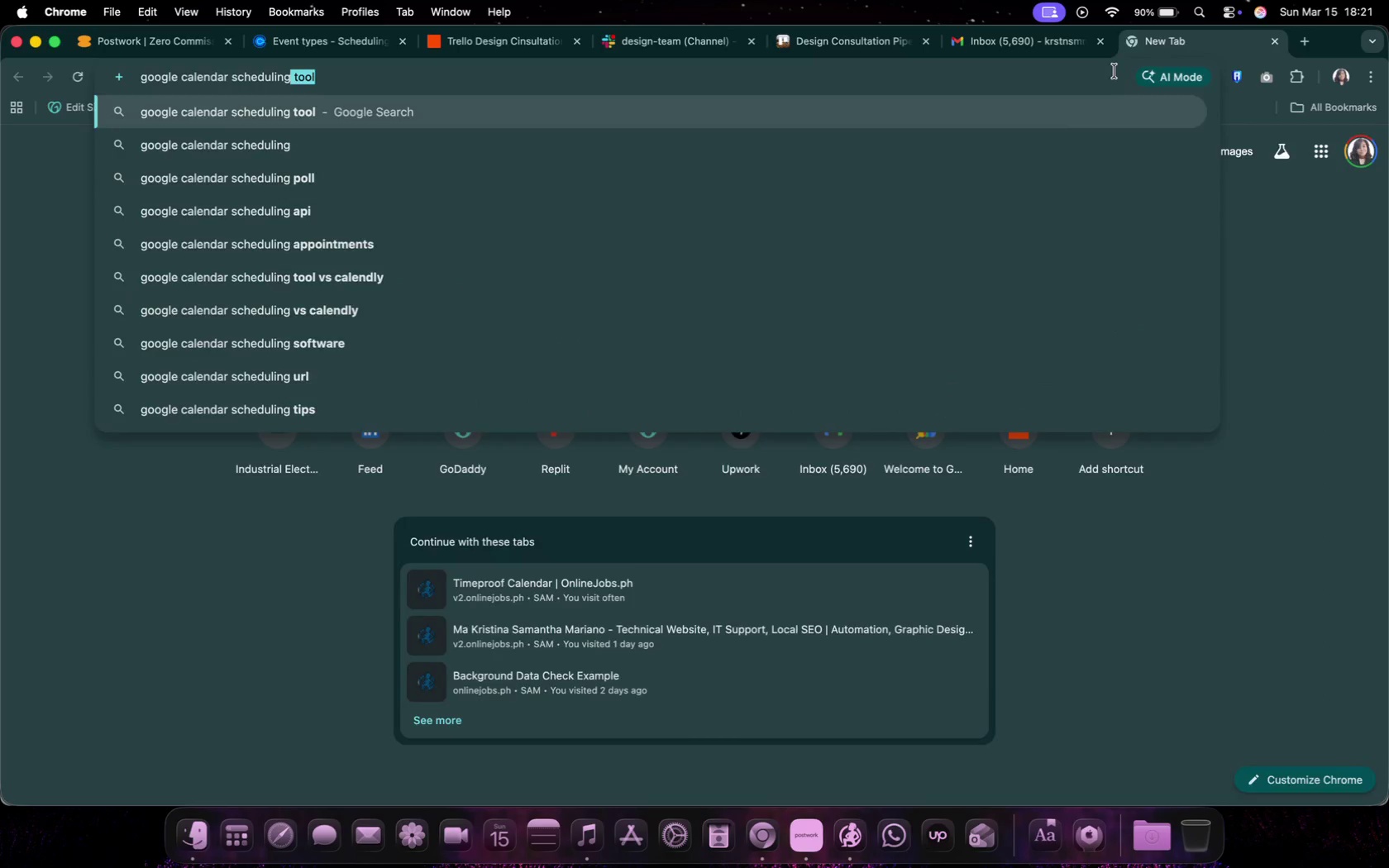 
key(Enter)
 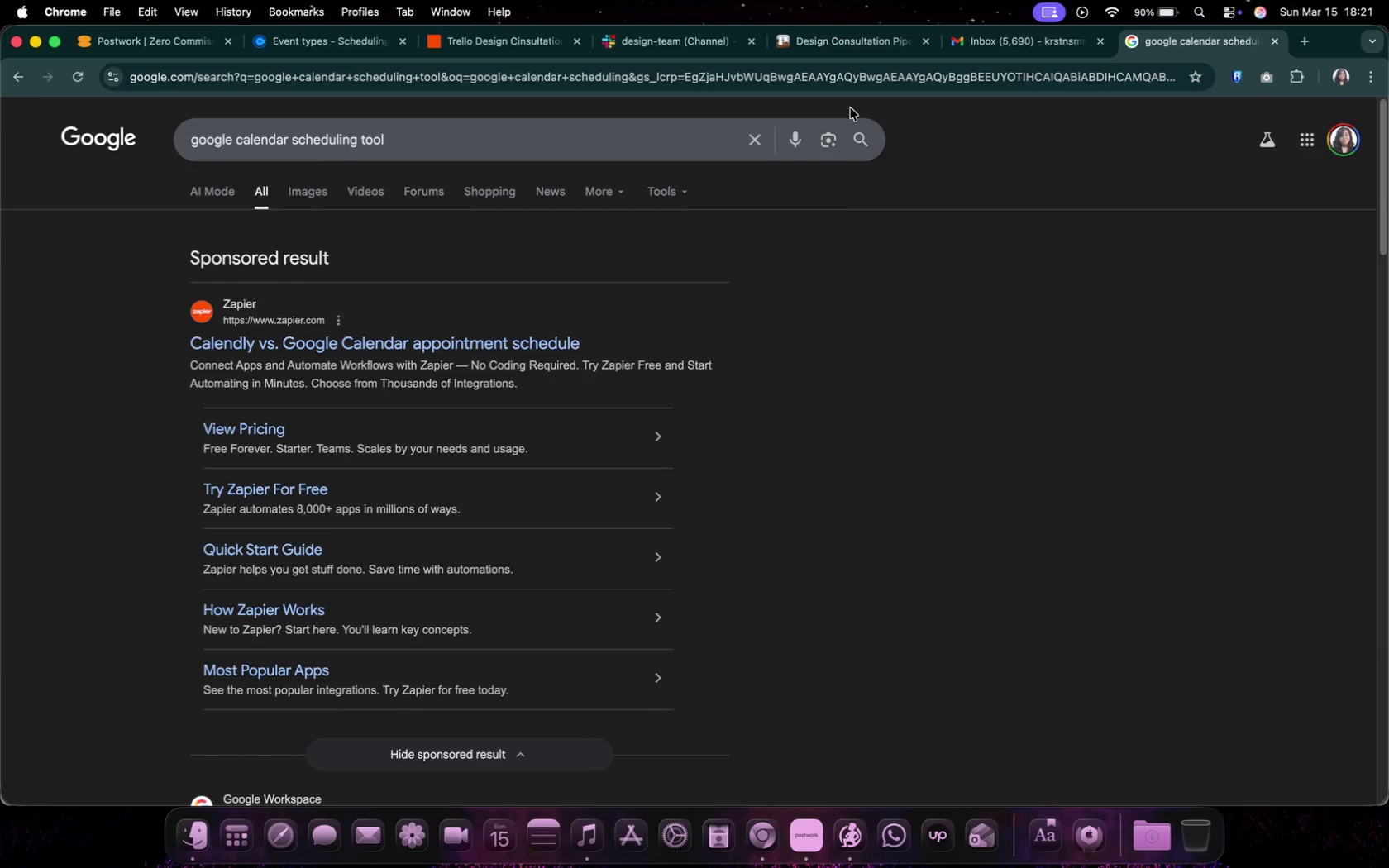 
double_click([867, 83])
 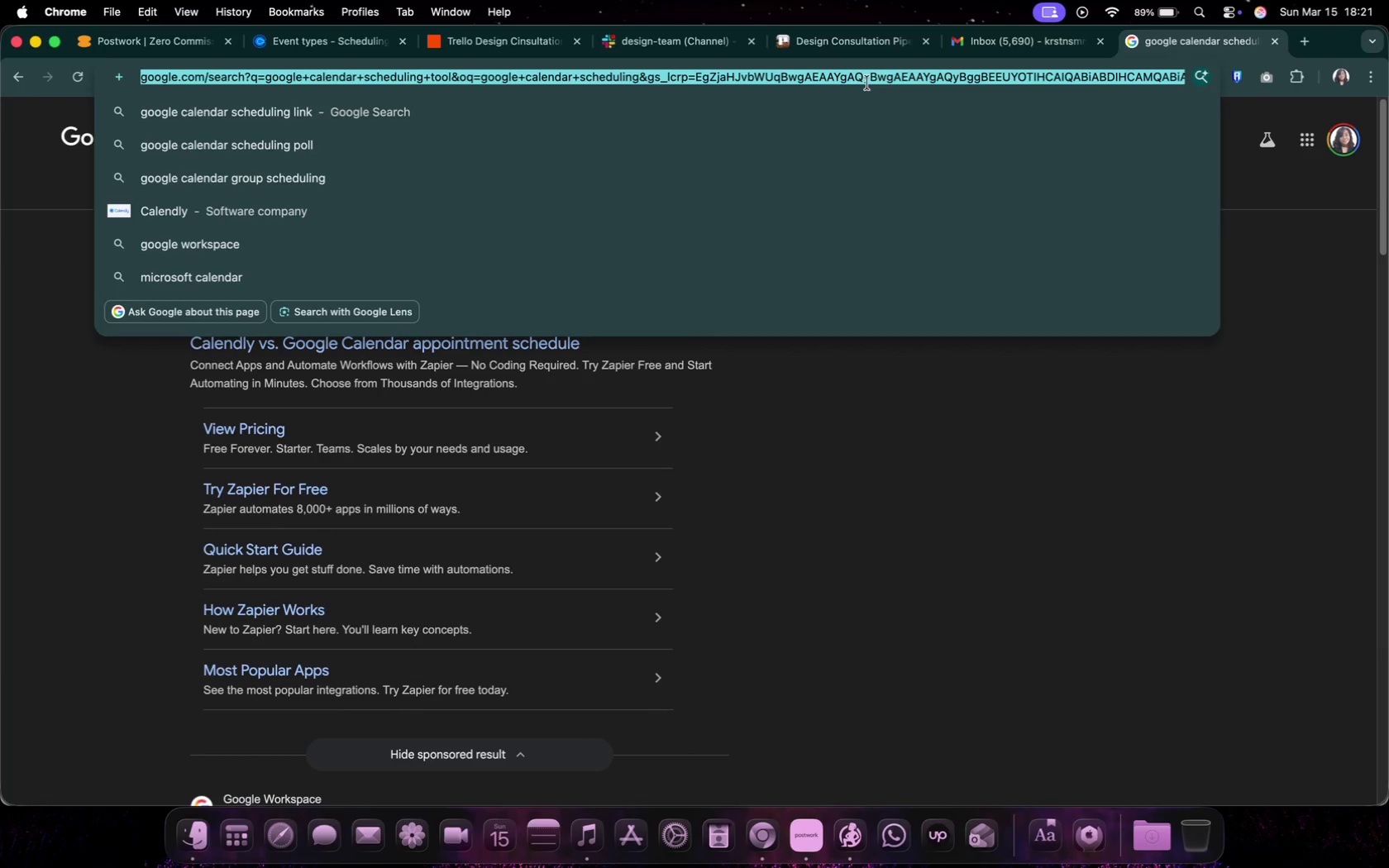 
type(google calendar)
 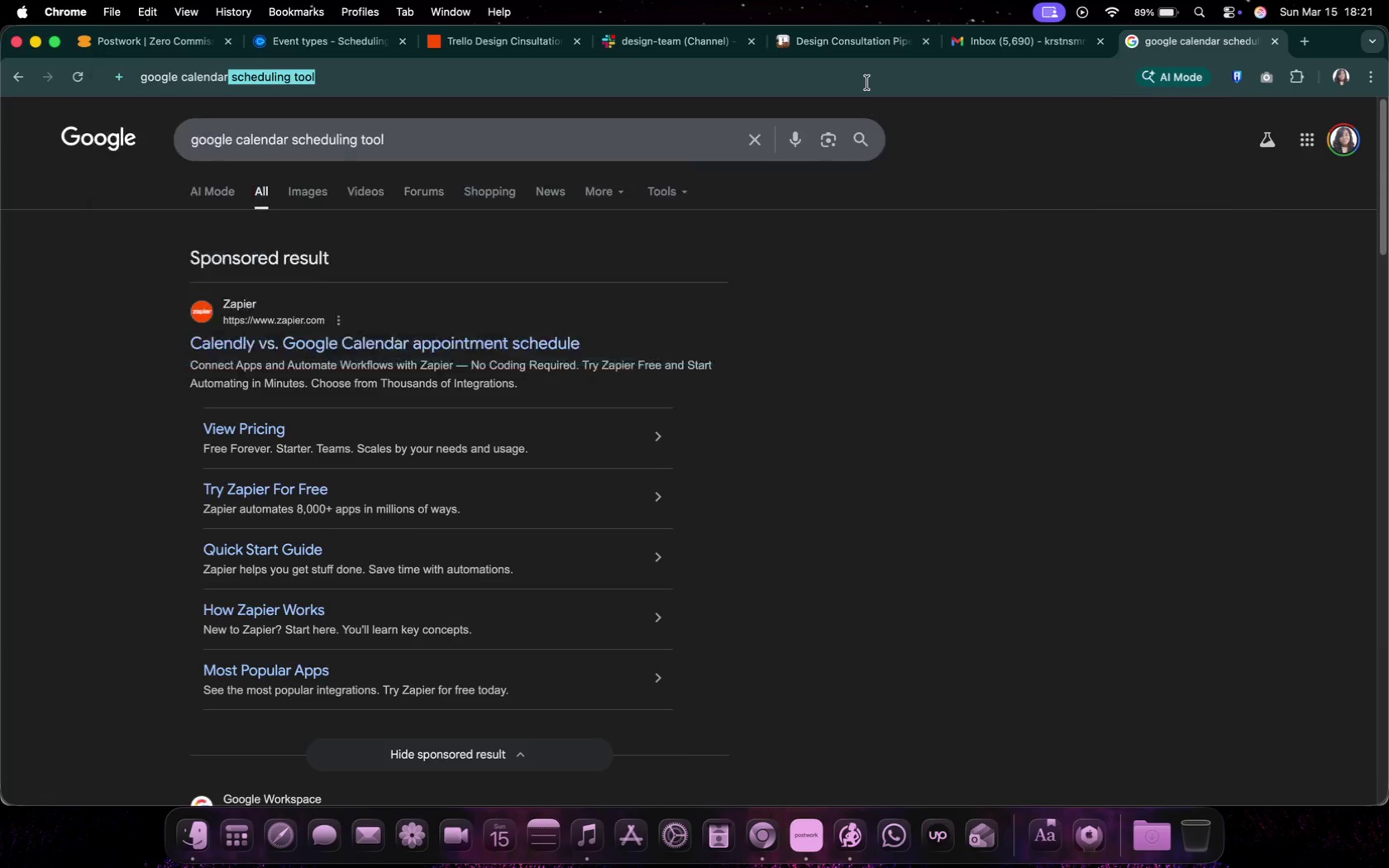 
key(Enter)
 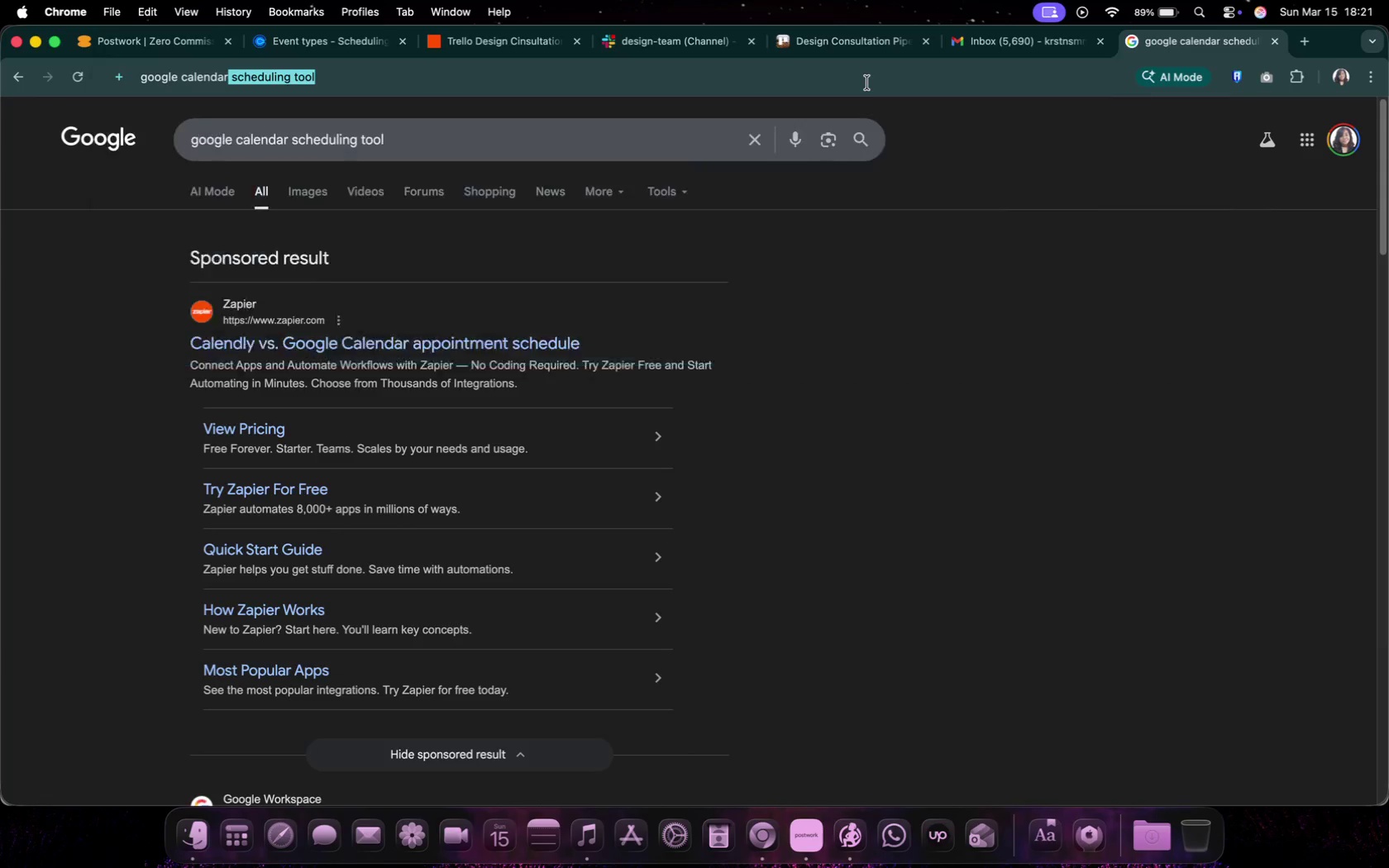 
key(Quote)
 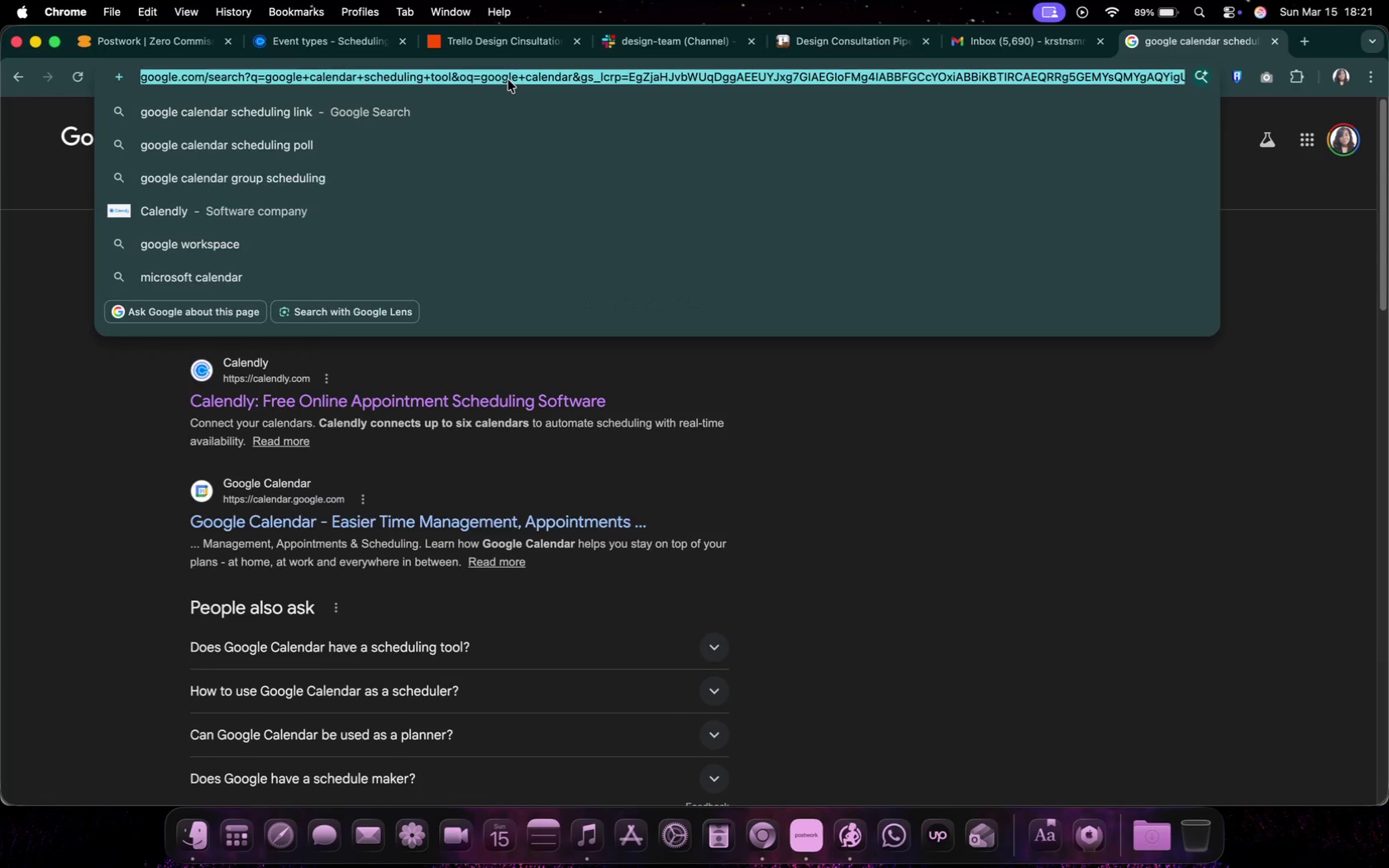 
wait(5.66)
 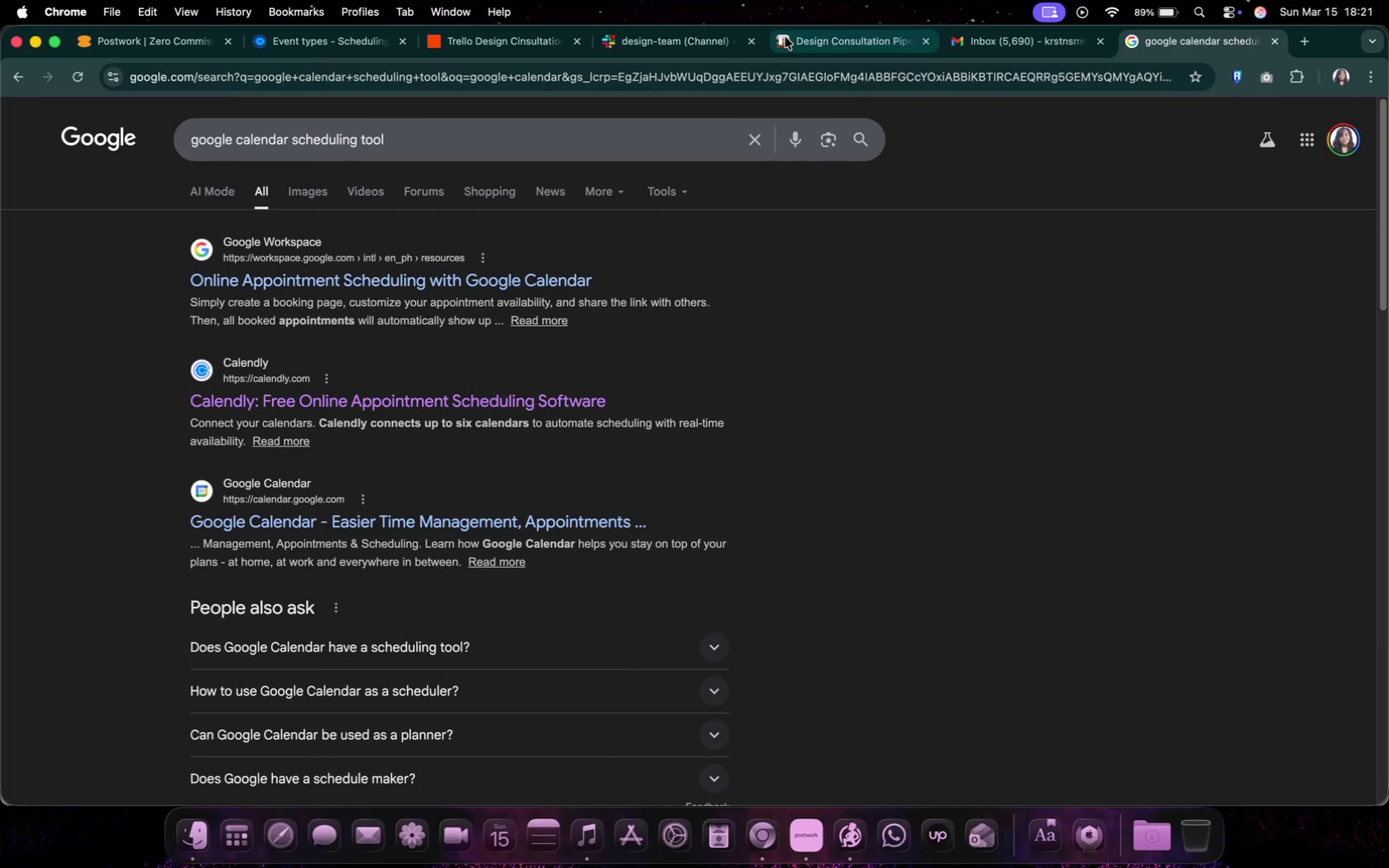 
left_click([1308, 138])
 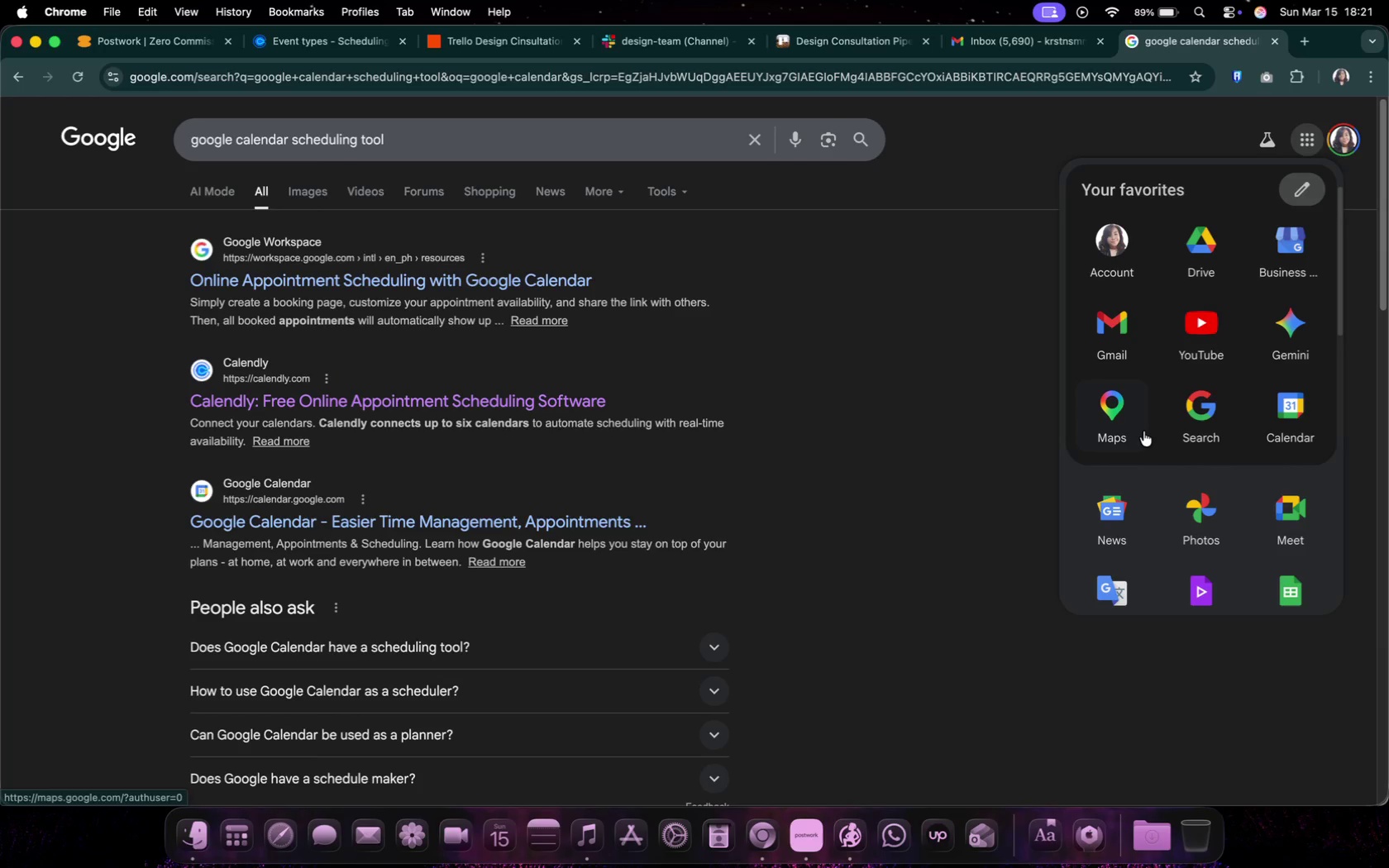 
scroll: coordinate [1143, 432], scroll_direction: down, amount: 7.0
 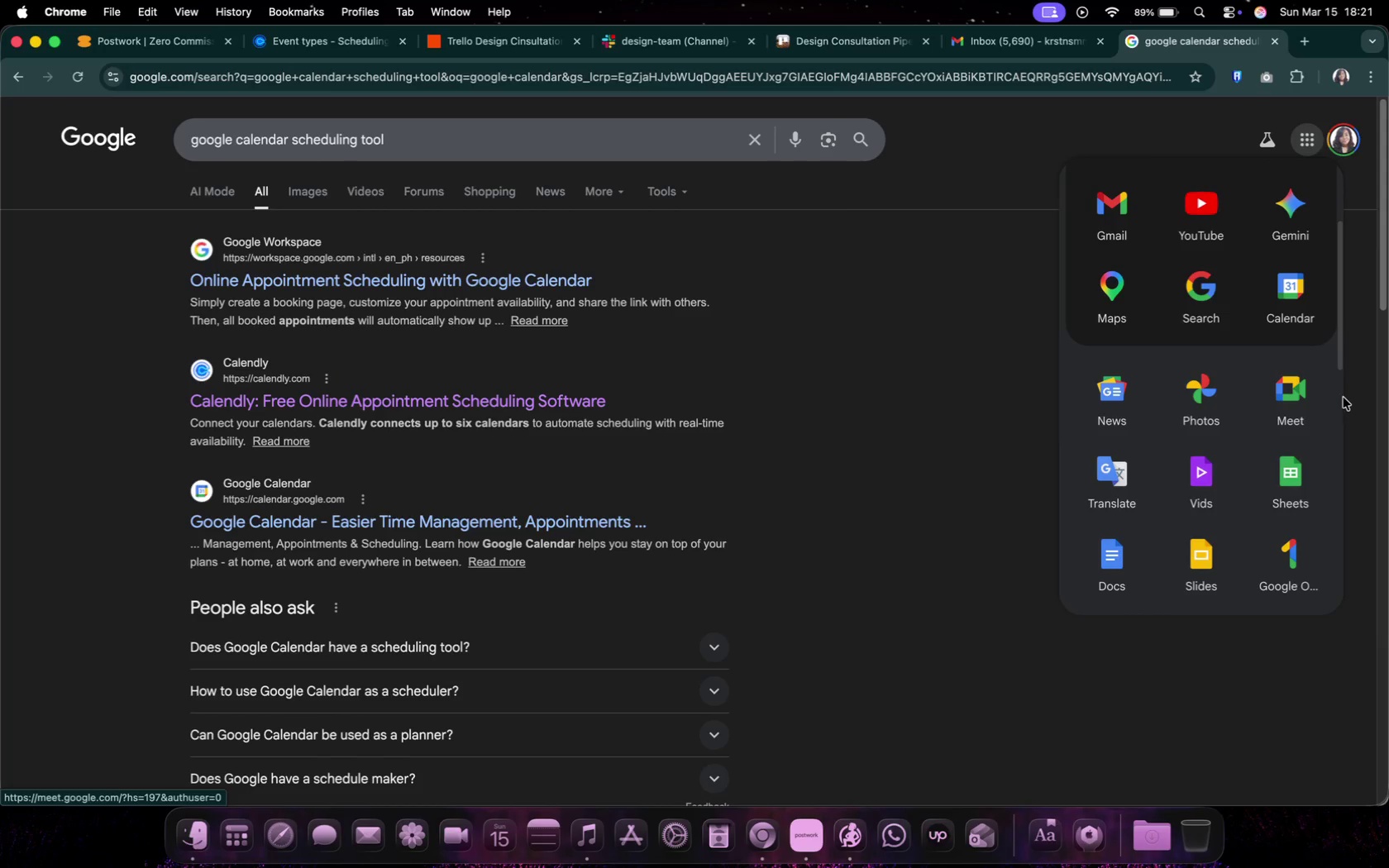 
left_click([1284, 324])
 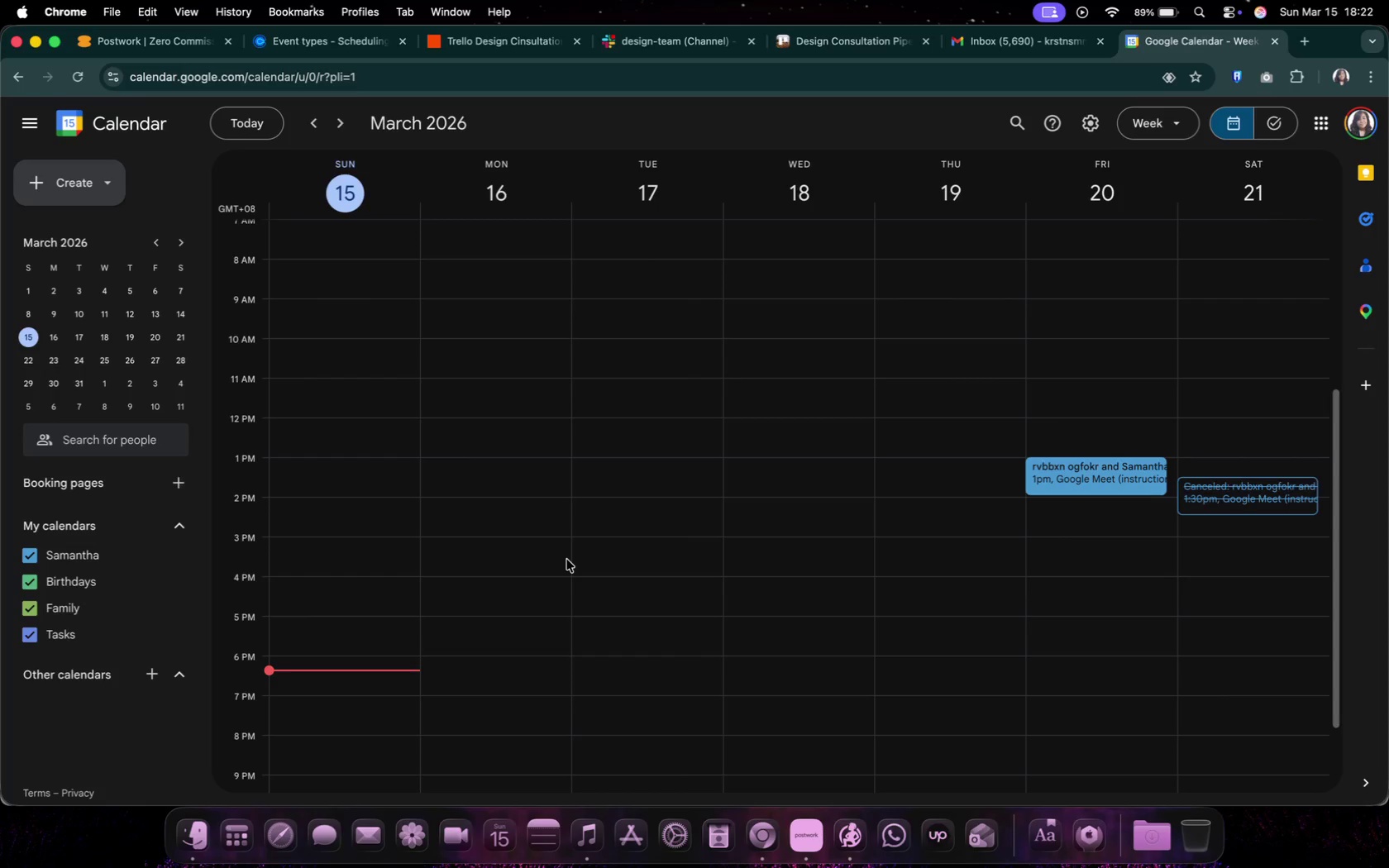 
wait(71.13)
 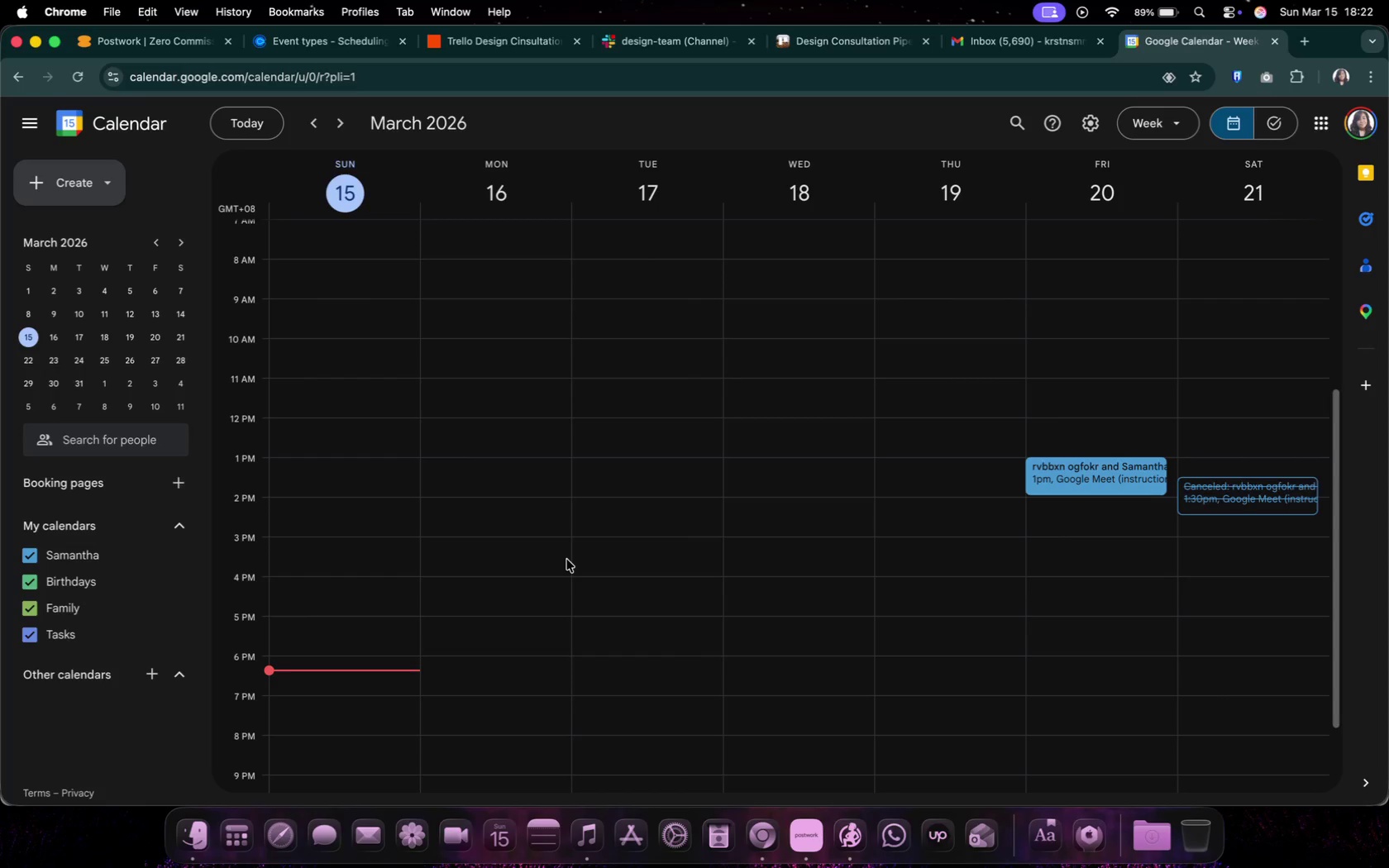 
left_click([99, 189])
 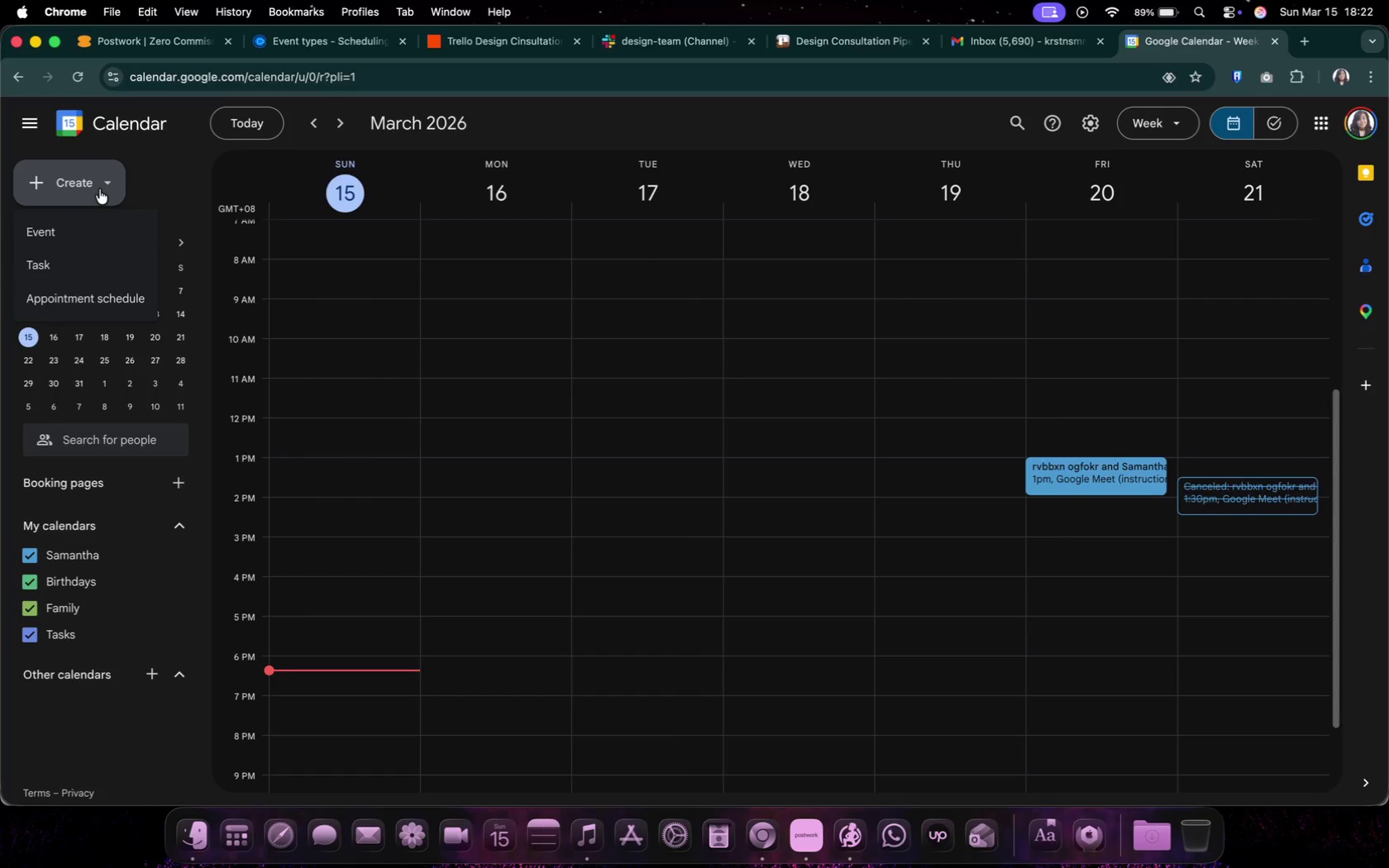 
mouse_move([126, 284])
 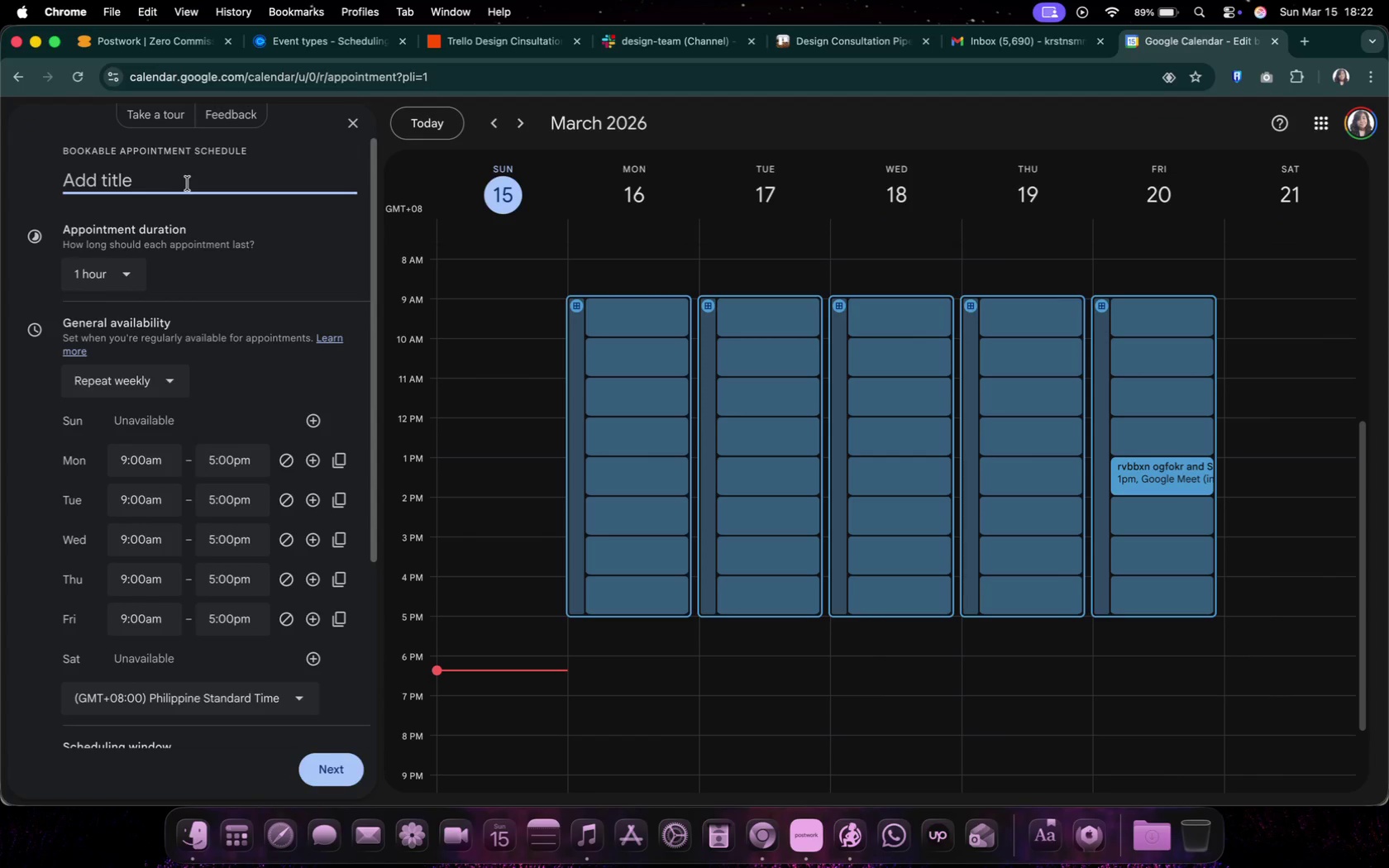 
left_click([188, 184])
 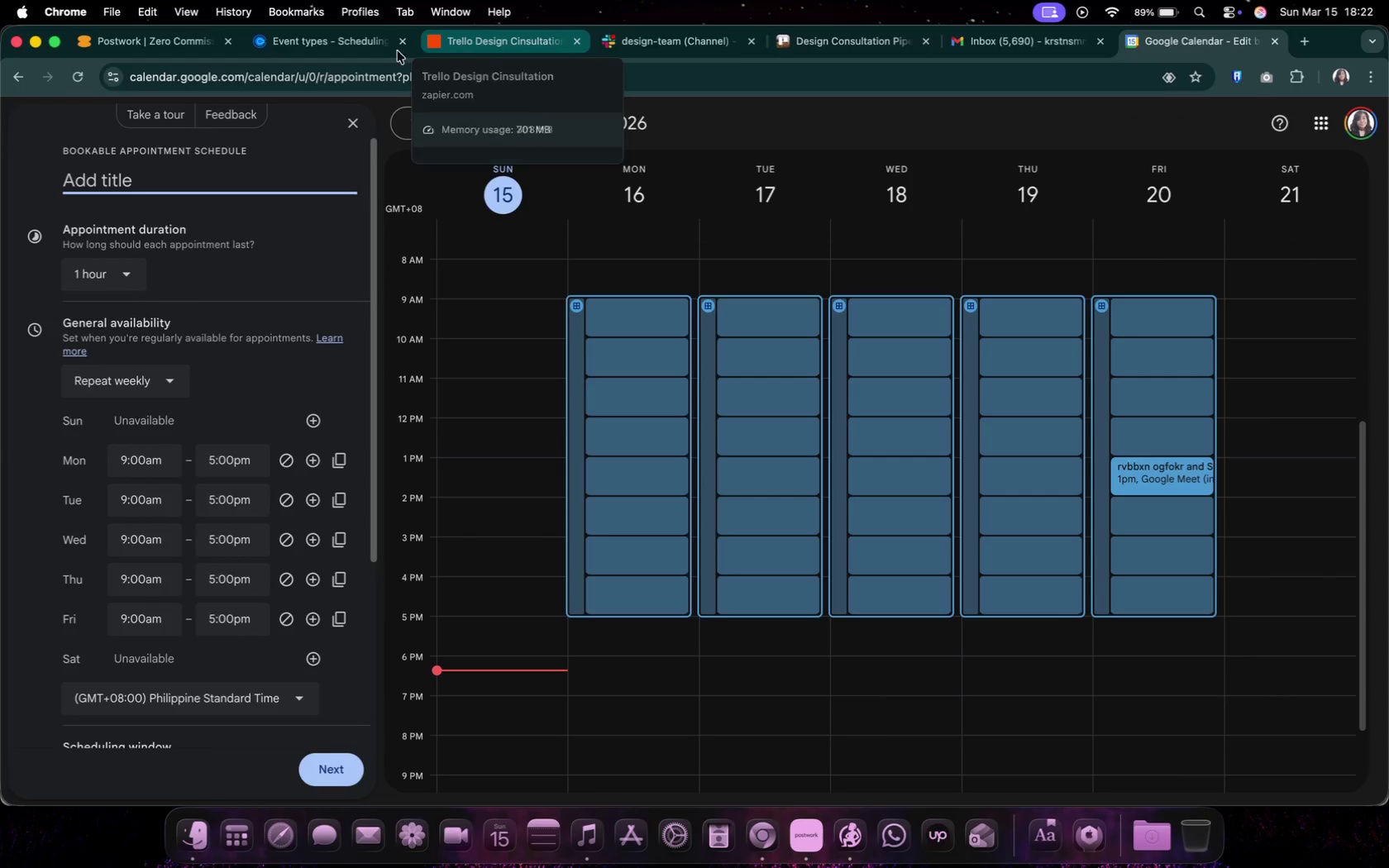 
wait(5.06)
 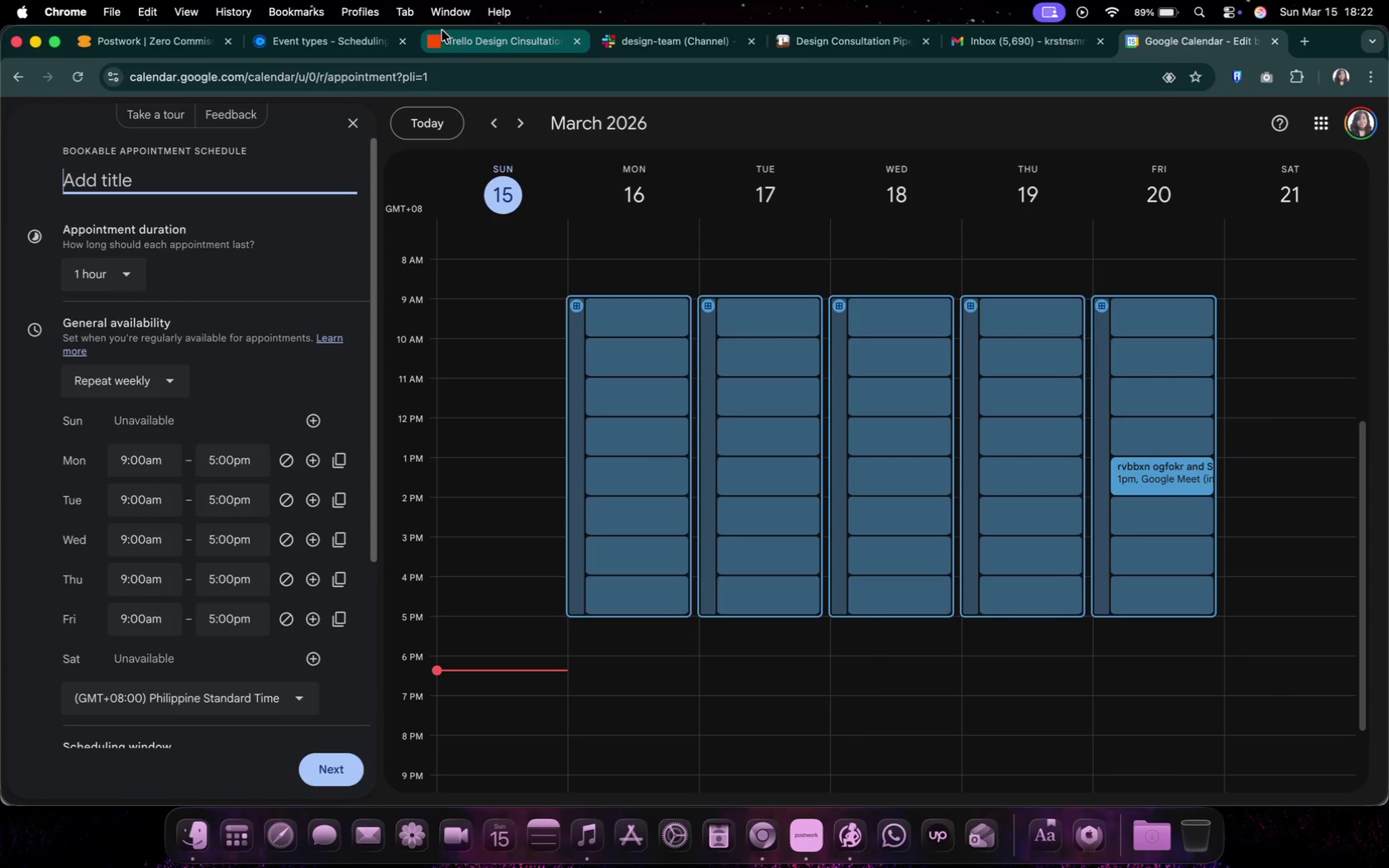 
scroll: coordinate [455, 312], scroll_direction: up, amount: 67.0
 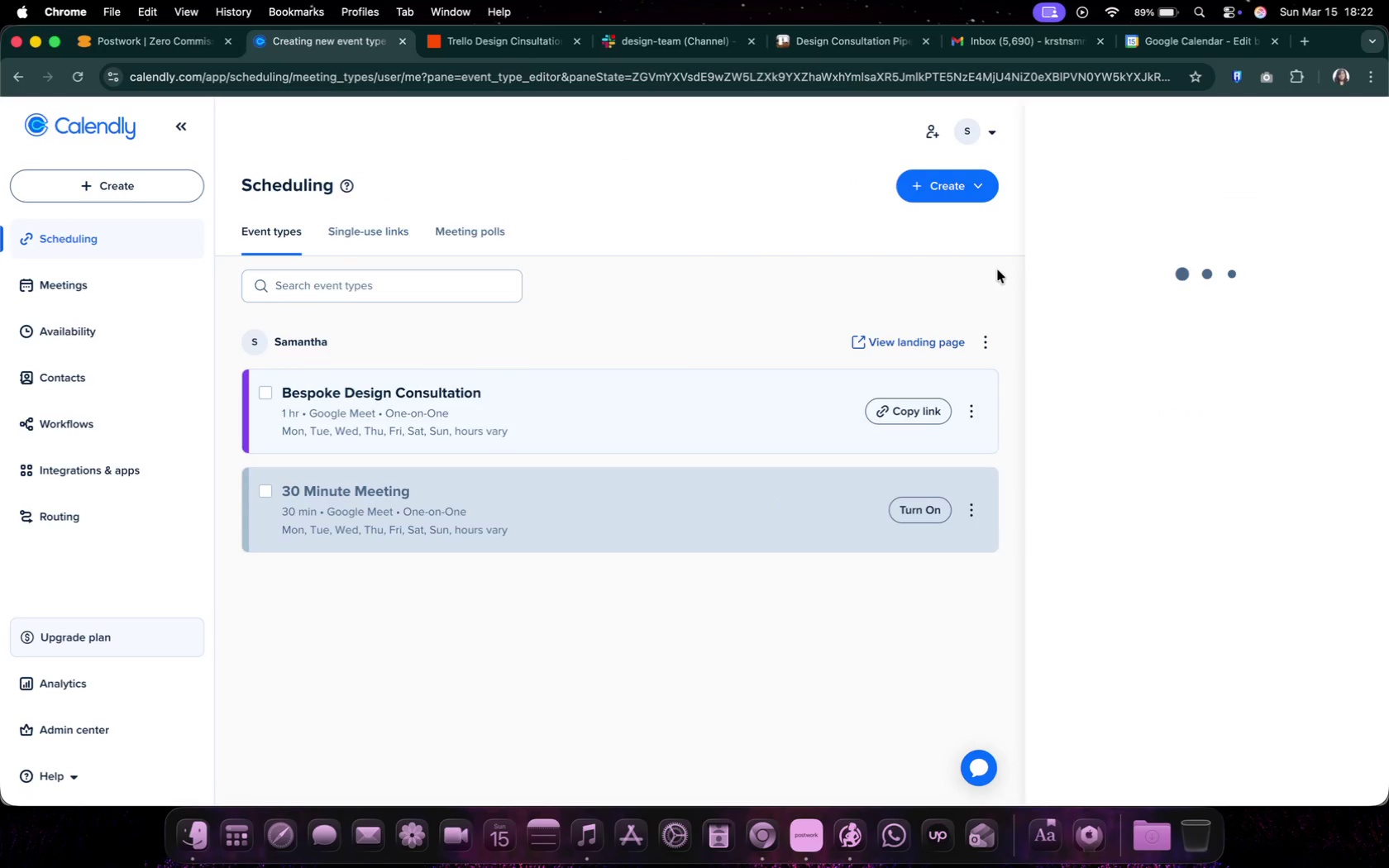 
wait(6.11)
 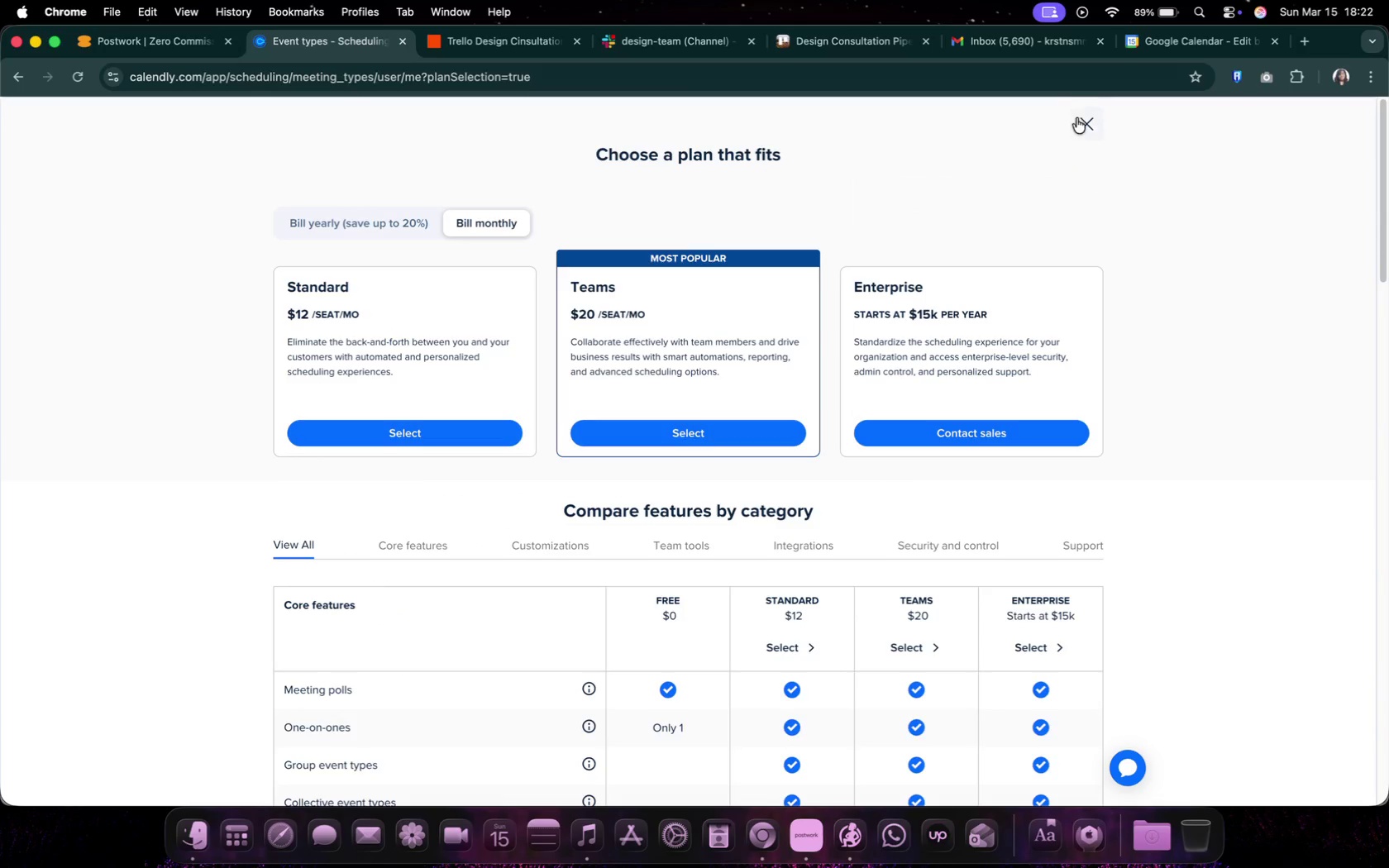 
left_click_drag(start_coordinate=[490, 393], to_coordinate=[298, 393])
 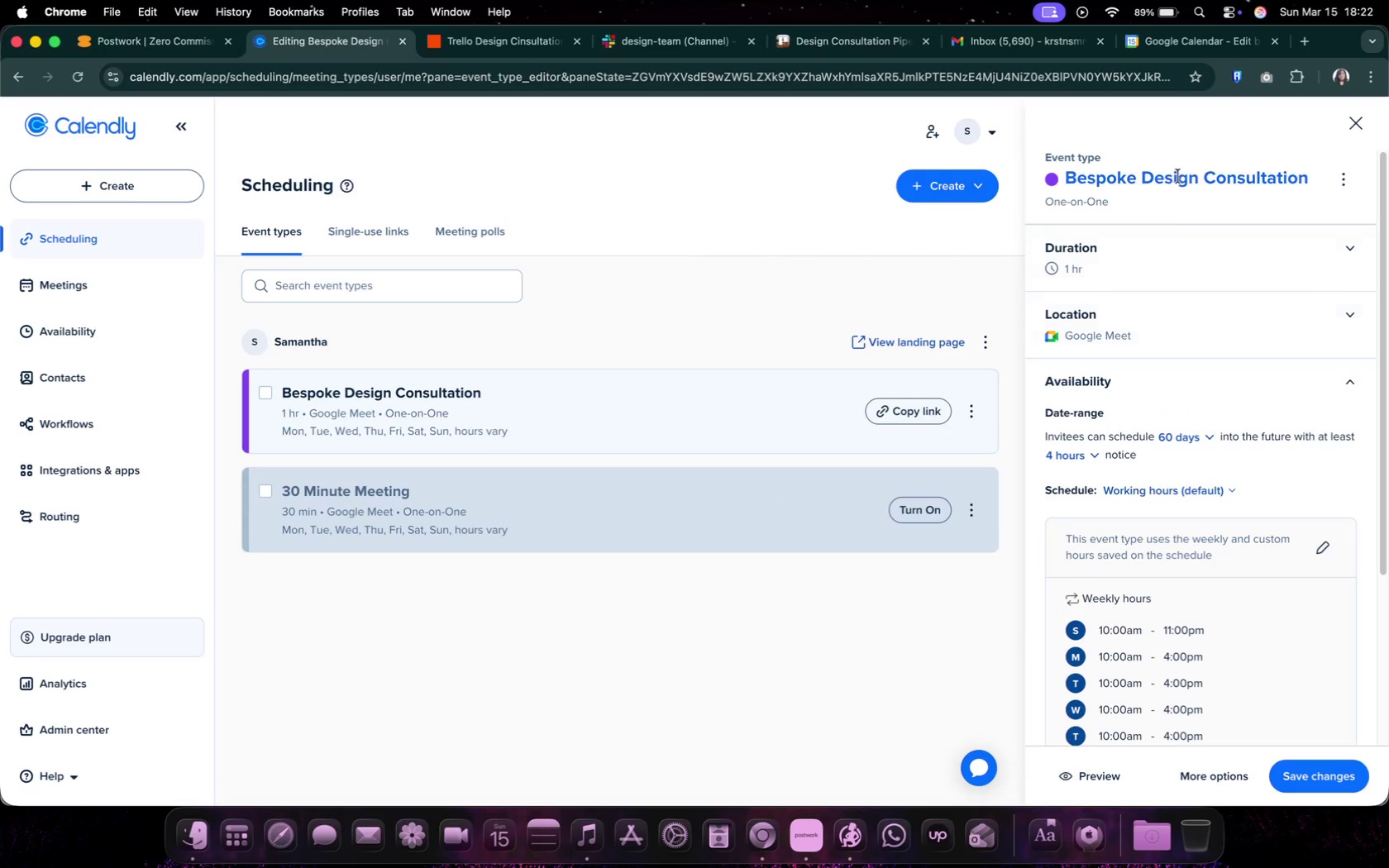 
left_click([1178, 175])
 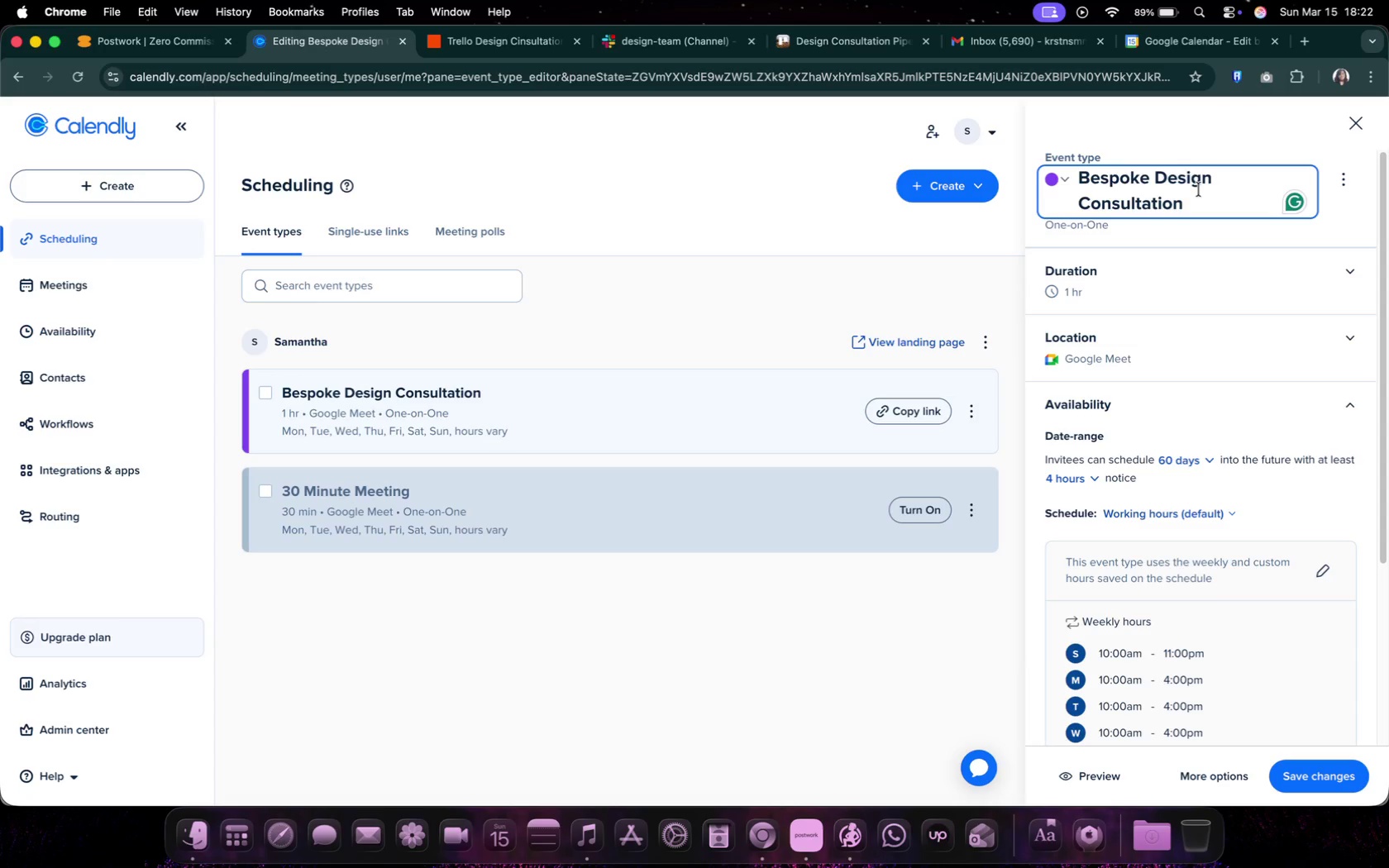 
left_click_drag(start_coordinate=[1200, 193], to_coordinate=[1020, 184])
 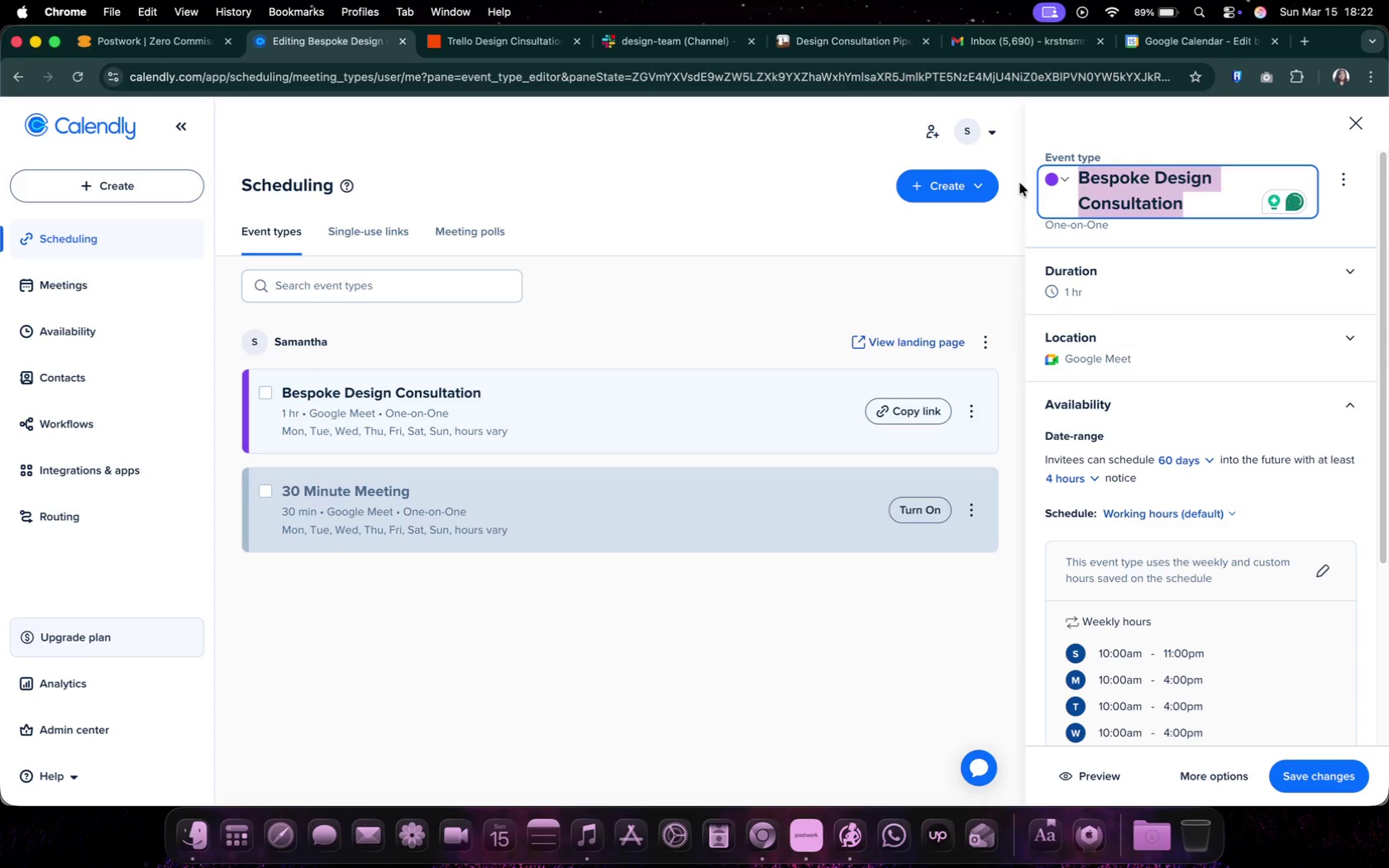 
key(Meta+C)
 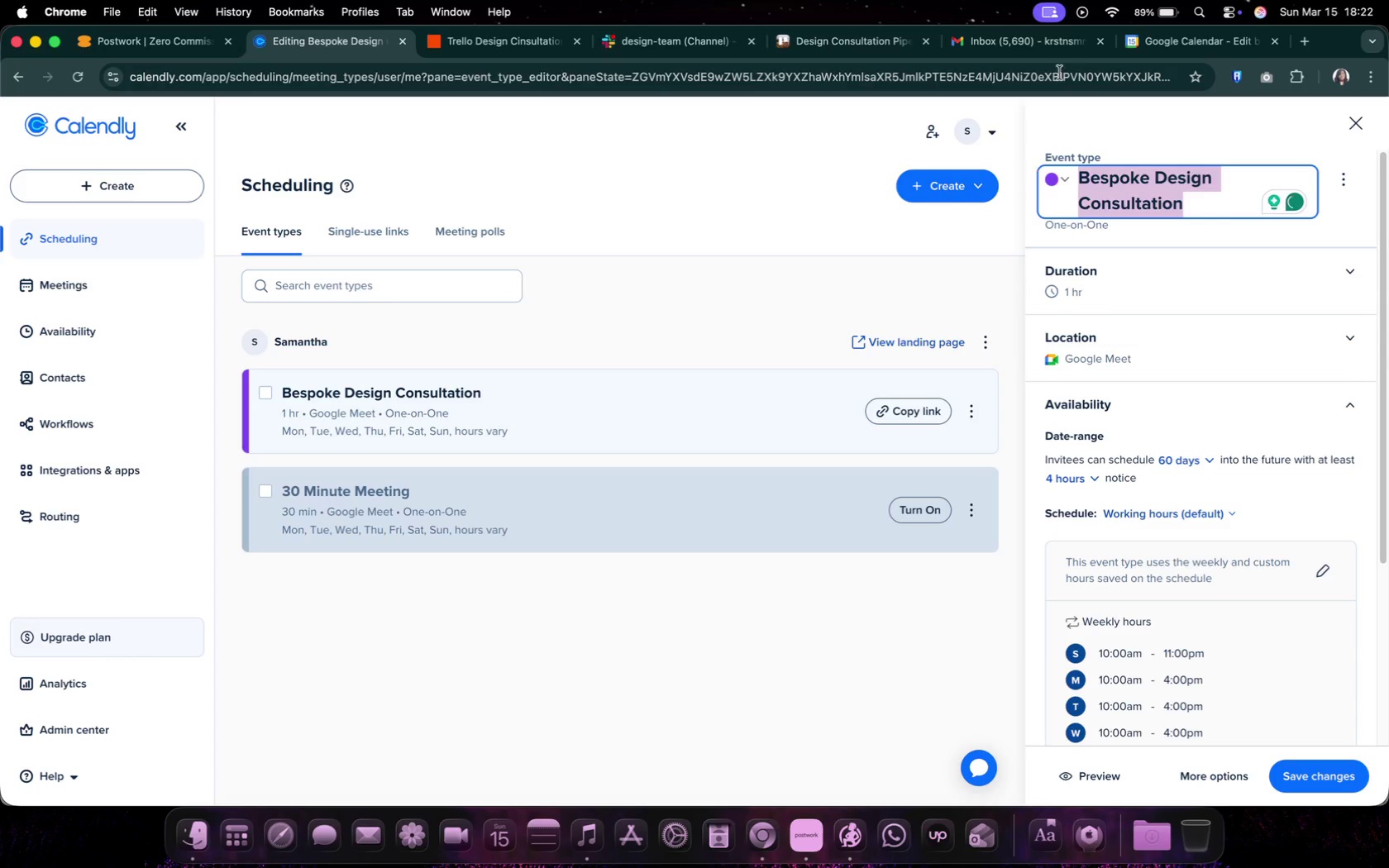 
key(Meta+C)
 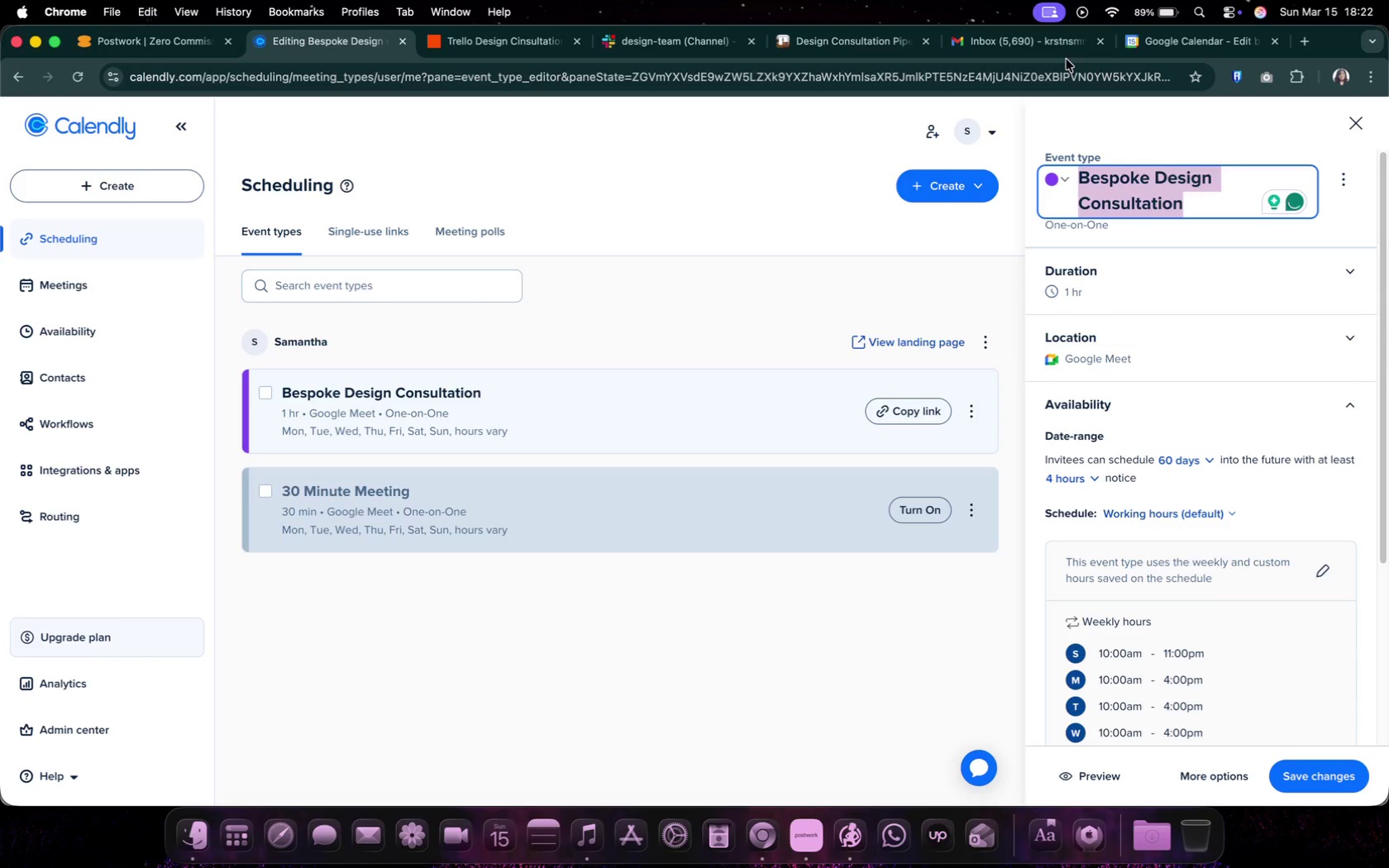 
key(Meta+C)
 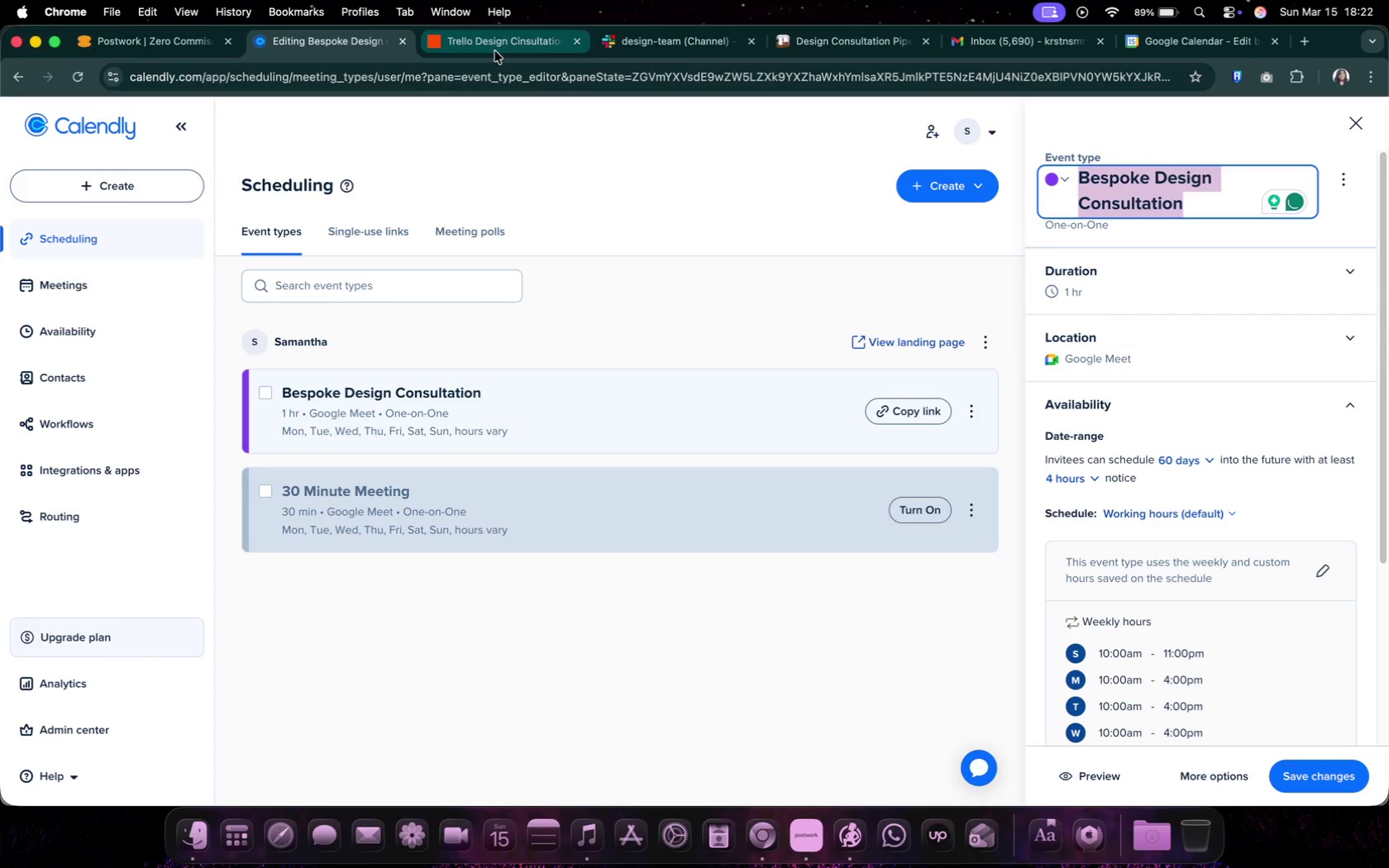 
left_click([495, 51])
 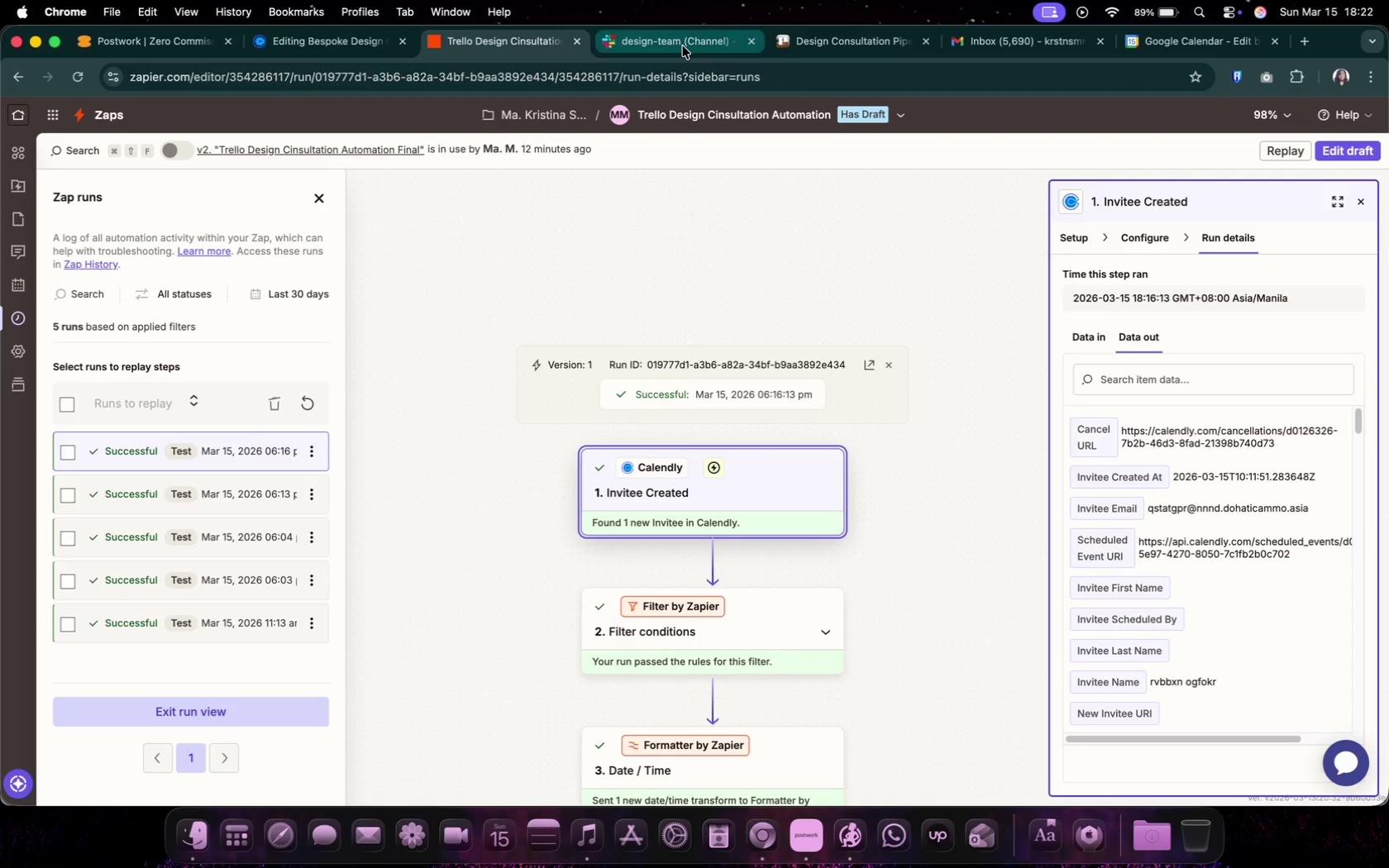 
left_click([683, 46])
 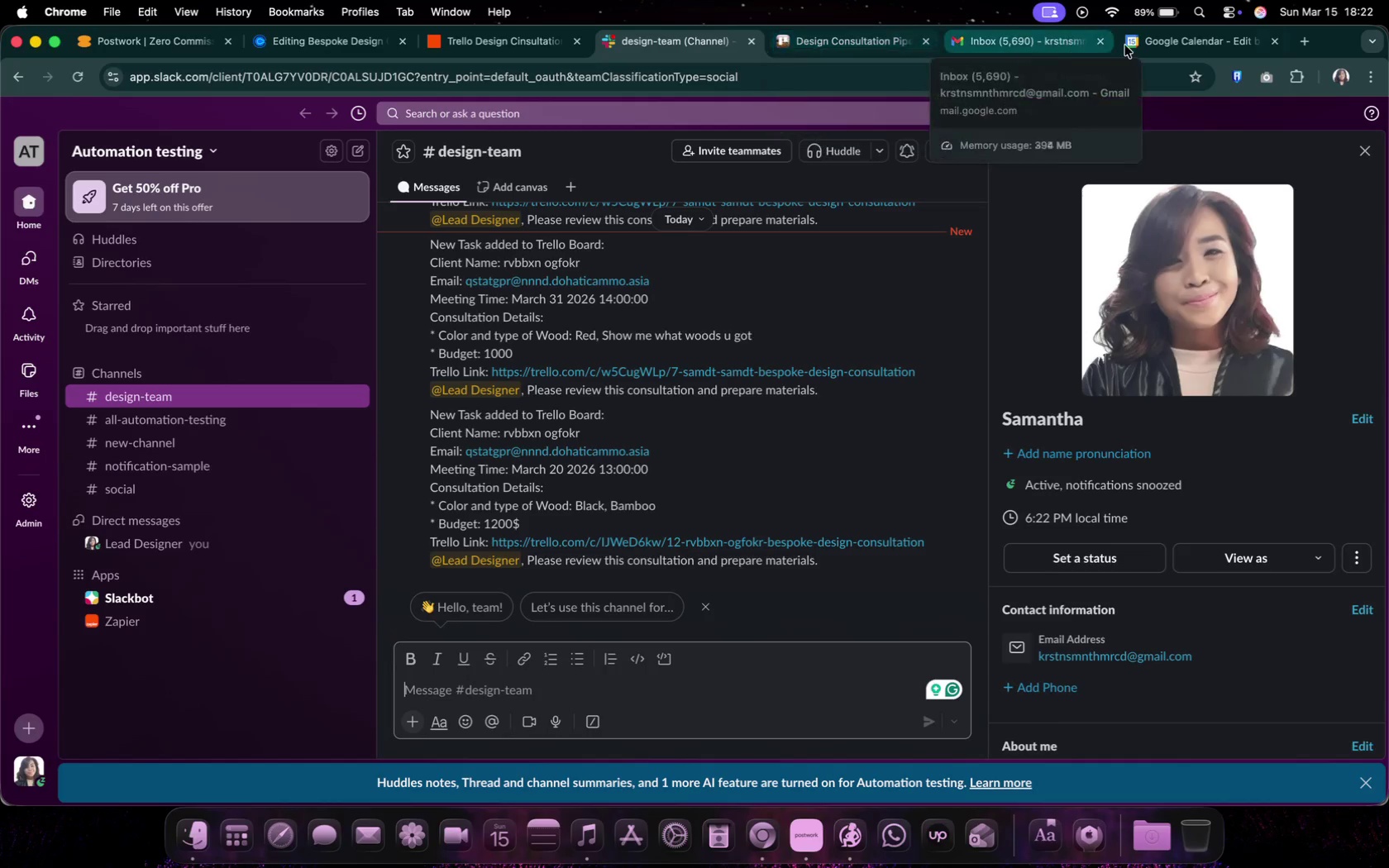 
left_click([1153, 38])
 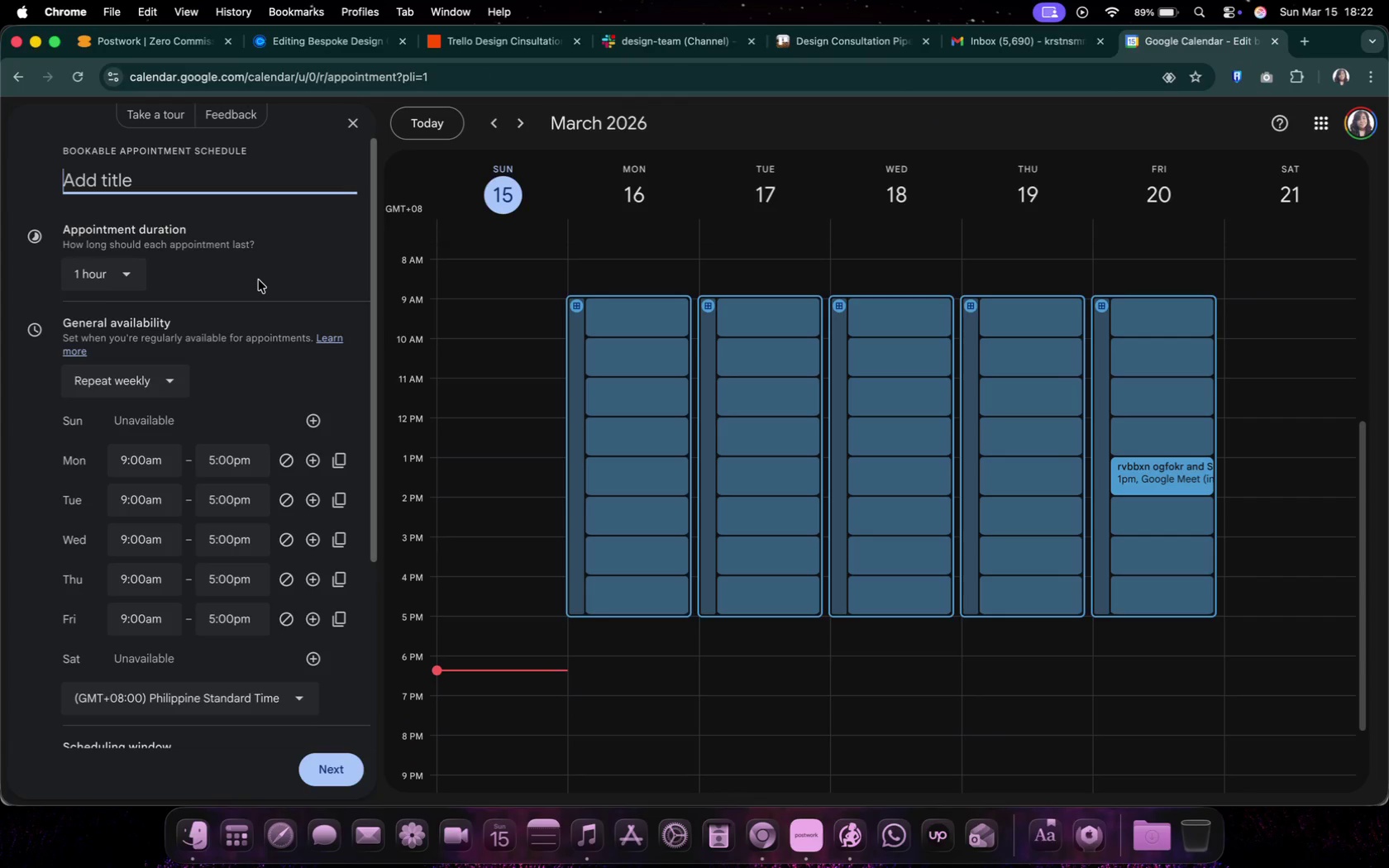 
key(Meta+V)
 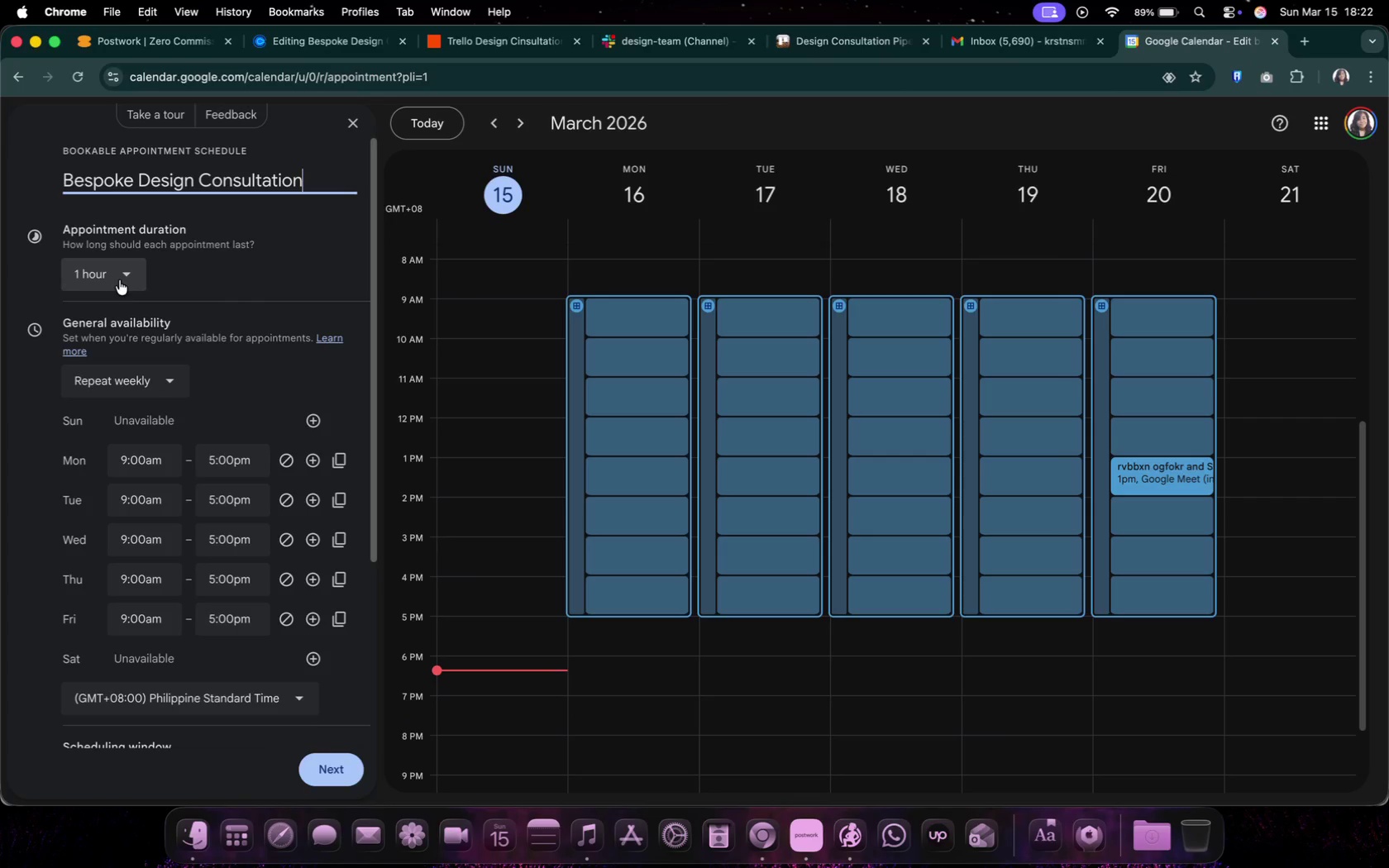 
left_click([253, 276])
 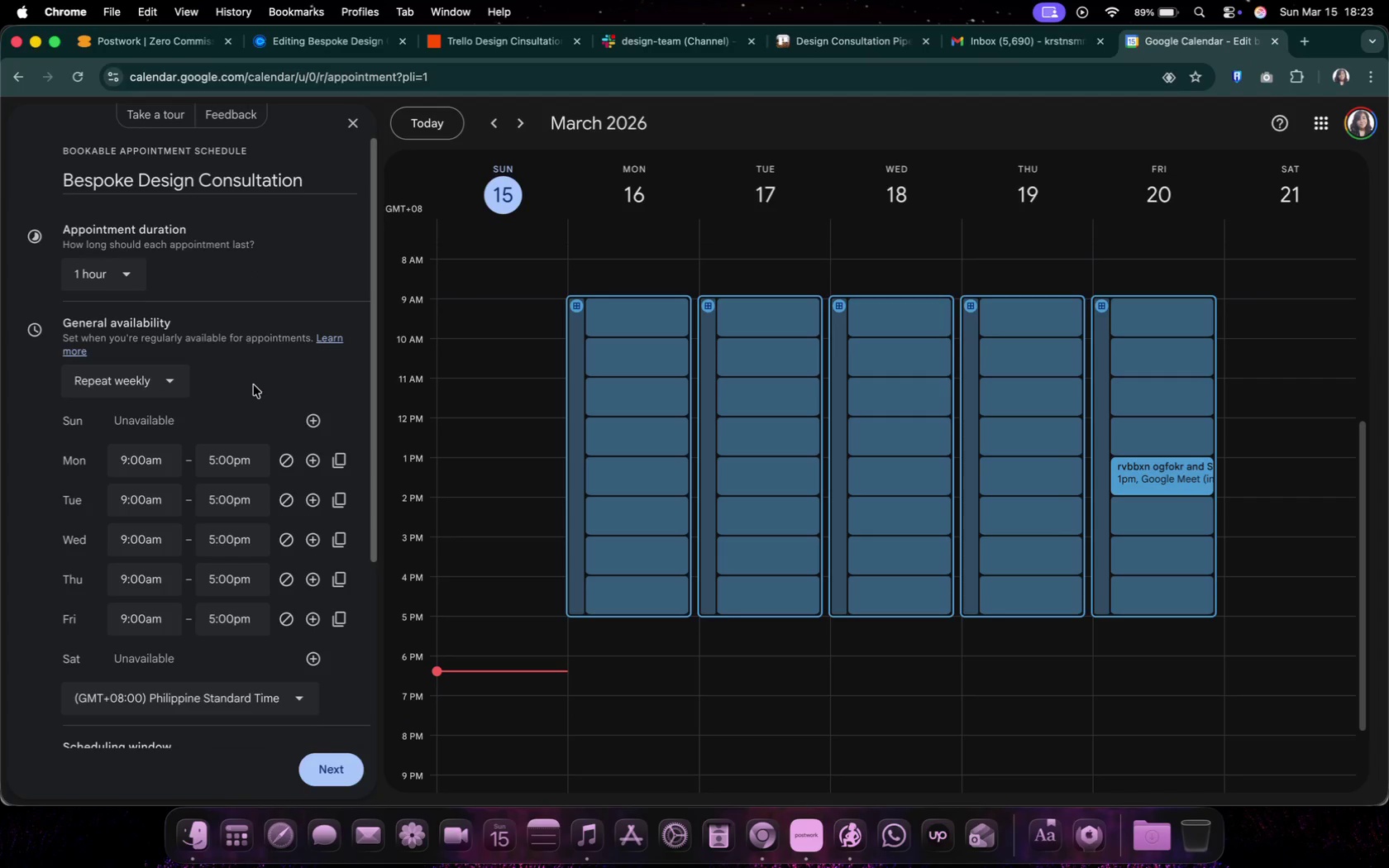 
scroll: coordinate [254, 385], scroll_direction: down, amount: 6.0
 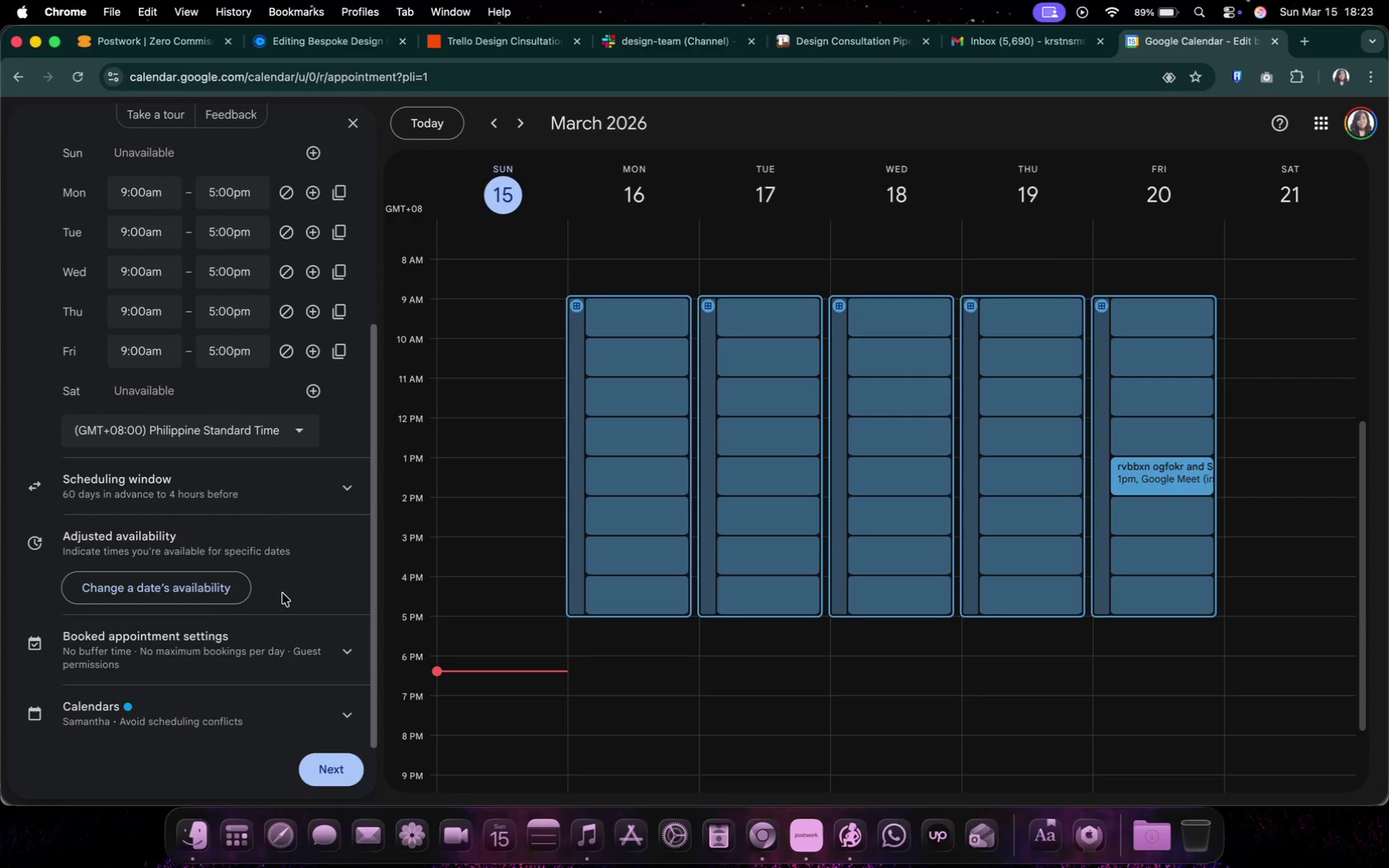 
scroll: coordinate [283, 594], scroll_direction: up, amount: 4.0
 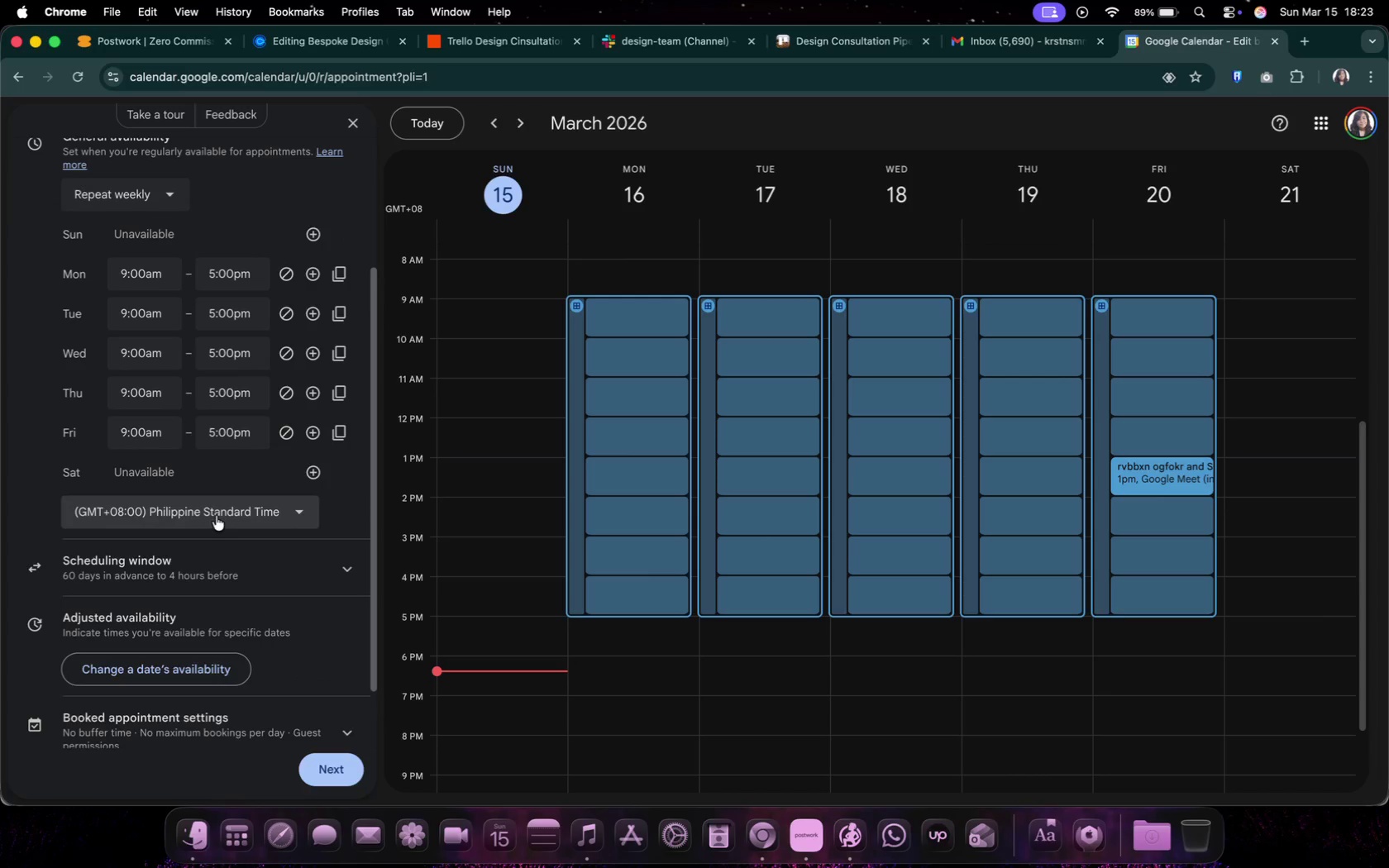 
left_click([217, 513])
 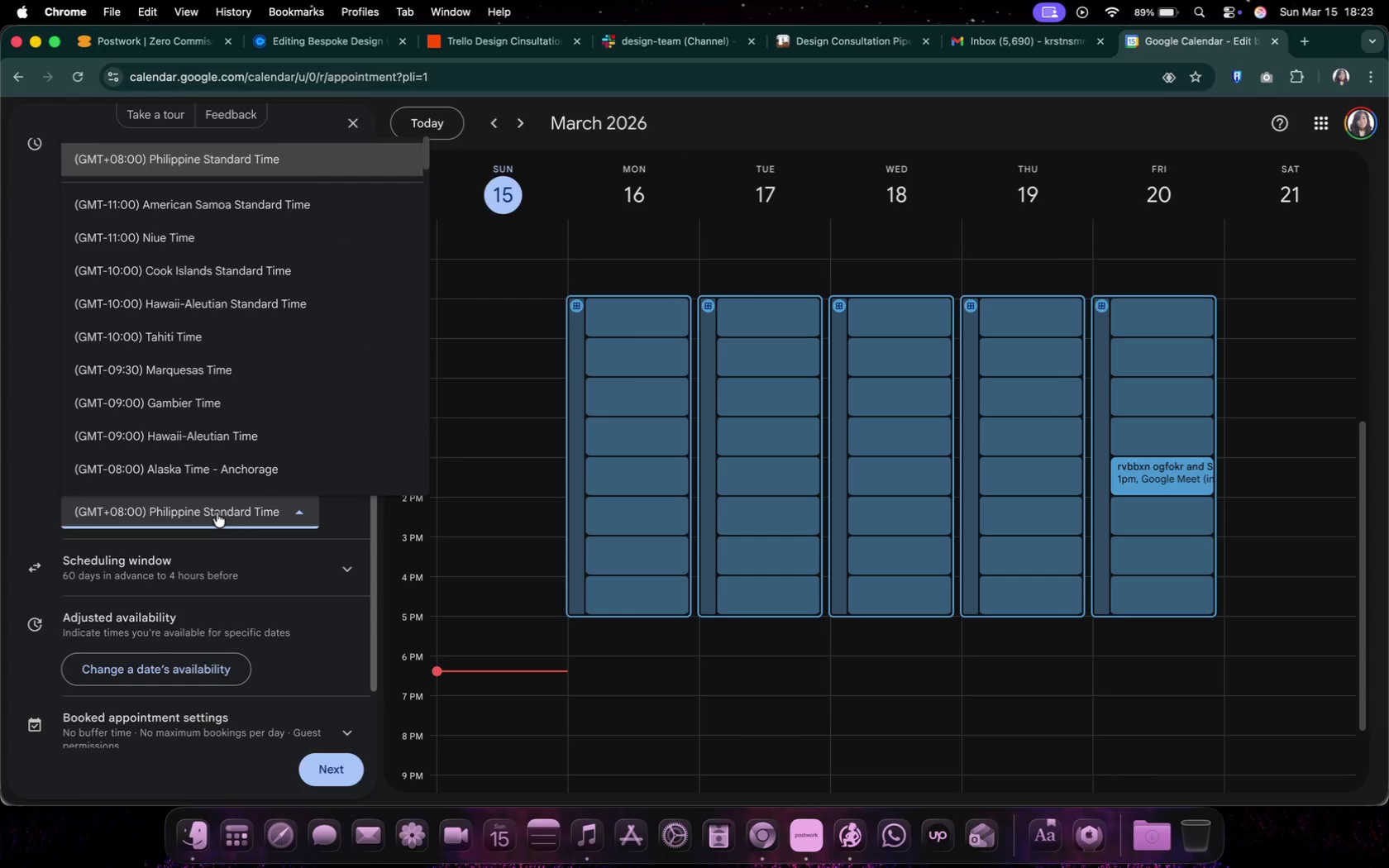 
type(est)
 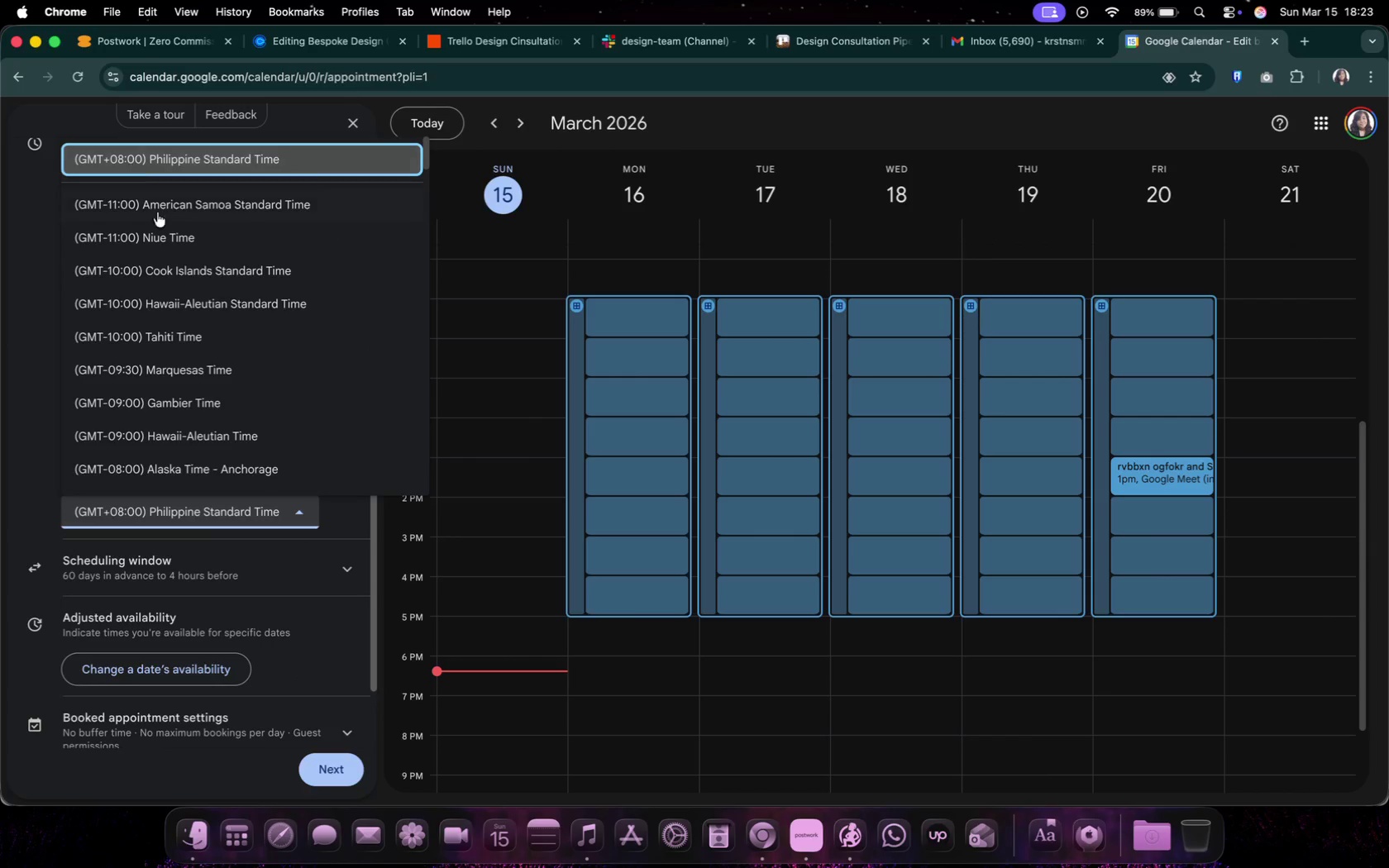 
scroll: coordinate [186, 276], scroll_direction: up, amount: 29.0
 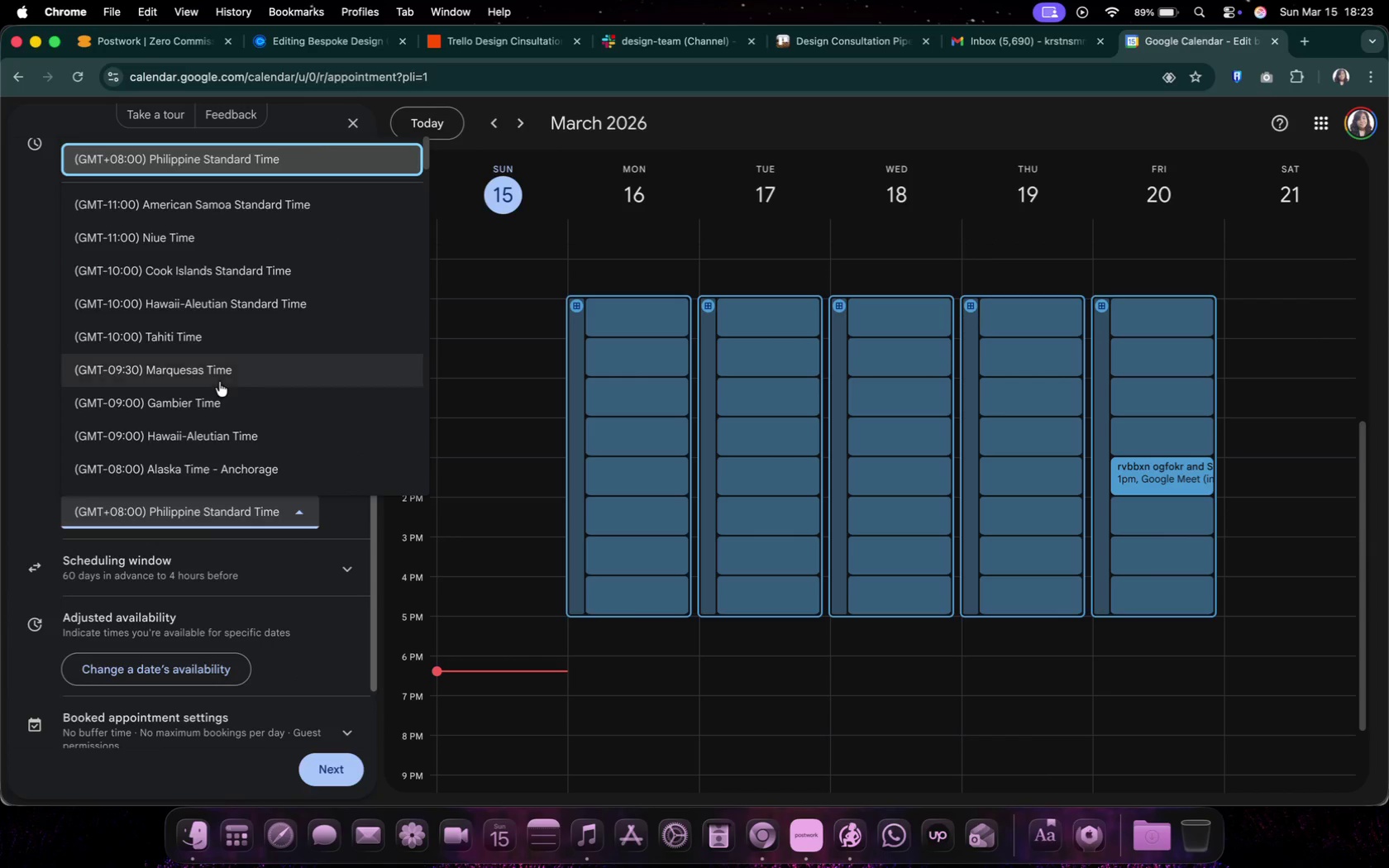 
scroll: coordinate [219, 382], scroll_direction: down, amount: 33.0
 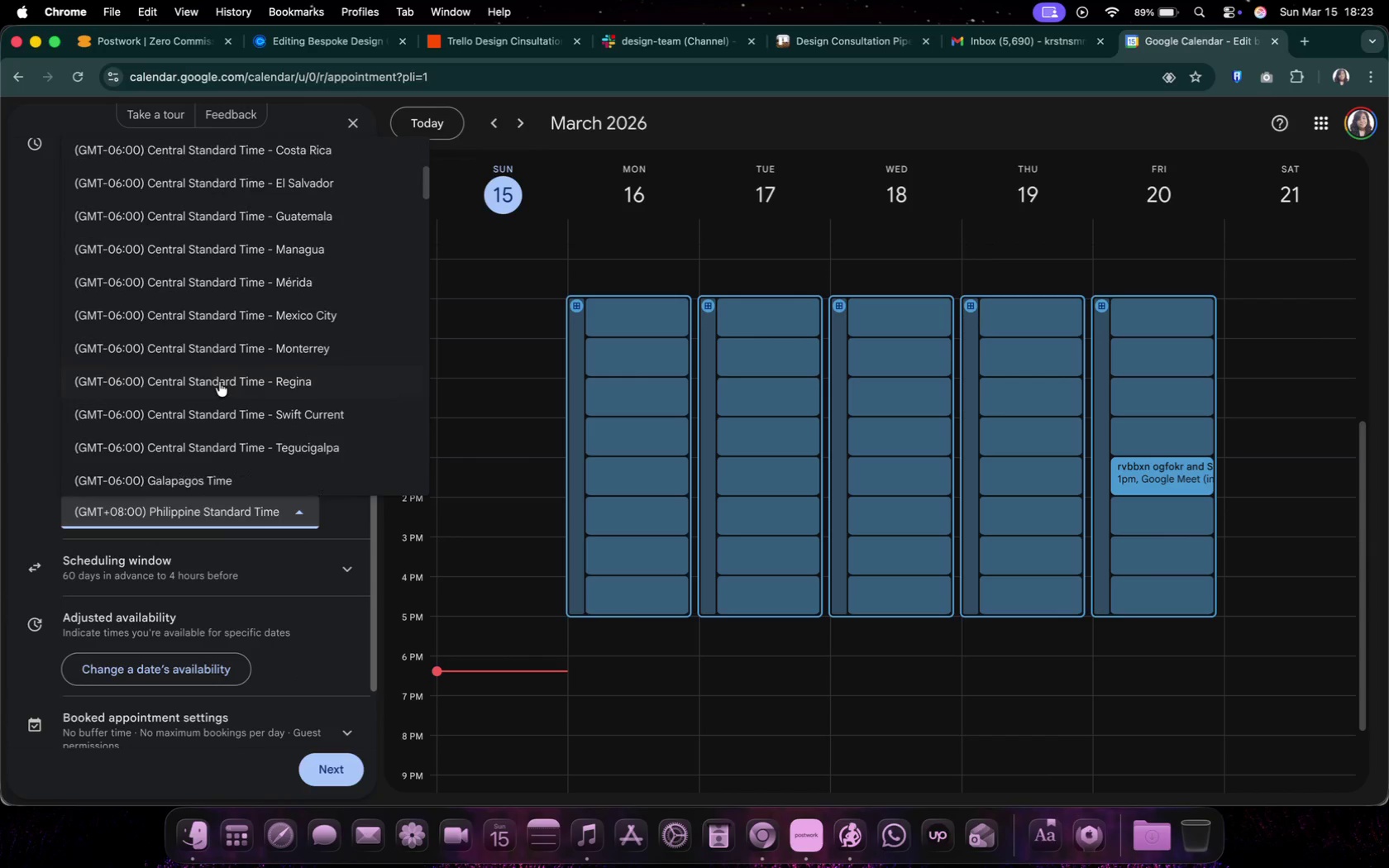 
scroll: coordinate [219, 382], scroll_direction: up, amount: 10.0
 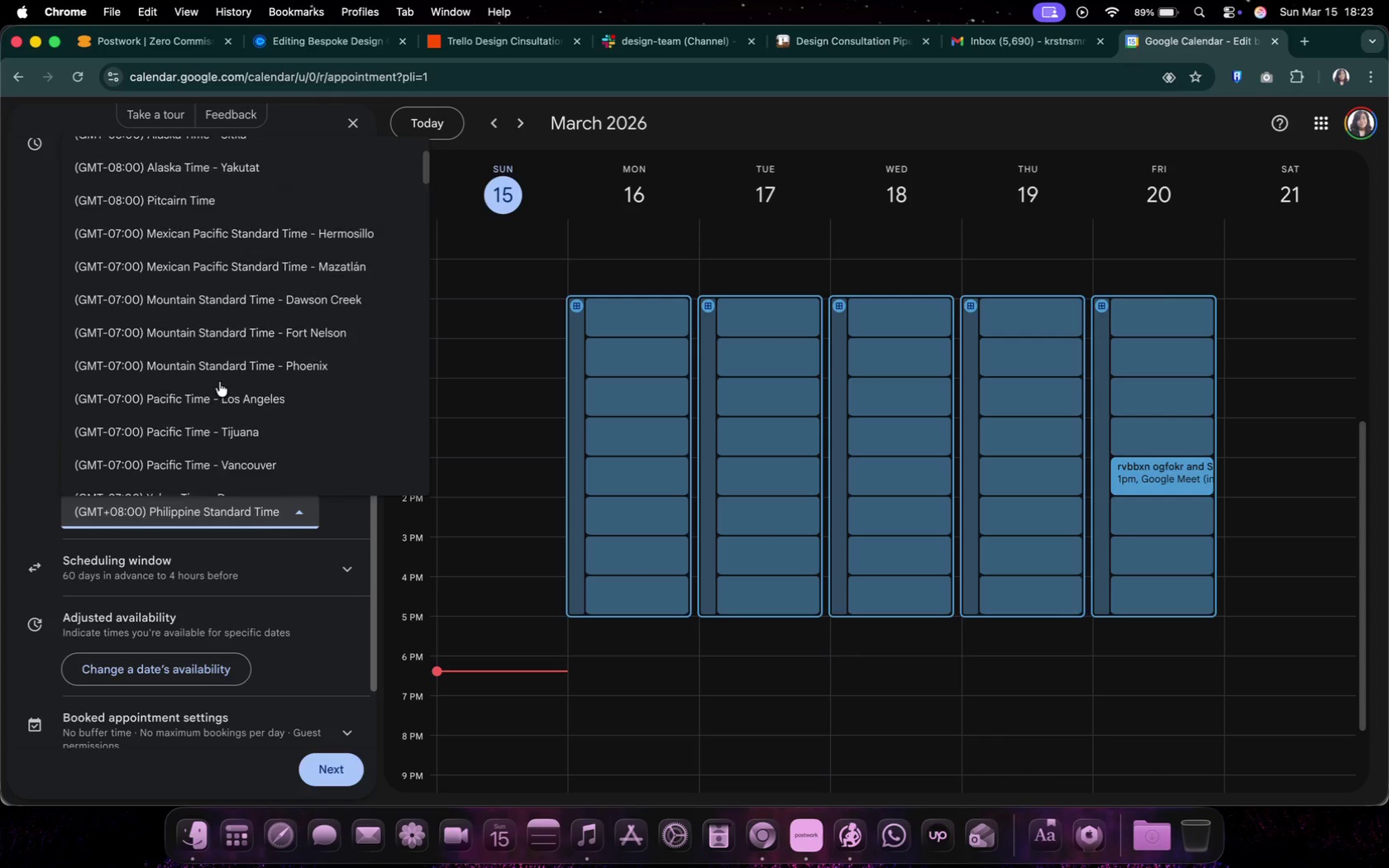 
scroll: coordinate [332, 452], scroll_direction: down, amount: 33.0
 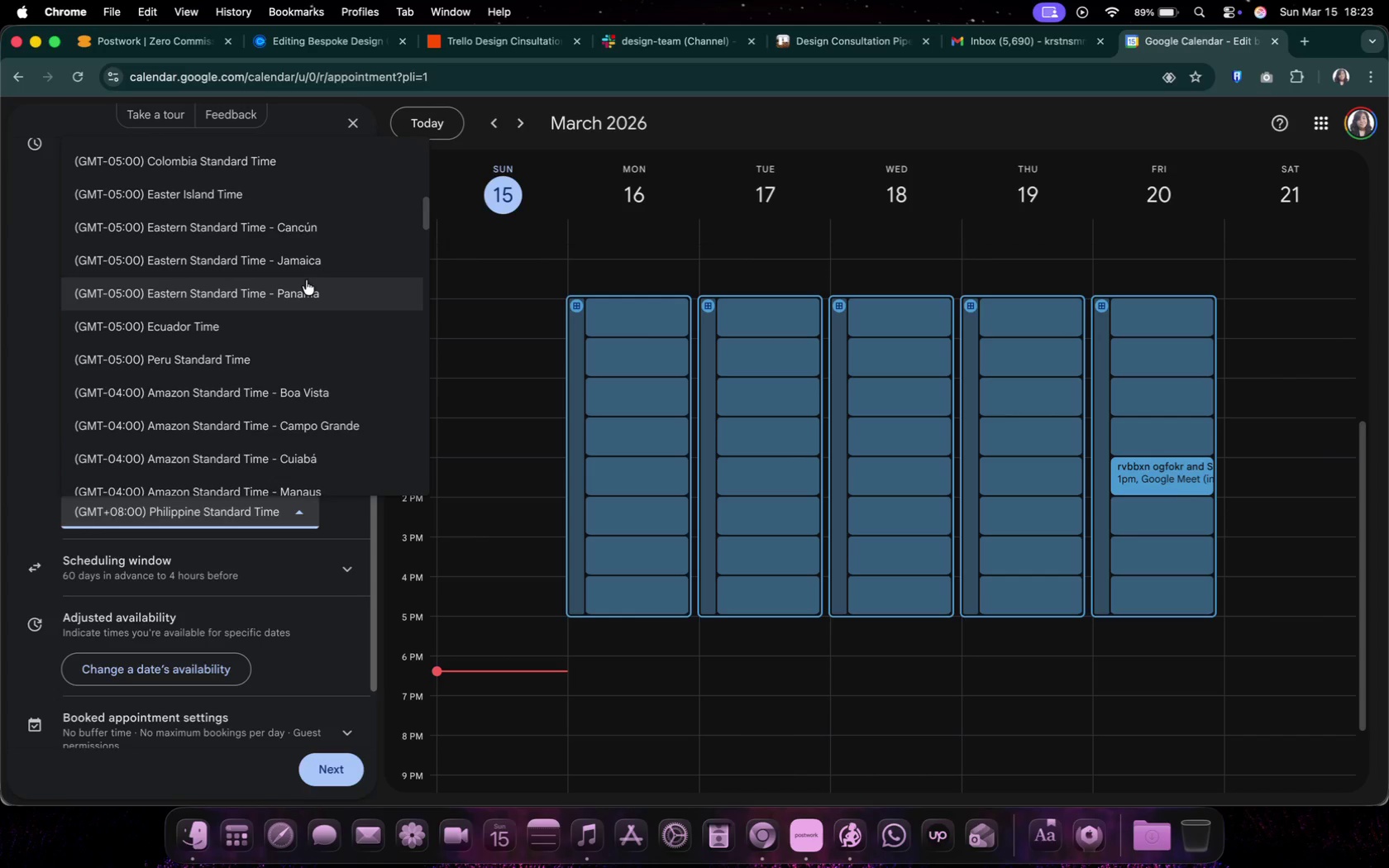 
left_click([326, 290])
 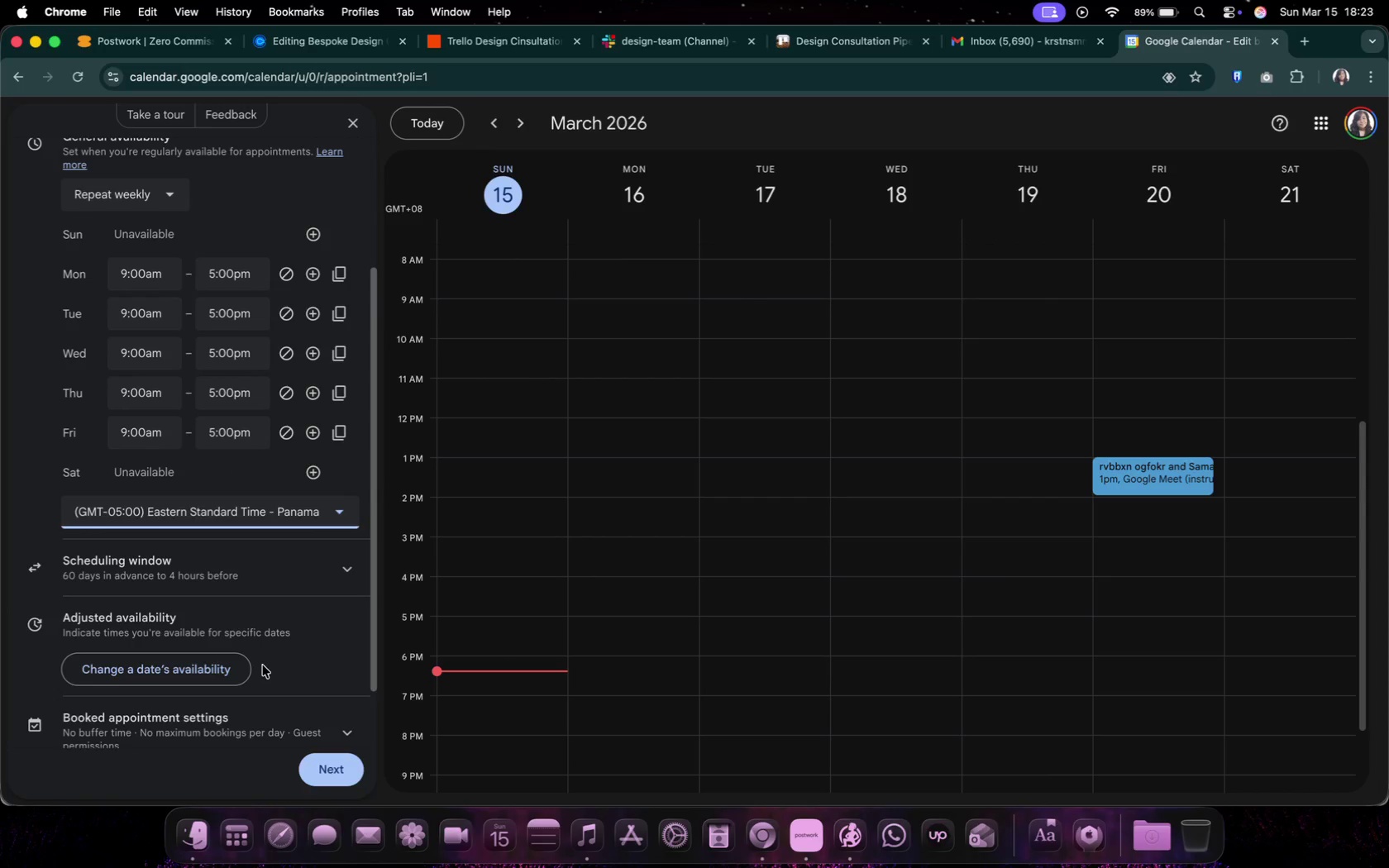 
scroll: coordinate [292, 530], scroll_direction: down, amount: 13.0
 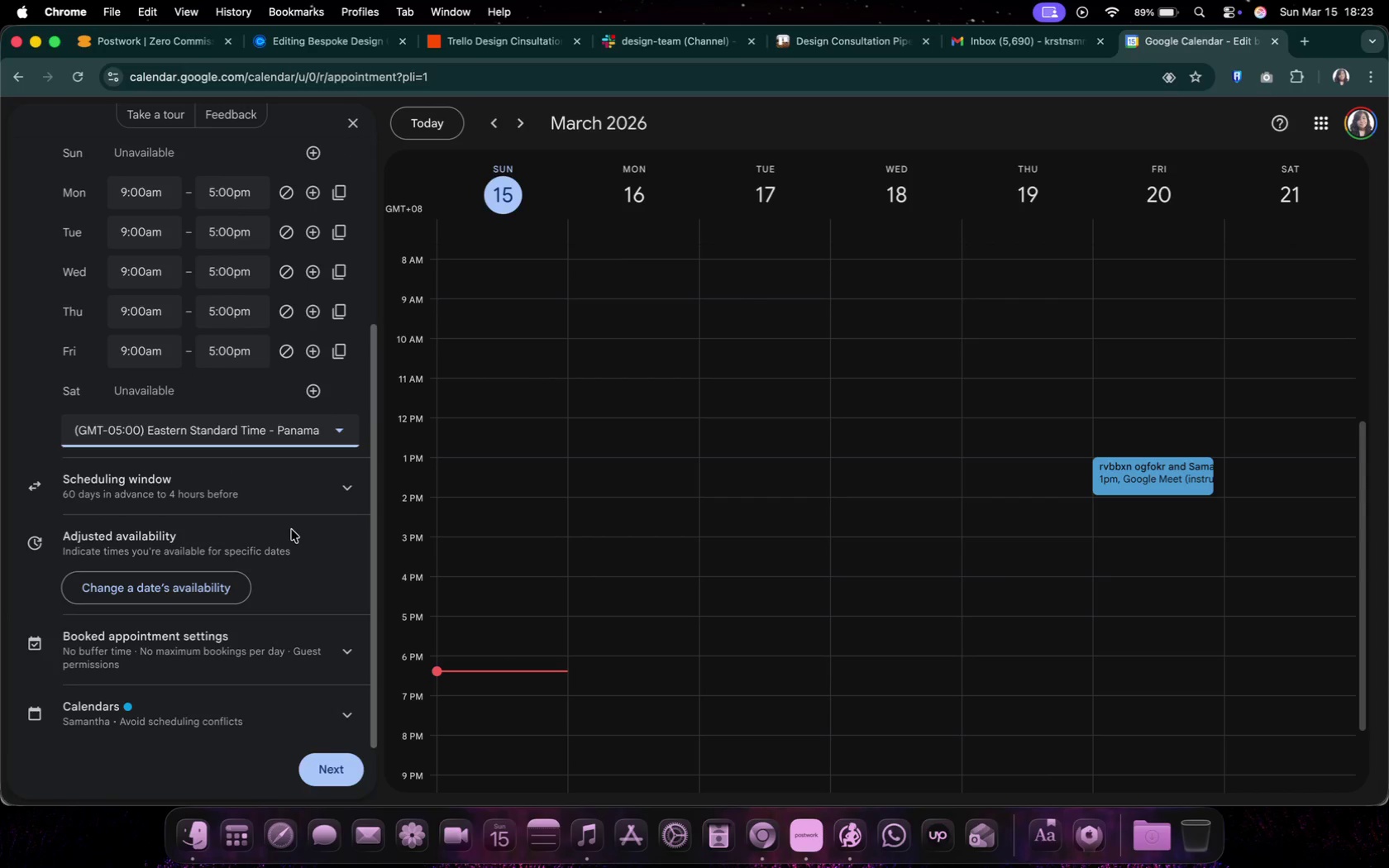 
left_click([303, 661])
 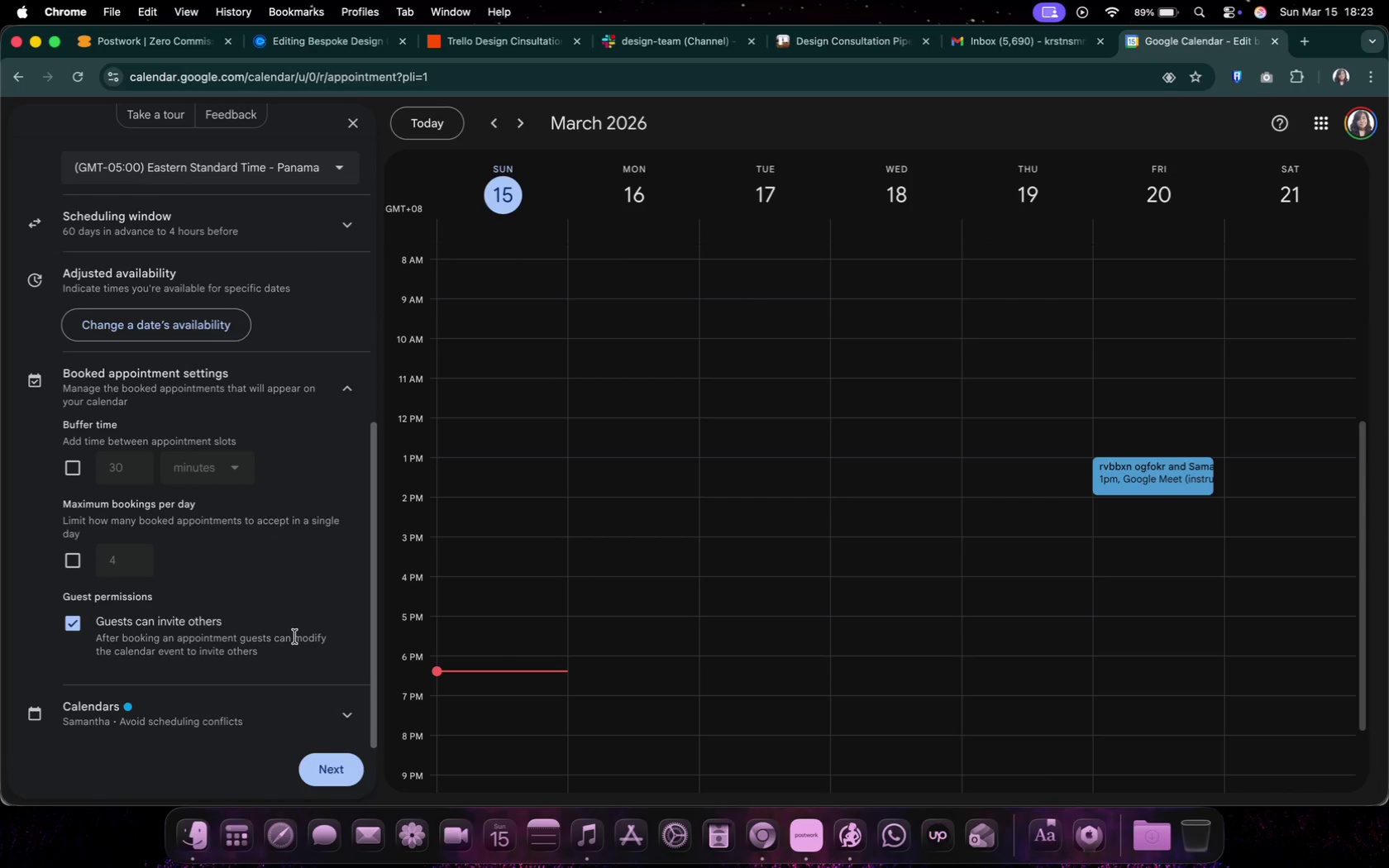 
scroll: coordinate [295, 637], scroll_direction: down, amount: 13.0
 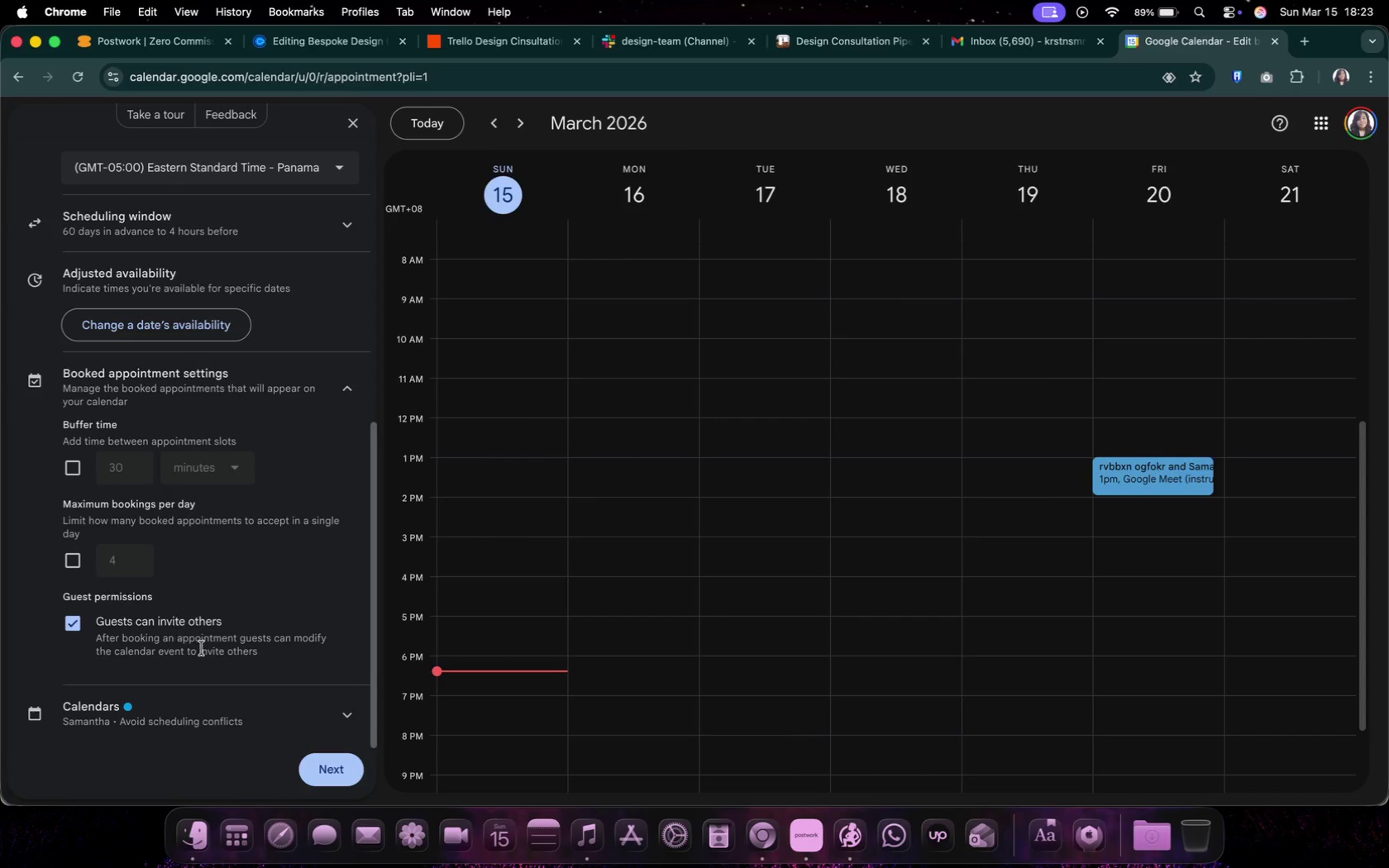 
wait(5.49)
 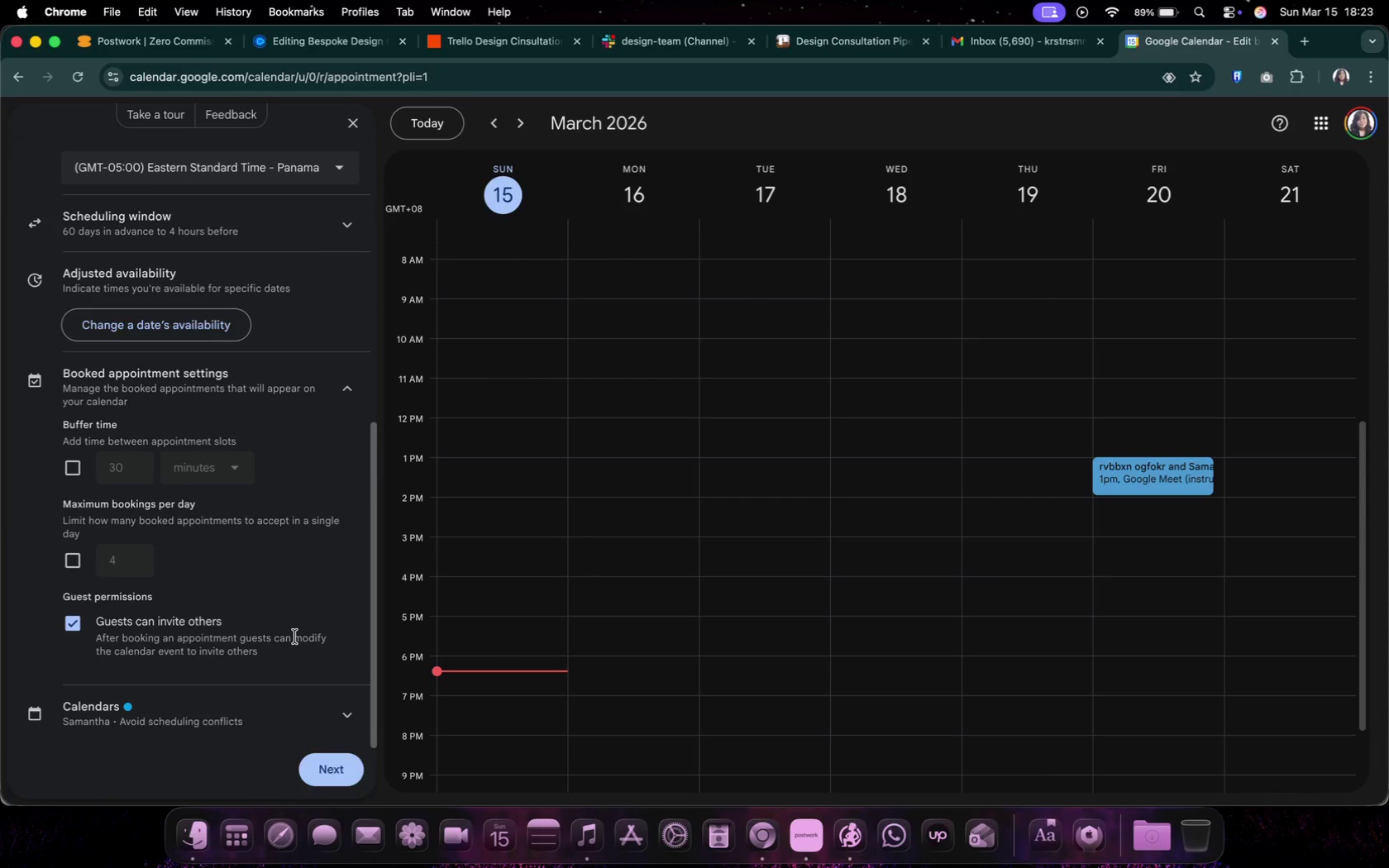 
scroll: coordinate [208, 633], scroll_direction: down, amount: 1.0
 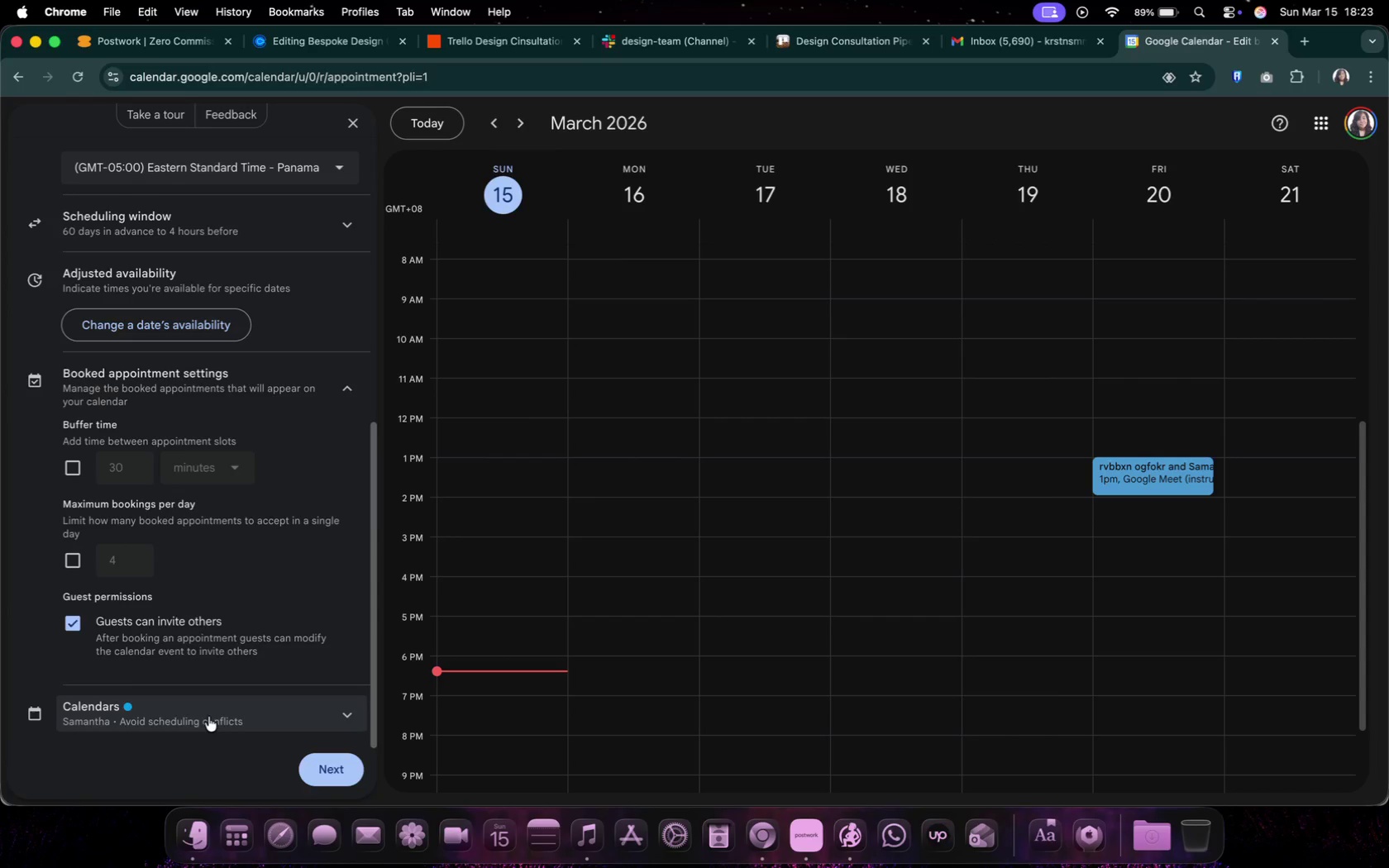 
left_click([208, 717])
 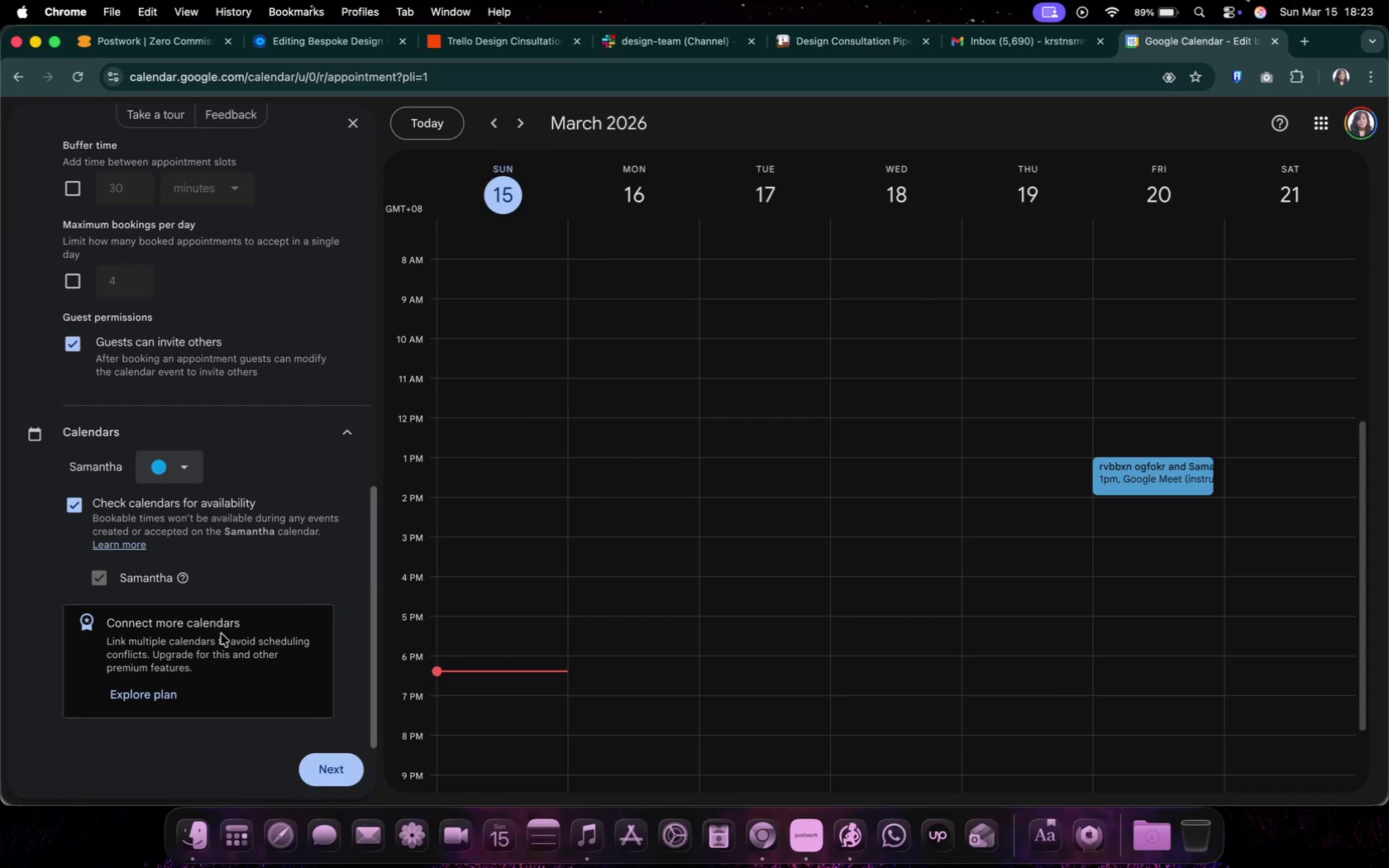 
scroll: coordinate [222, 634], scroll_direction: down, amount: 8.0
 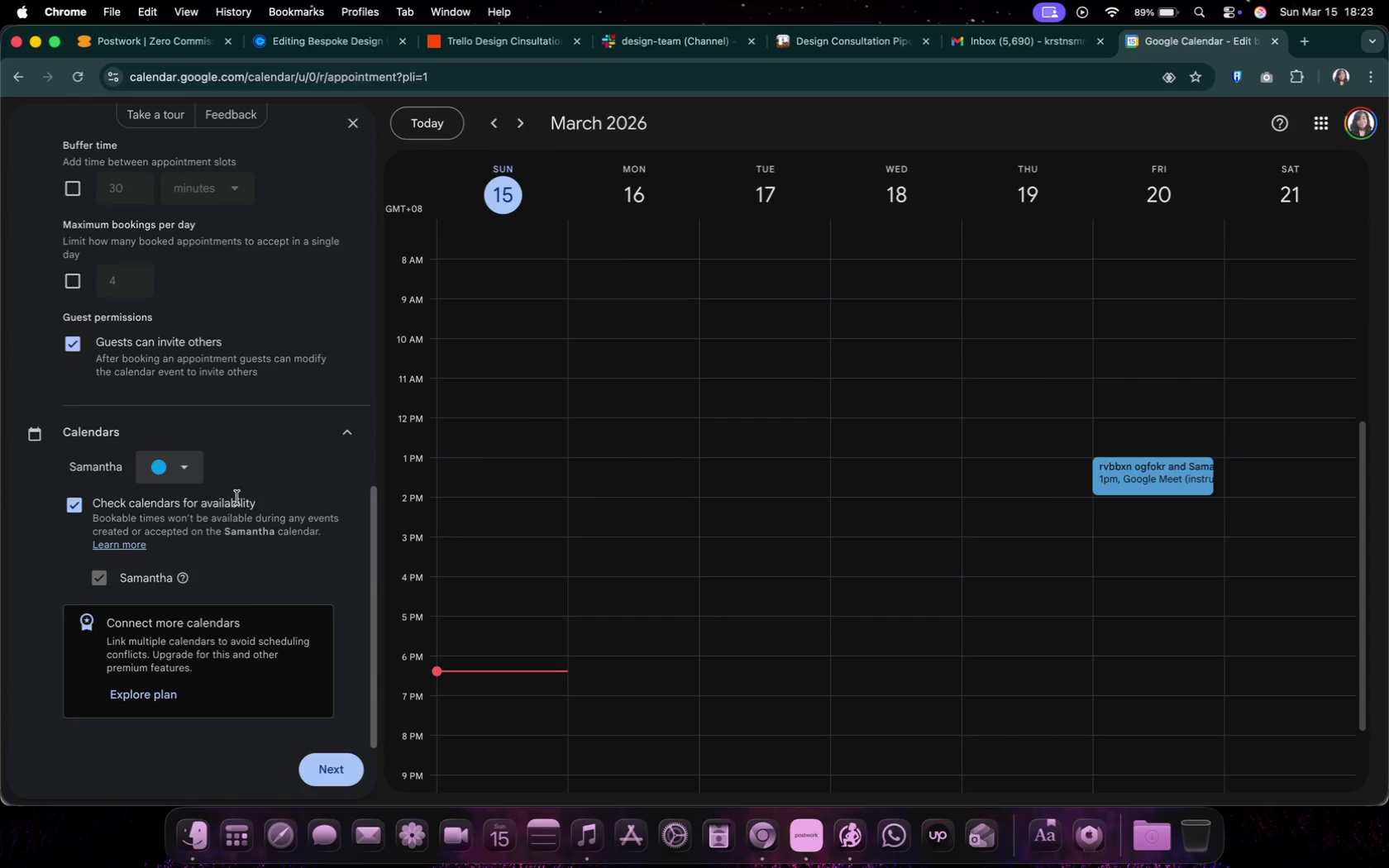 
scroll: coordinate [237, 484], scroll_direction: up, amount: 26.0
 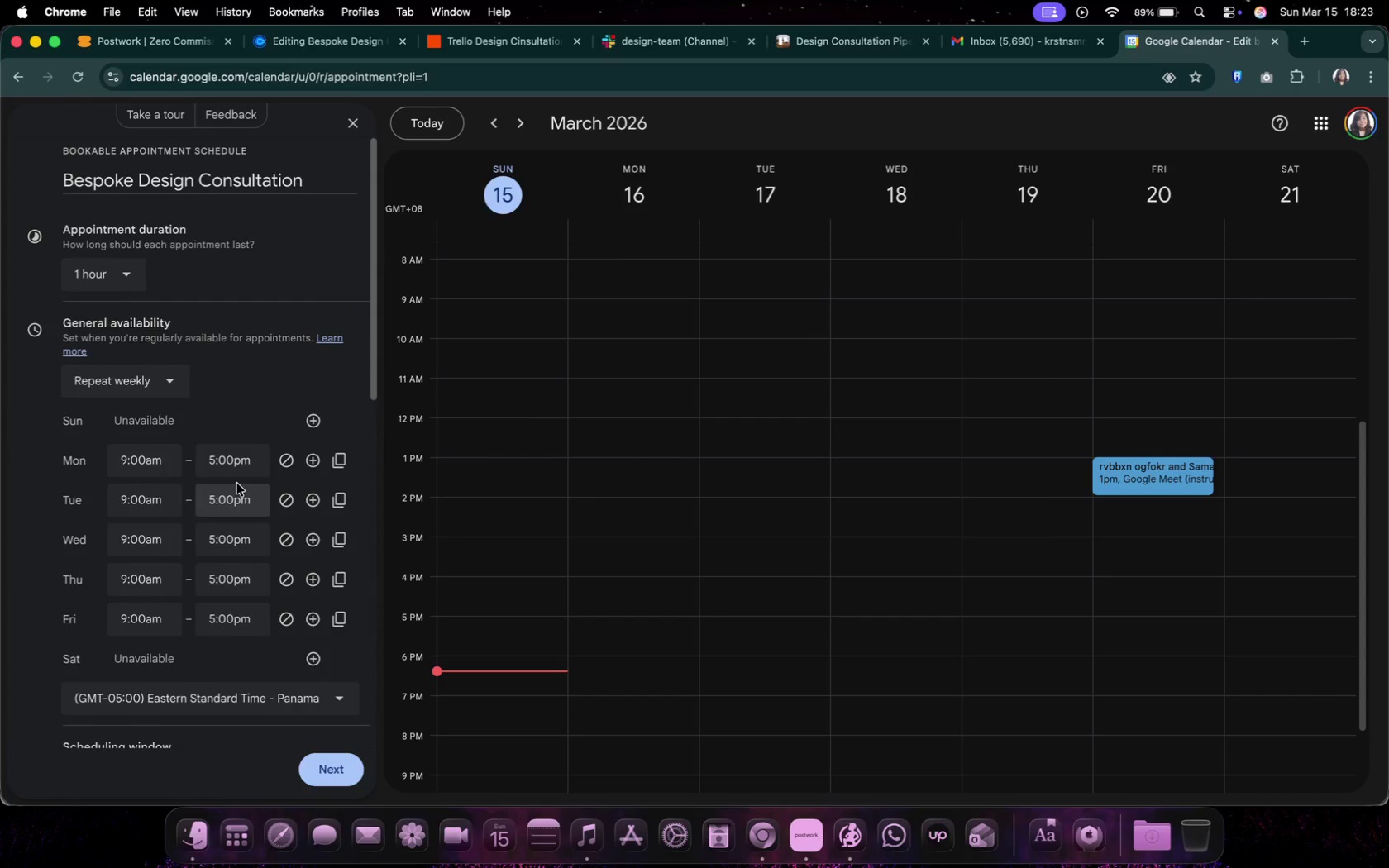 
scroll: coordinate [237, 484], scroll_direction: down, amount: 6.0
 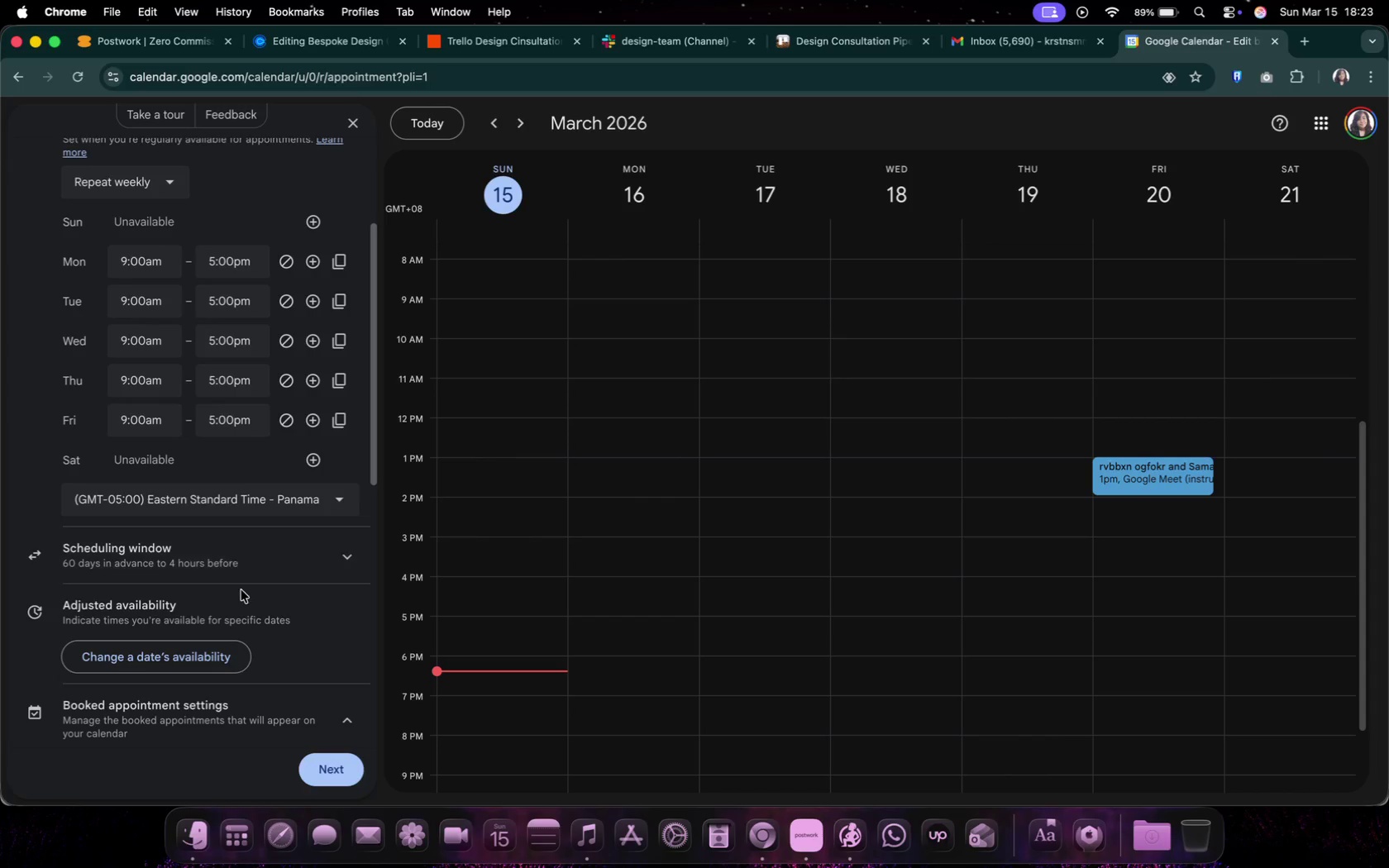 
wait(7.83)
 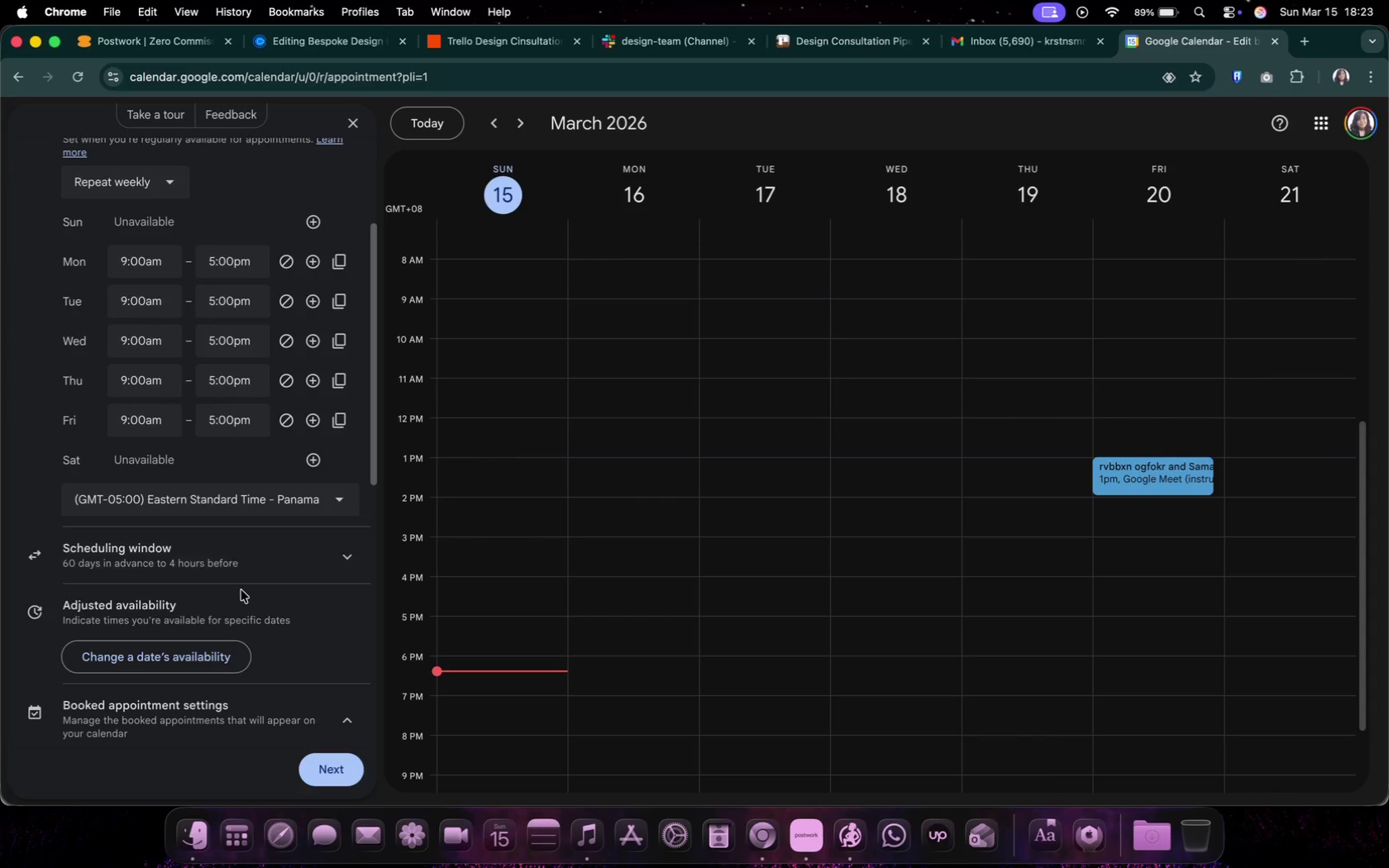 
scroll: coordinate [258, 565], scroll_direction: down, amount: 33.0
 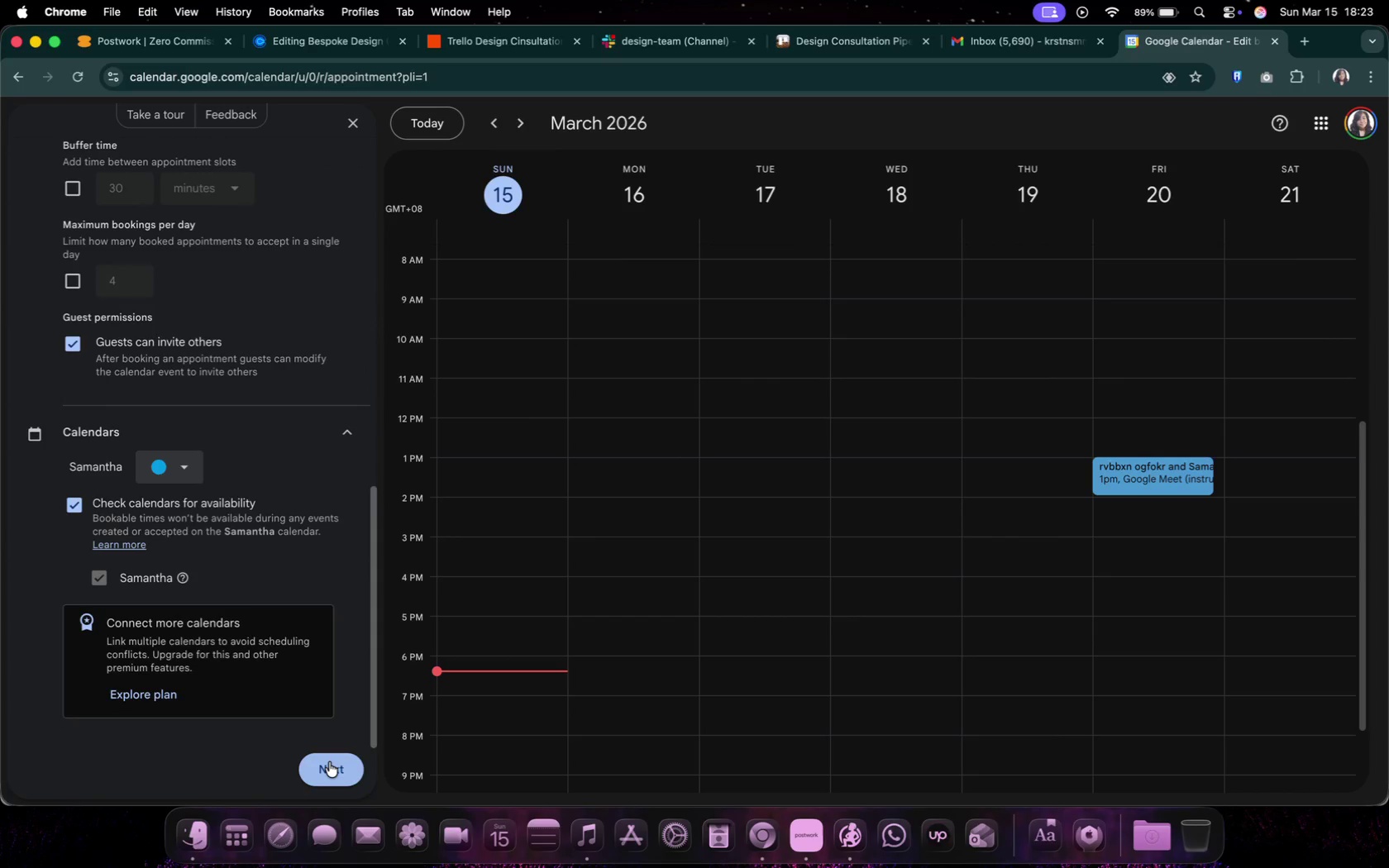 
left_click([329, 762])
 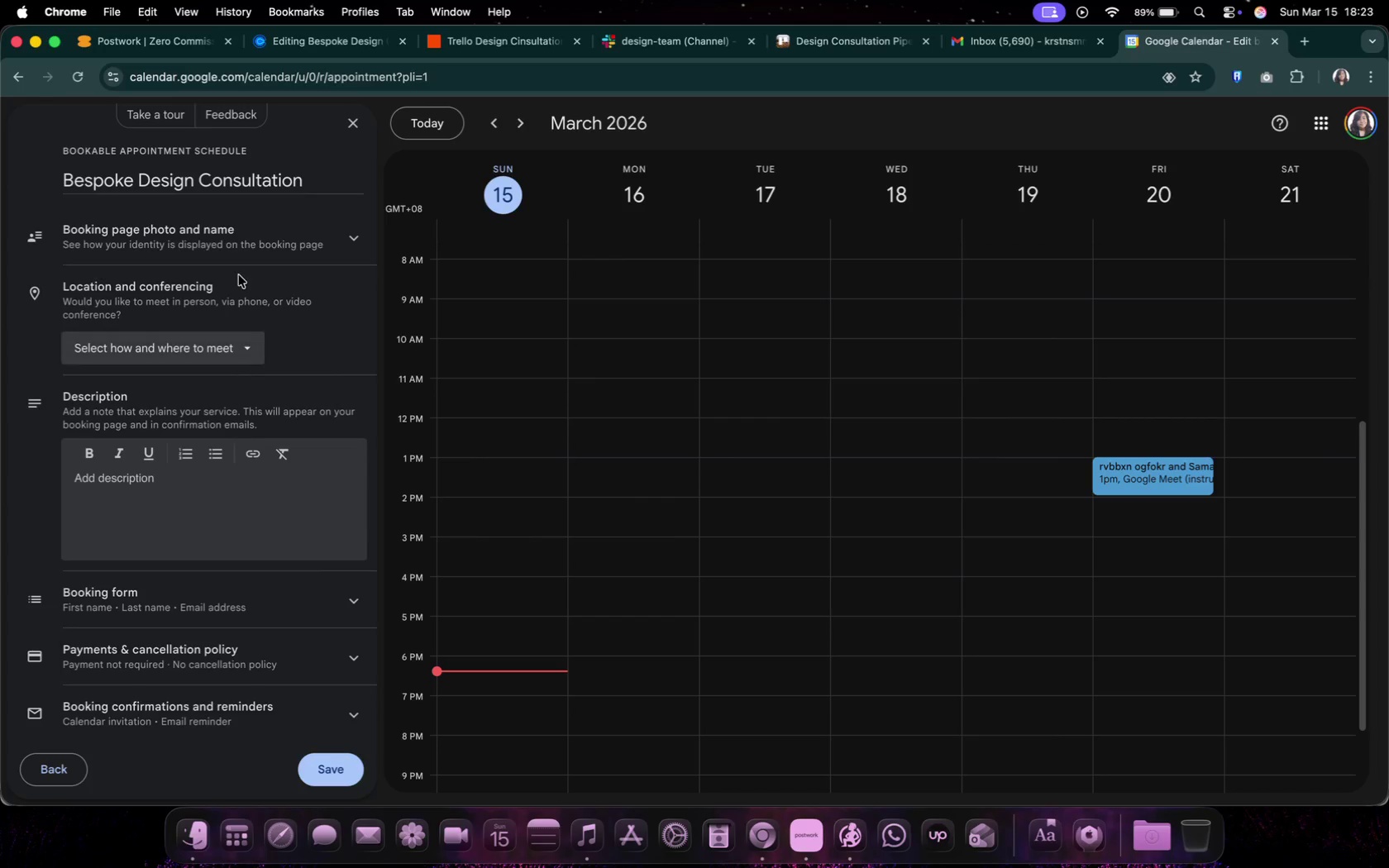 
left_click([238, 223])
 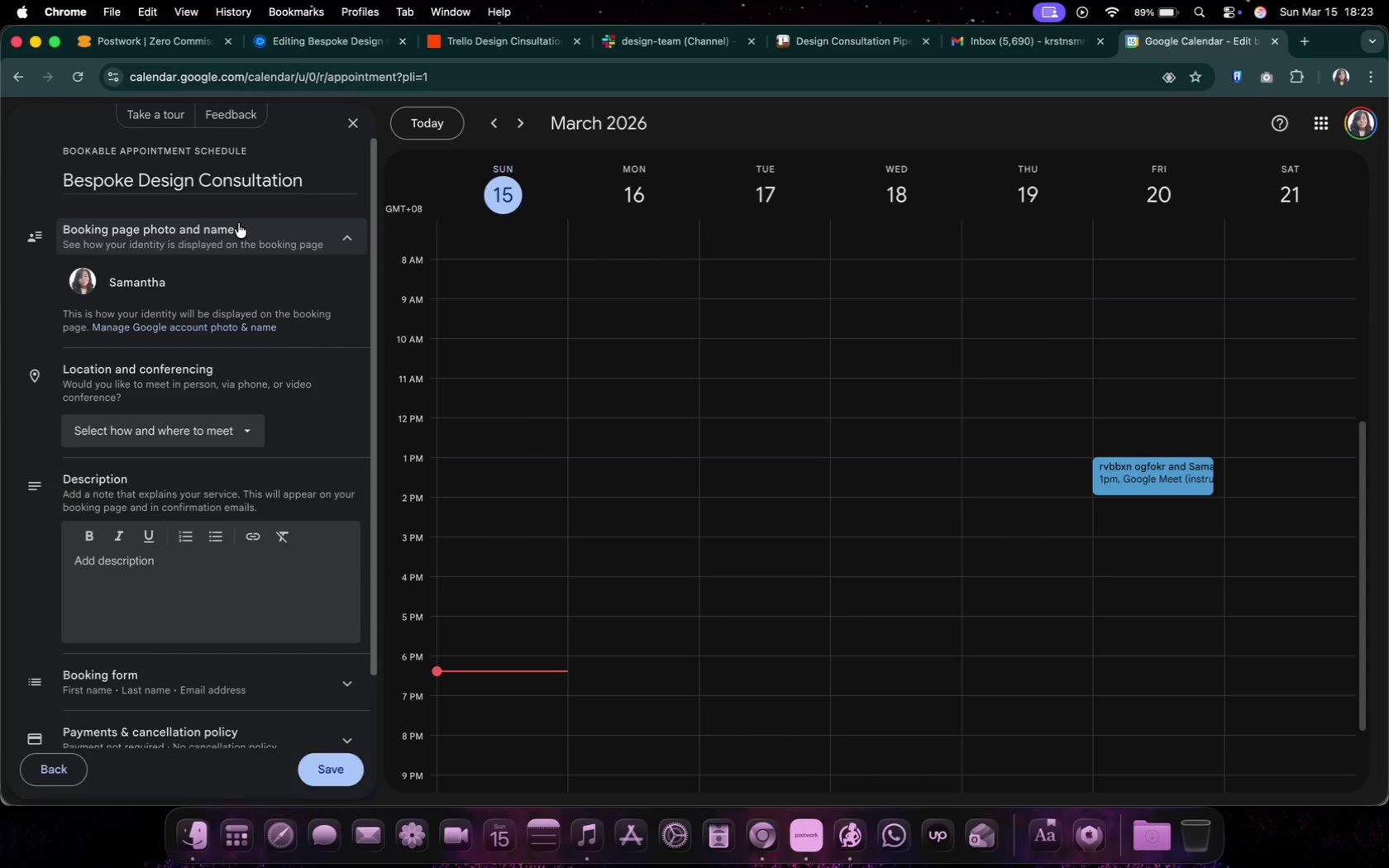 
left_click([238, 223])
 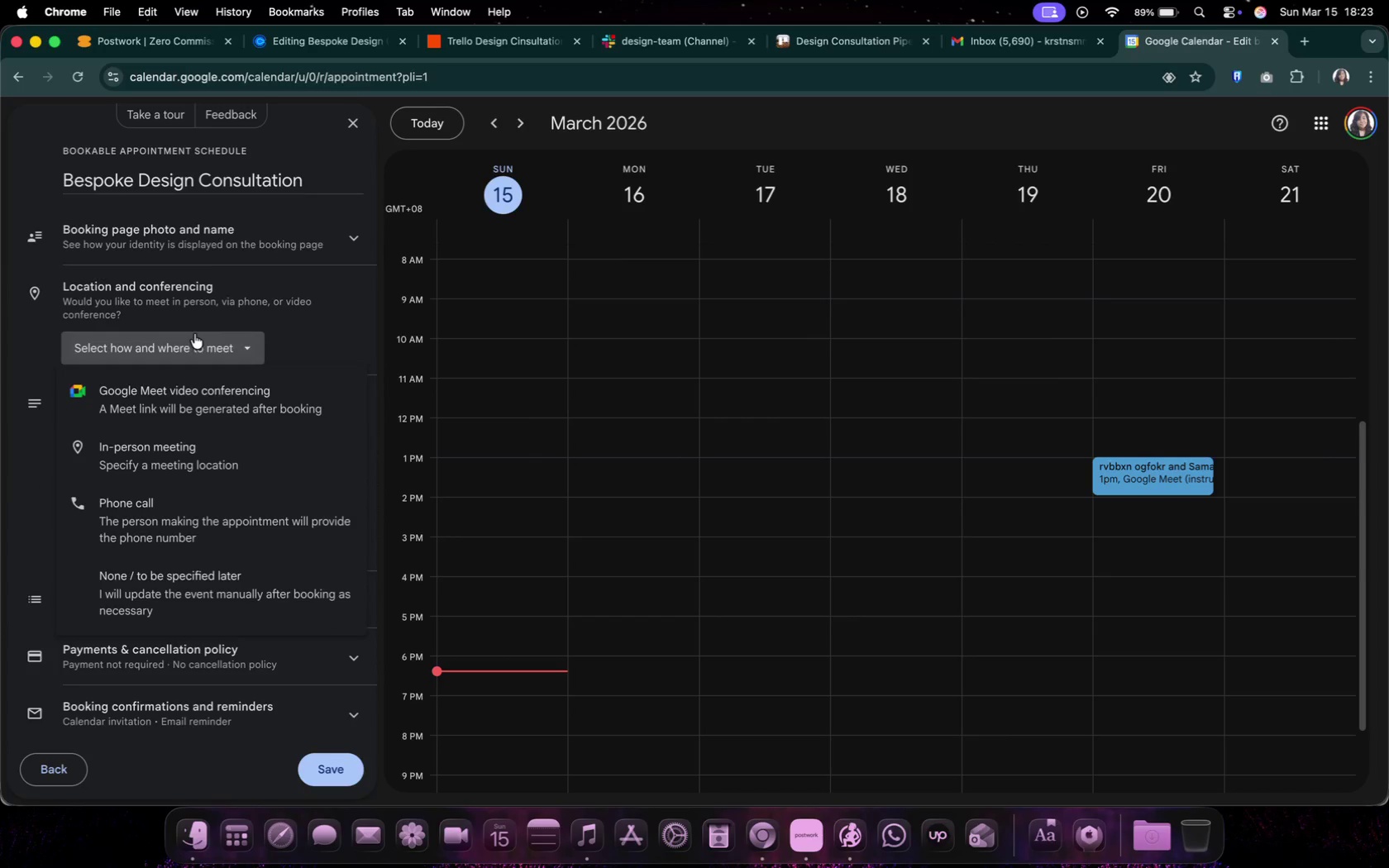 
left_click([188, 424])
 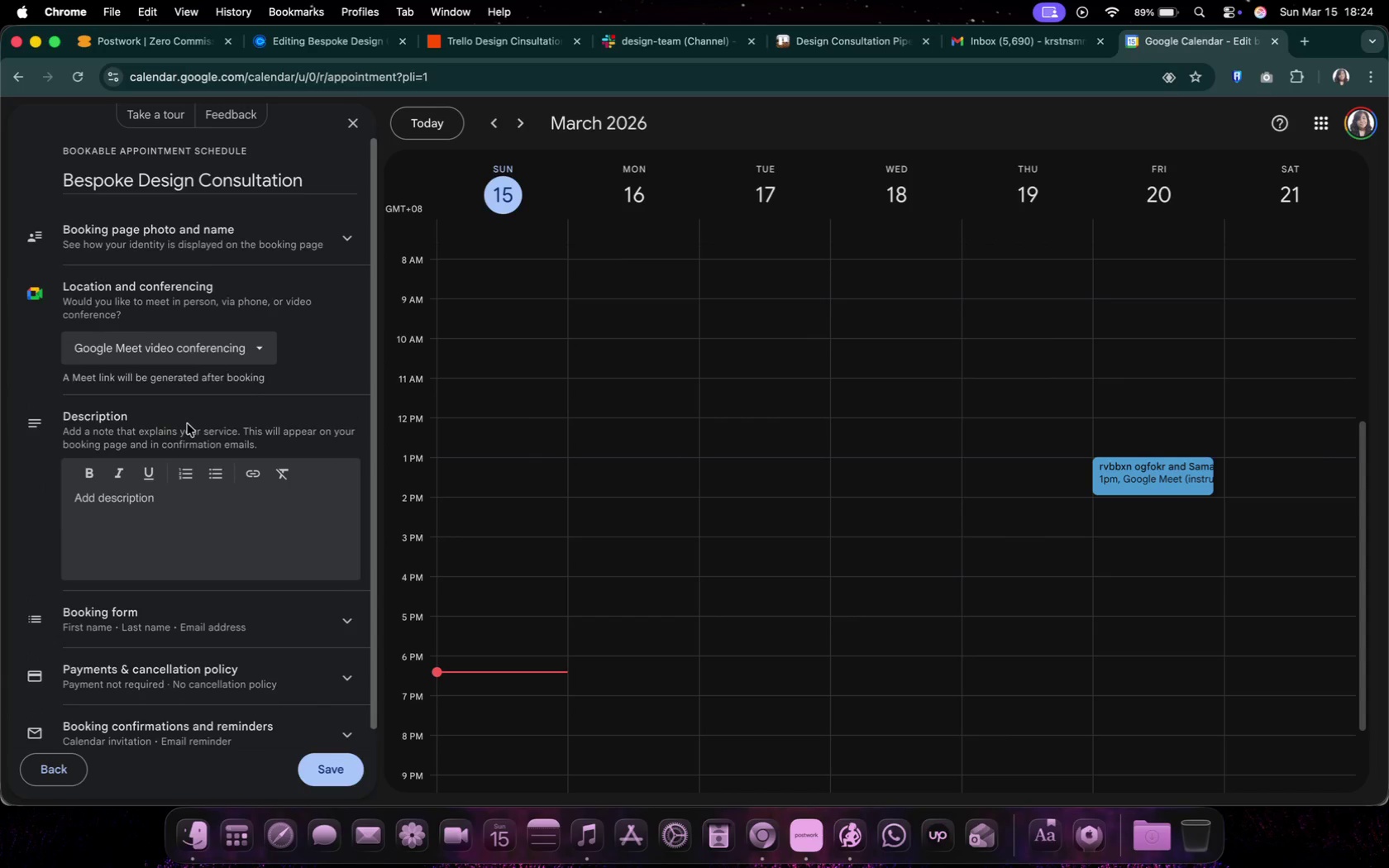 
mouse_move([186, 534])
 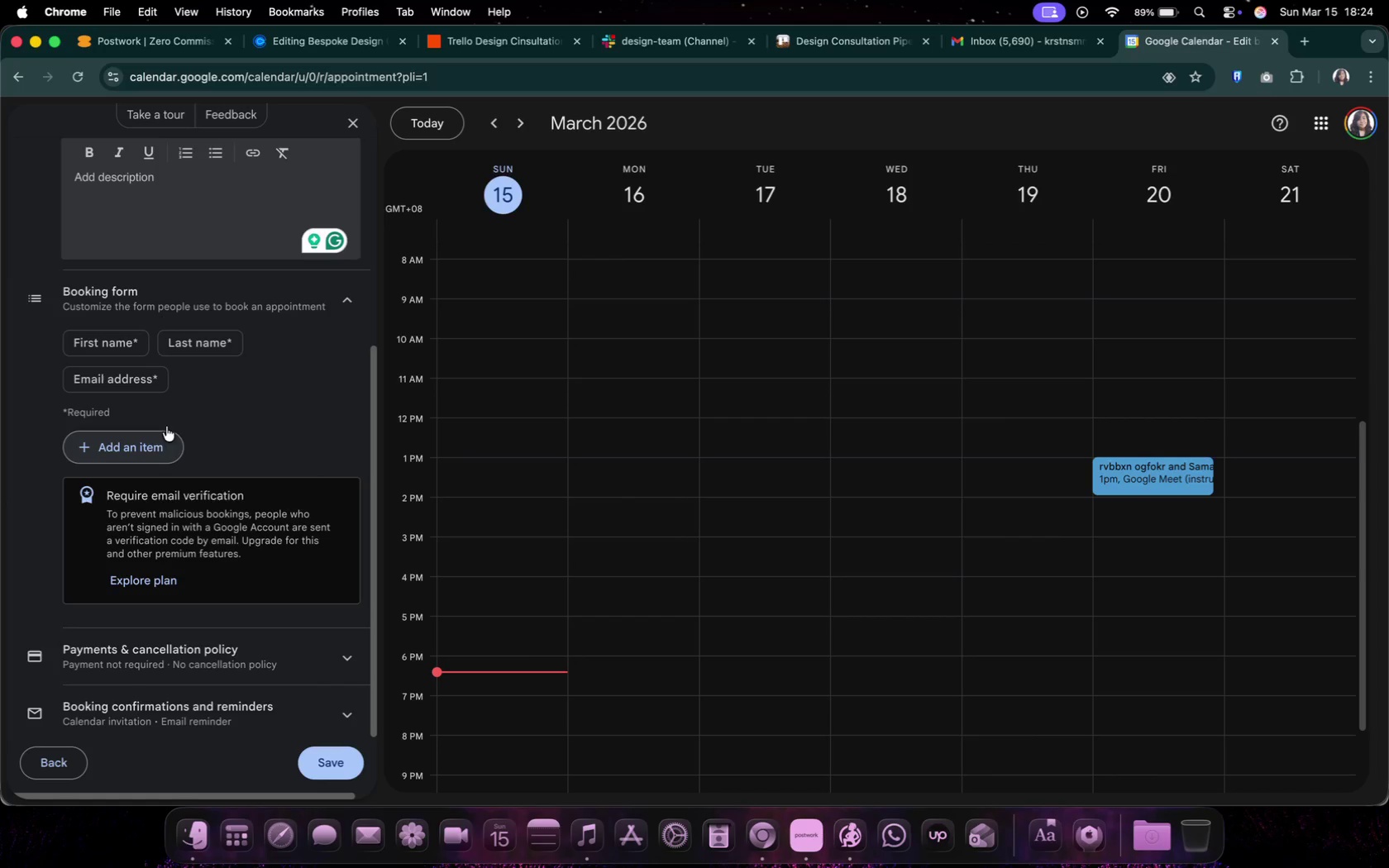 
scroll: coordinate [161, 334], scroll_direction: up, amount: 1.0
 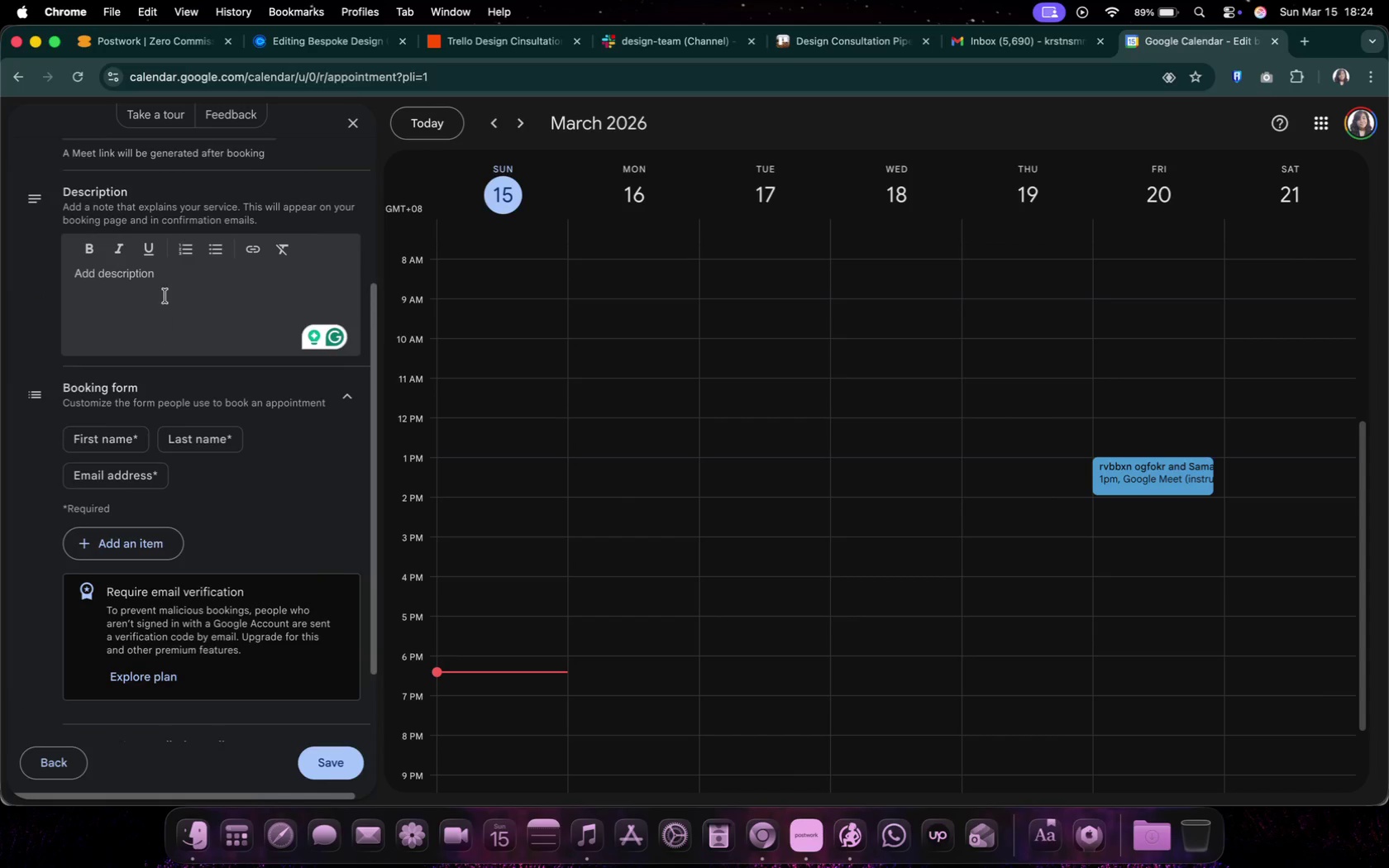 
left_click([165, 296])
 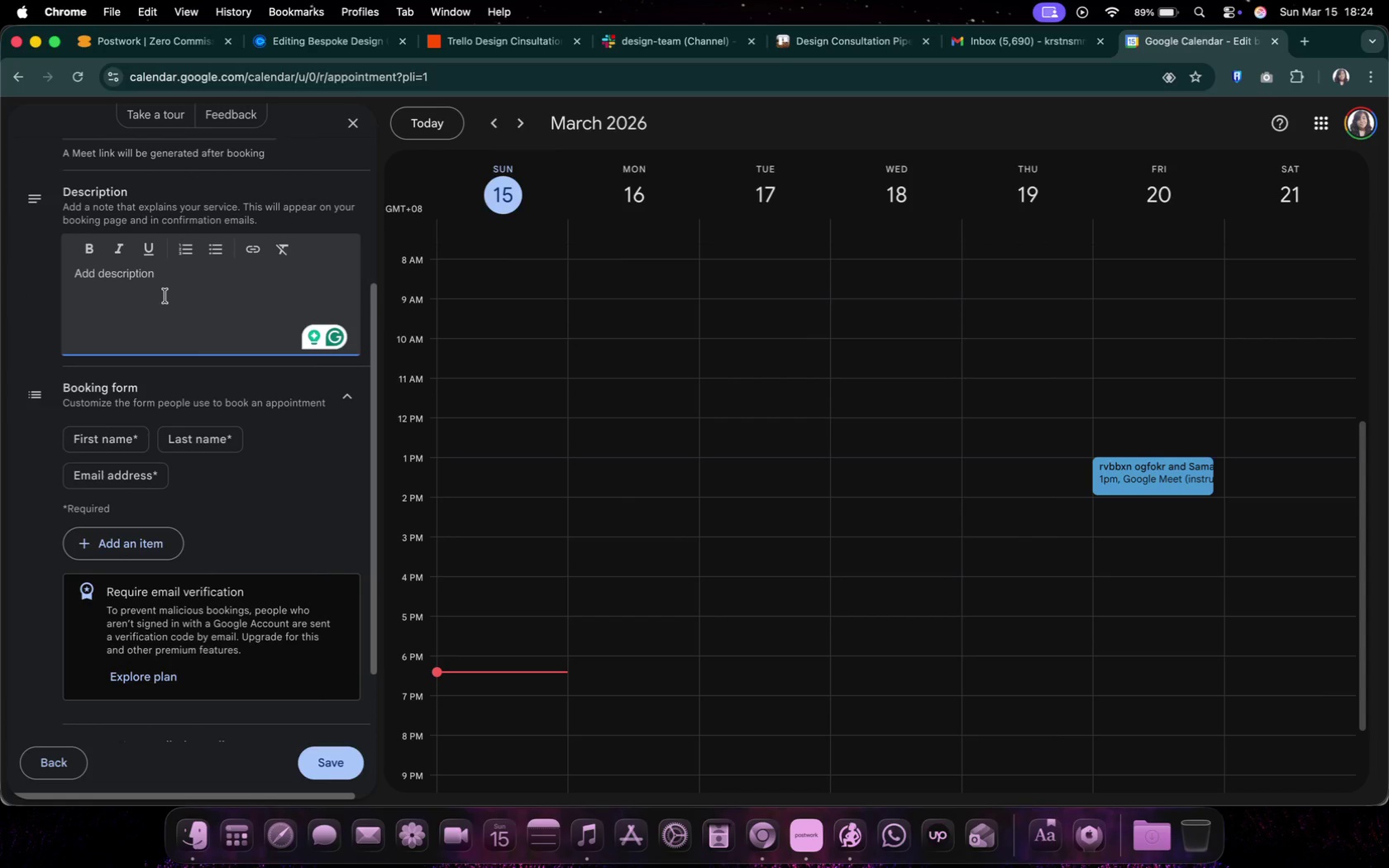 
type(Pleasee)
key(Backspace)
type( elect a )
key(Backspace)
key(Backspace)
key(Backspace)
type(select a time and date)
 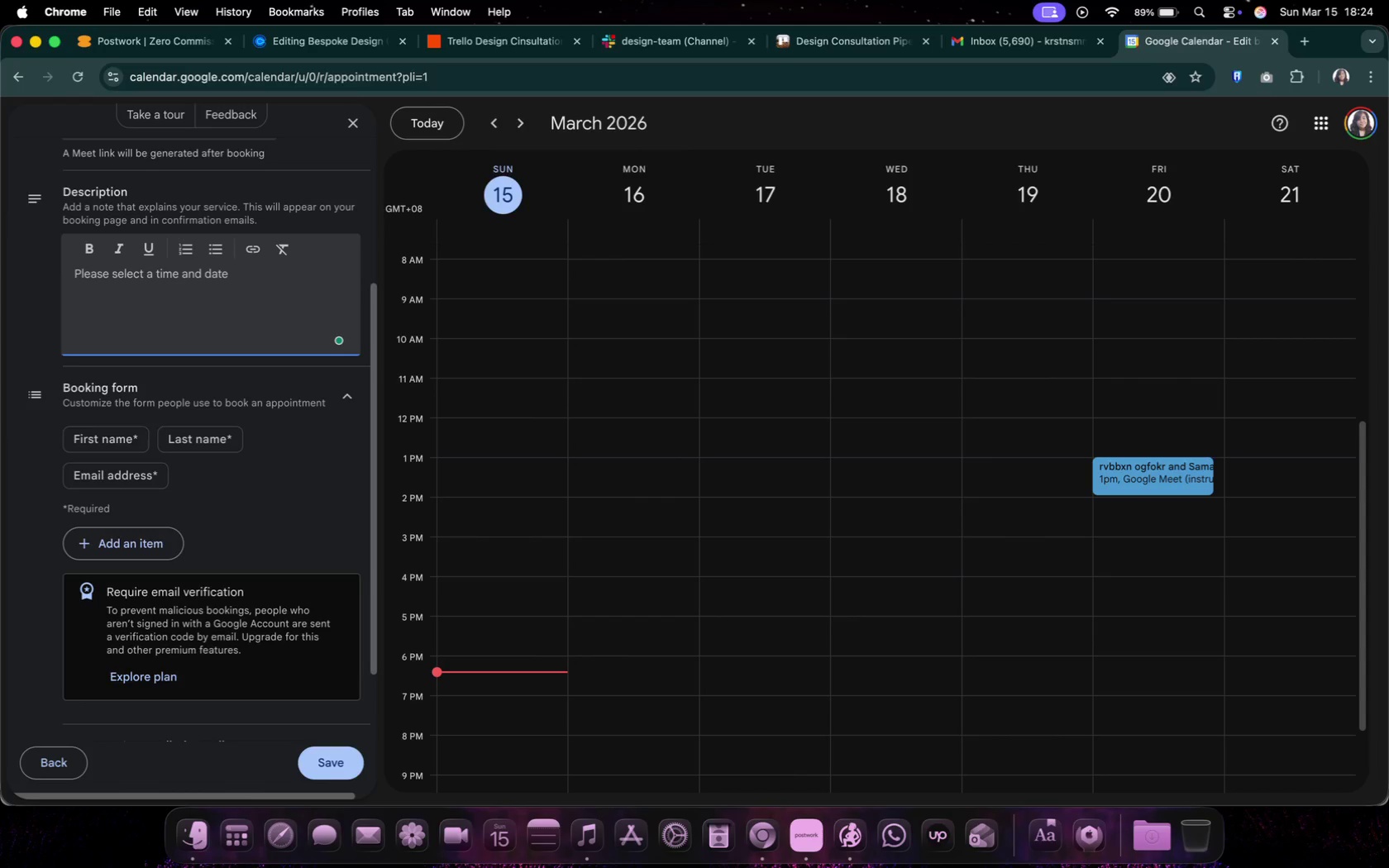 
left_click([124, 531])
 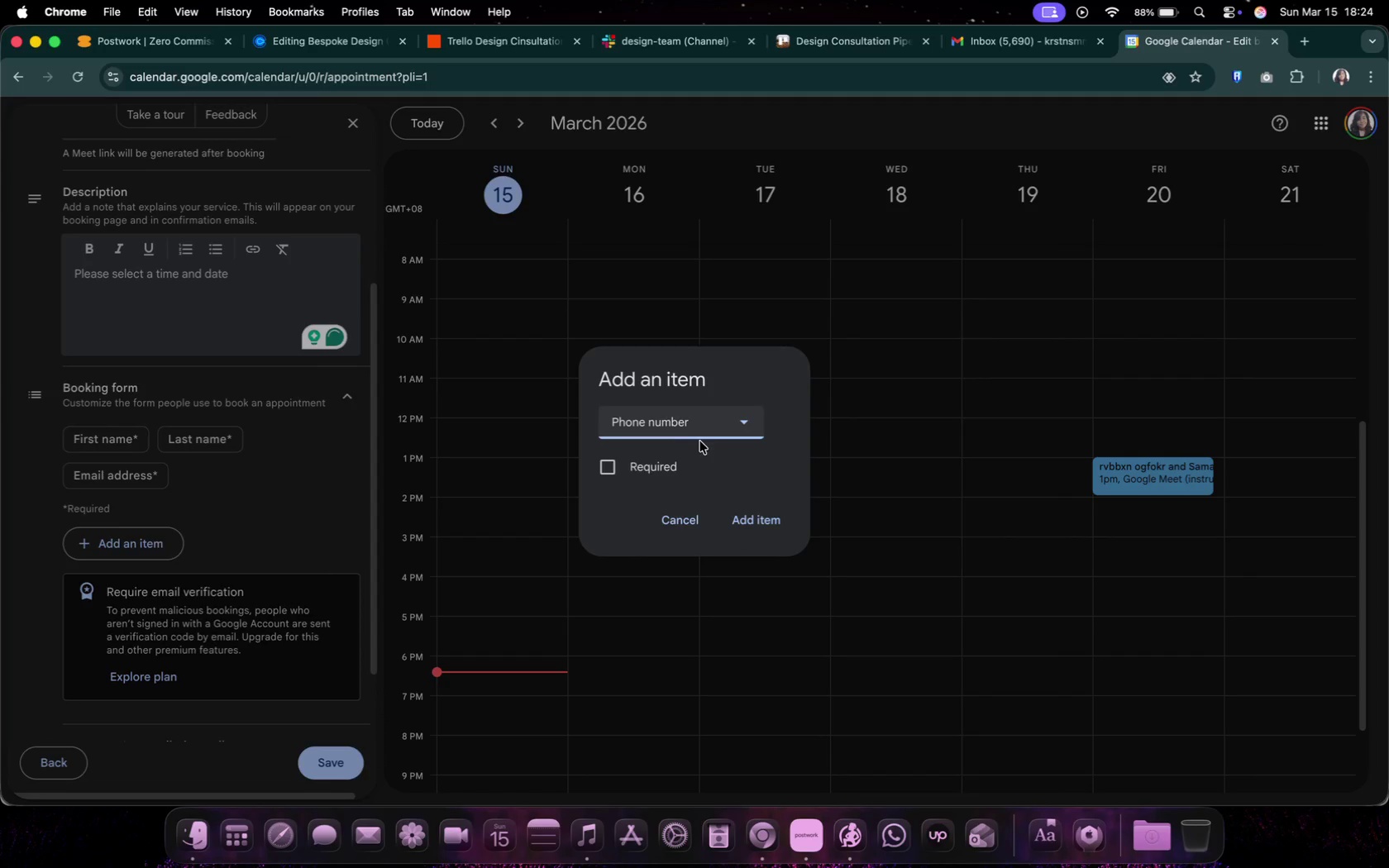 
left_click([716, 431])
 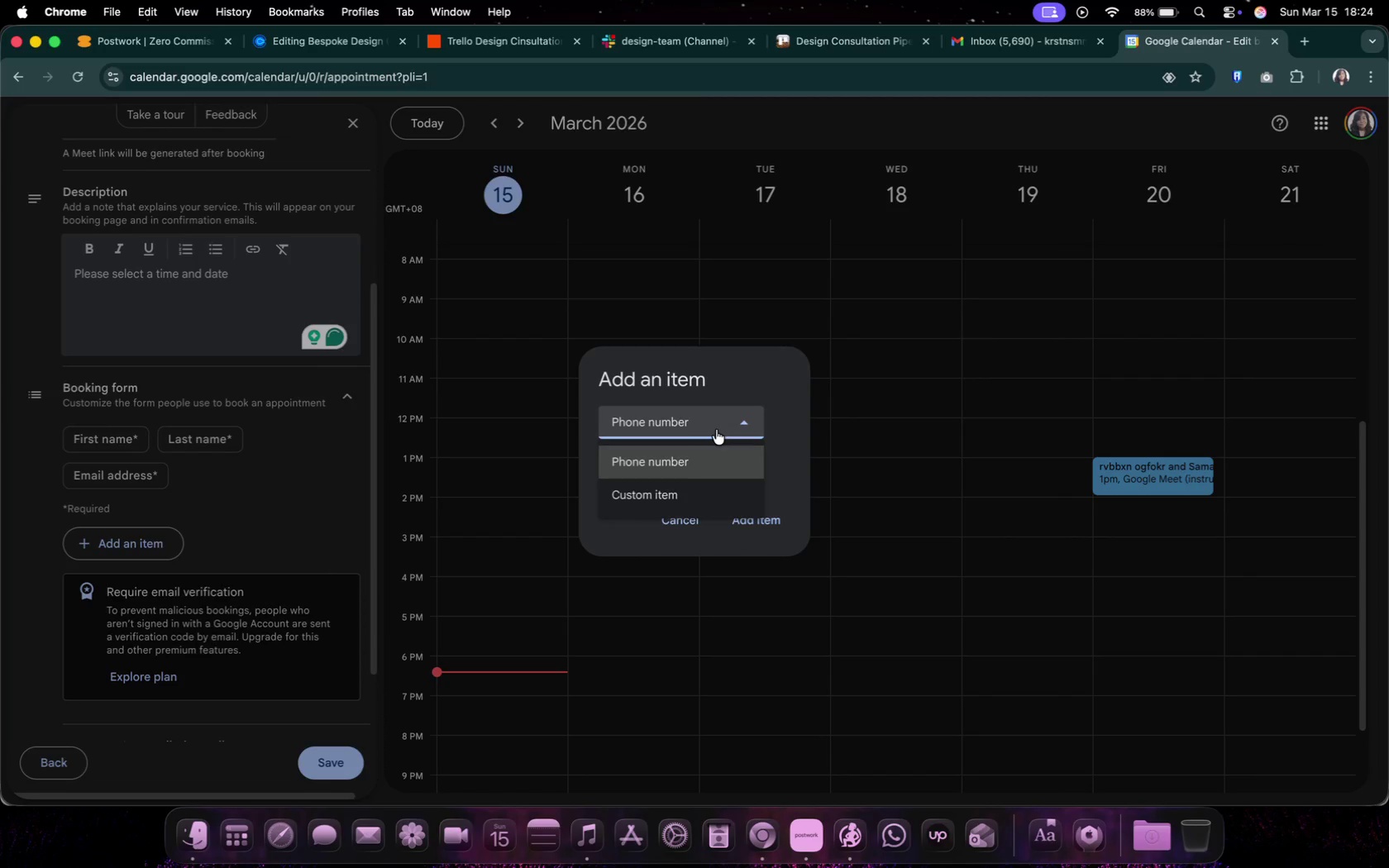 
double_click([716, 430])
 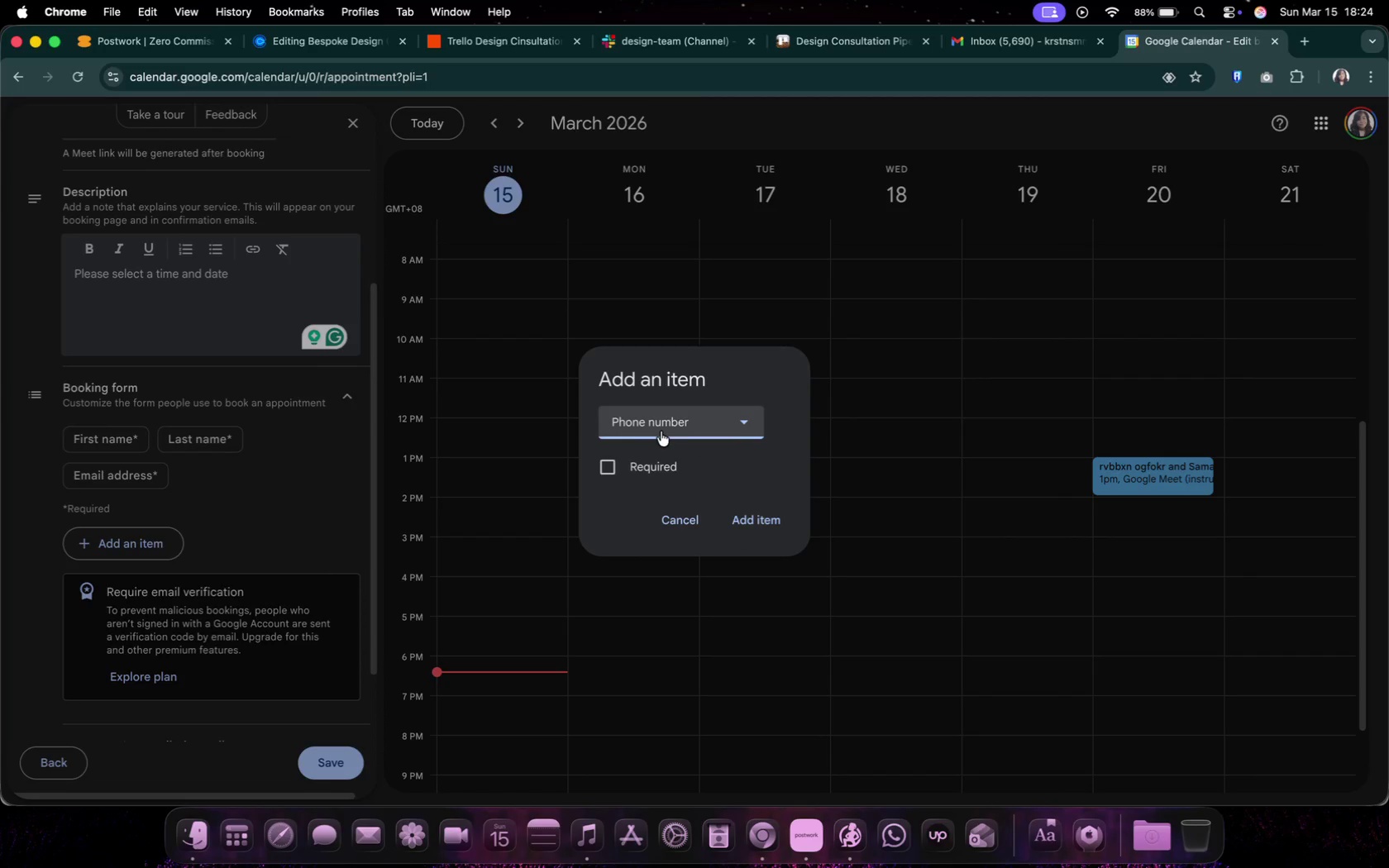 
left_click([663, 424])
 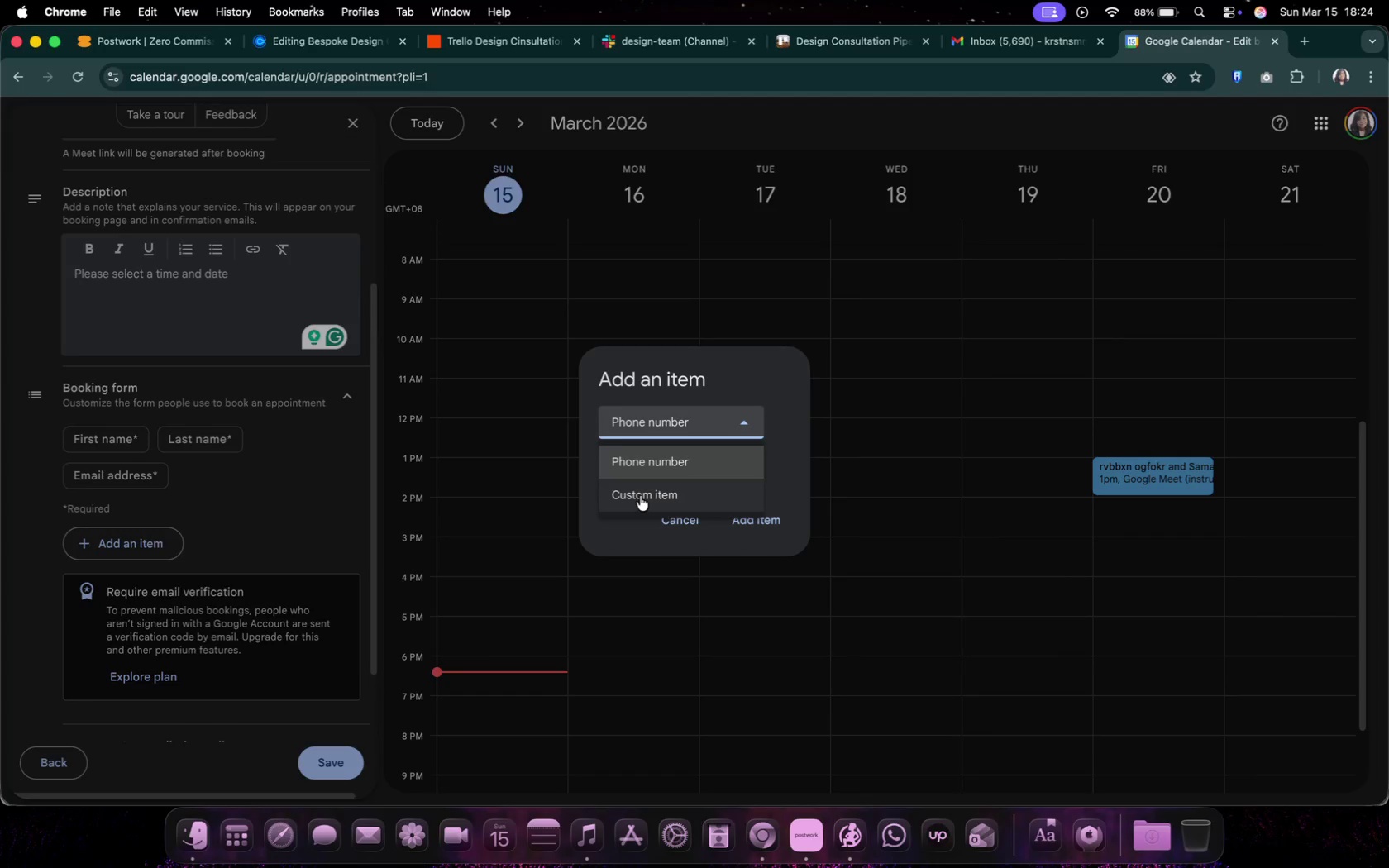 
left_click([640, 496])
 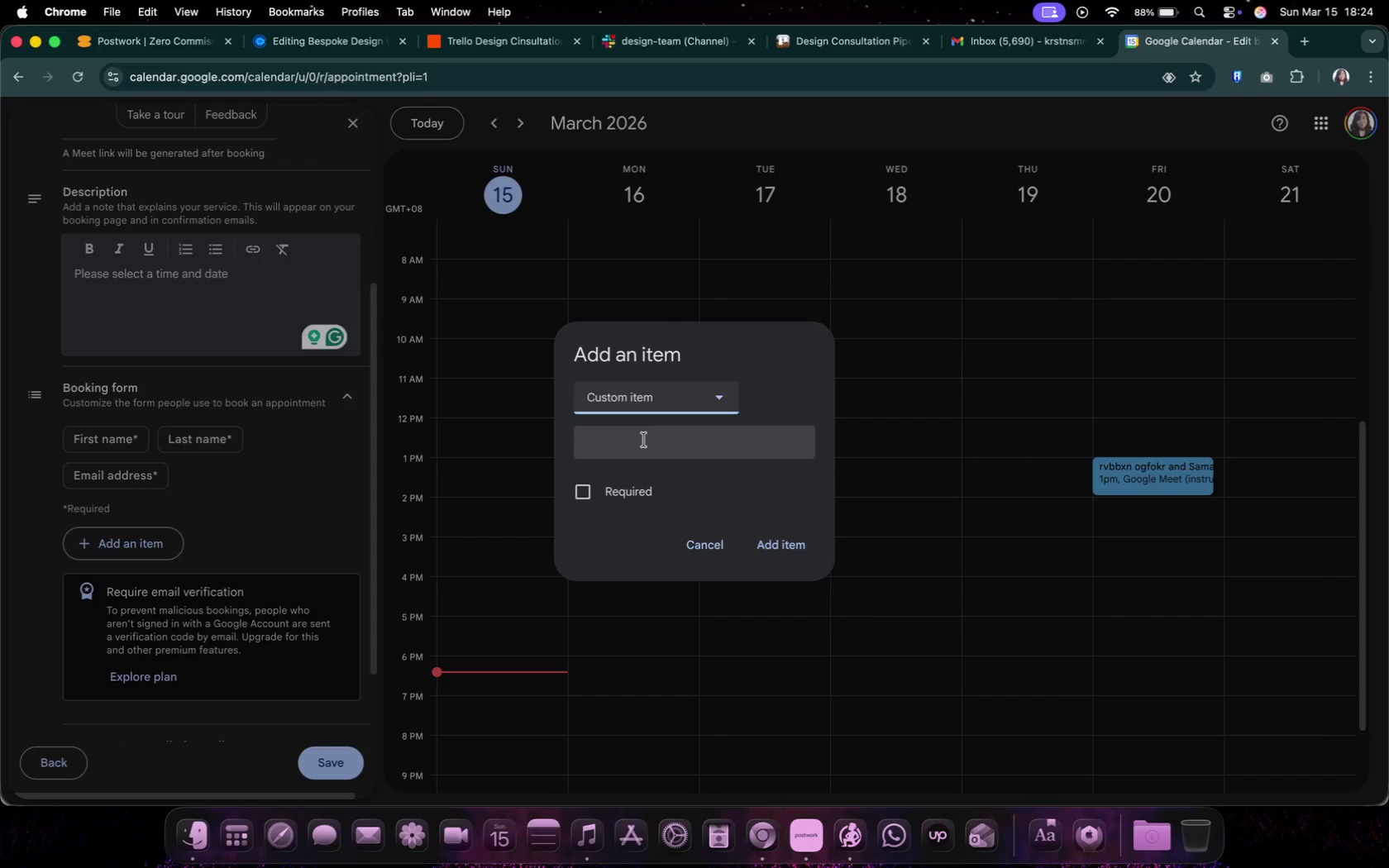 
left_click([644, 440])
 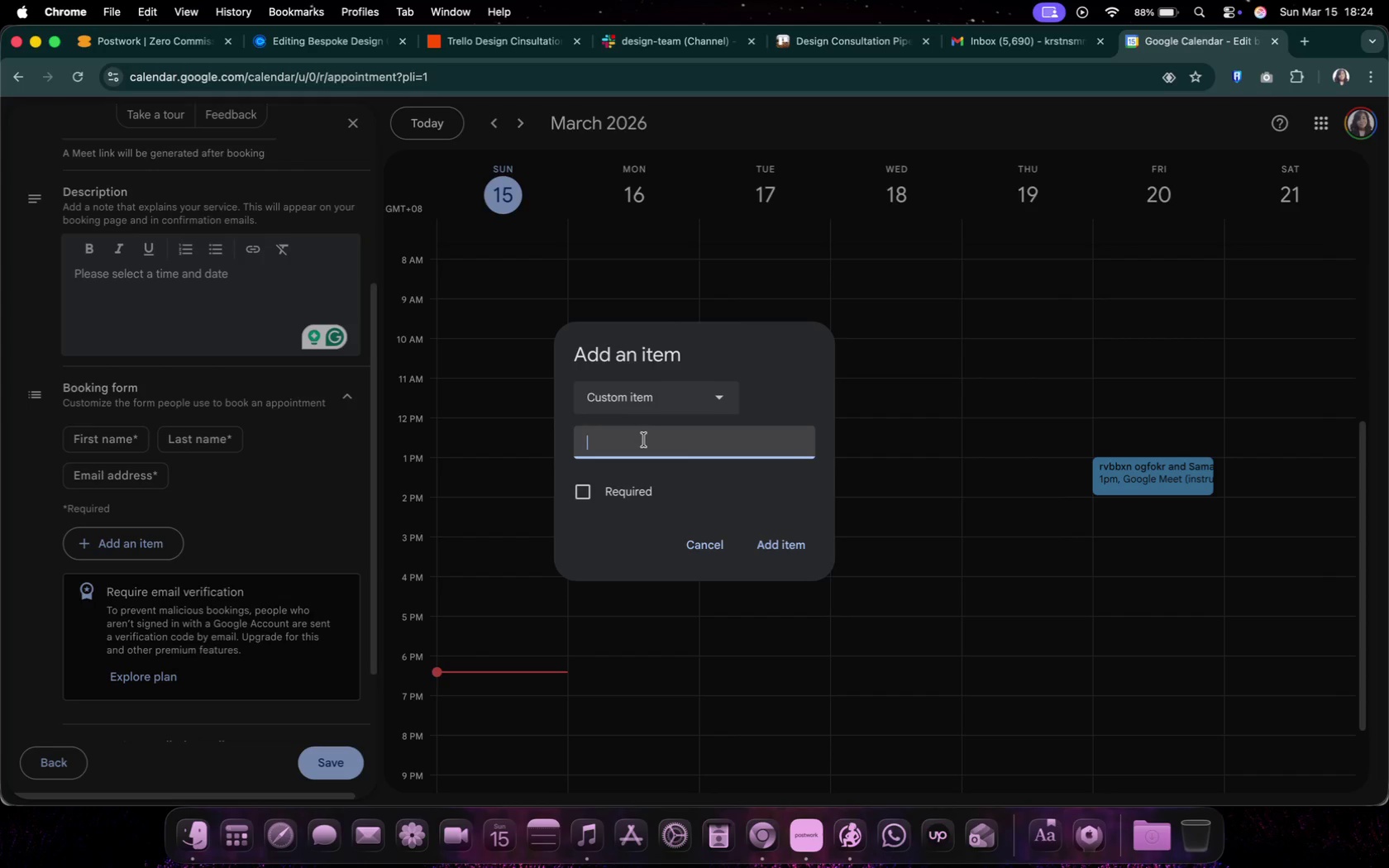 
type(What ius )
key(Backspace)
key(Backspace)
key(Backspace)
type(s your o)
key(Backspace)
type(preferred wood type?)
 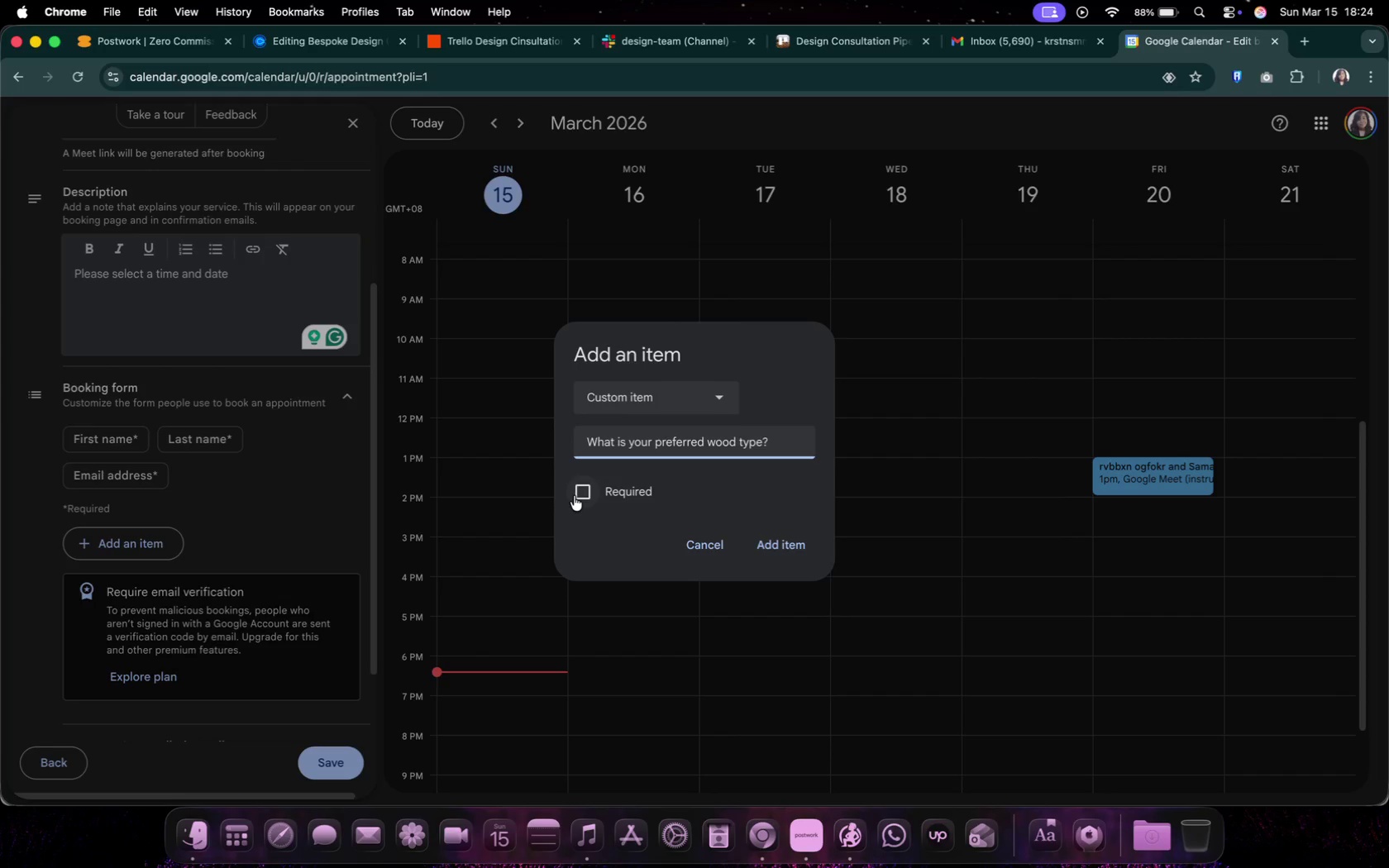 
left_click([566, 502])
 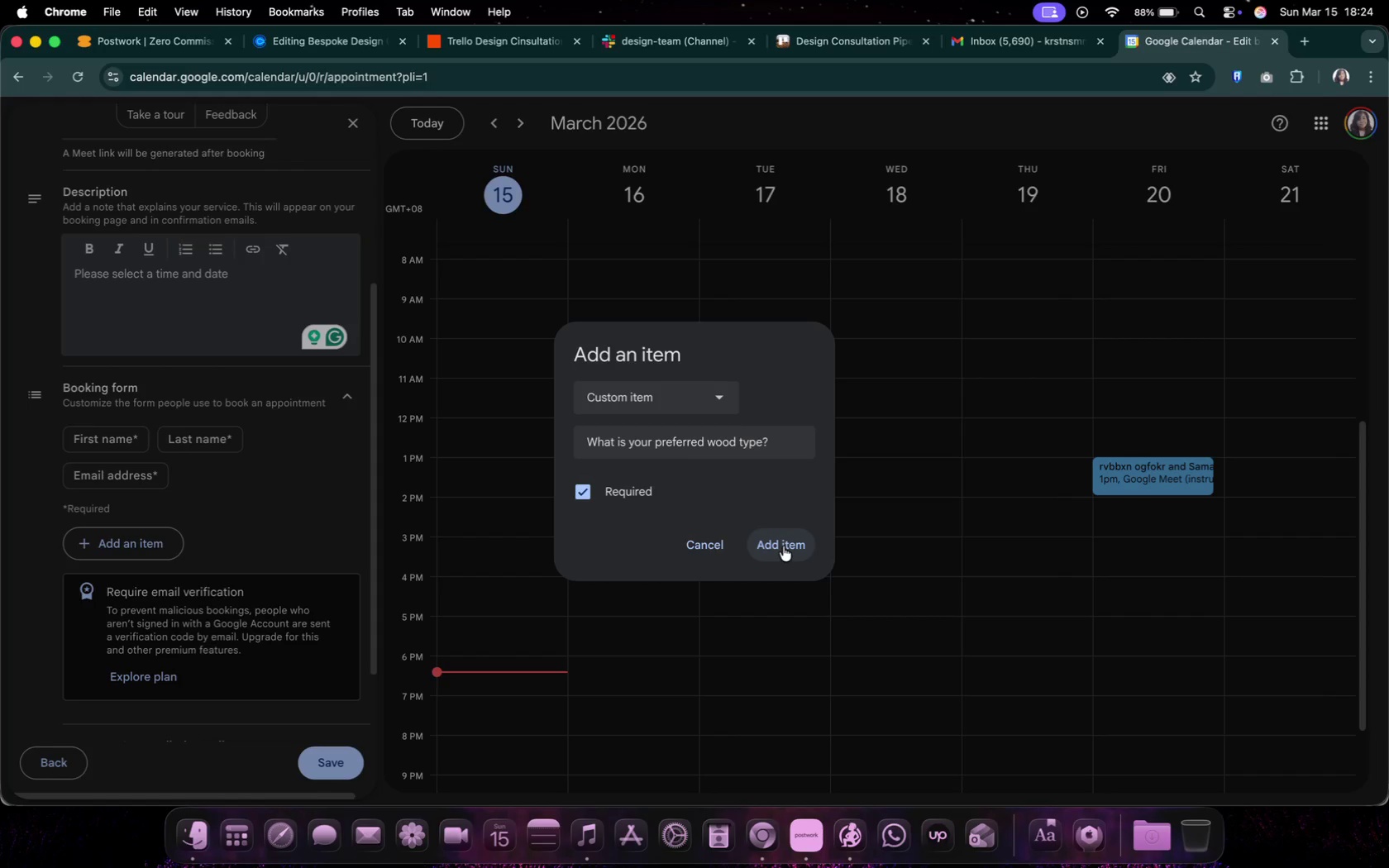 
left_click([783, 546])
 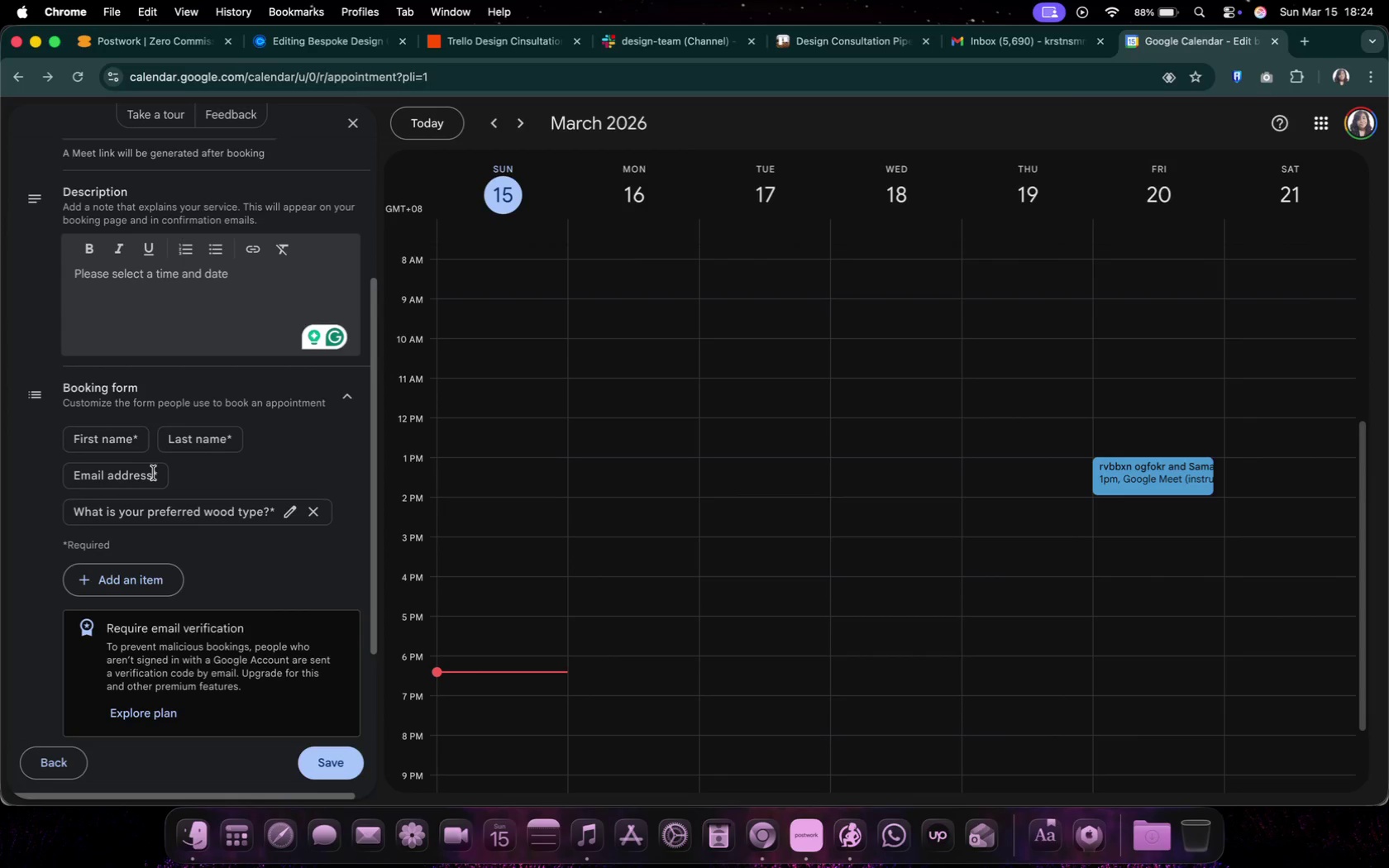 
left_click([150, 475])
 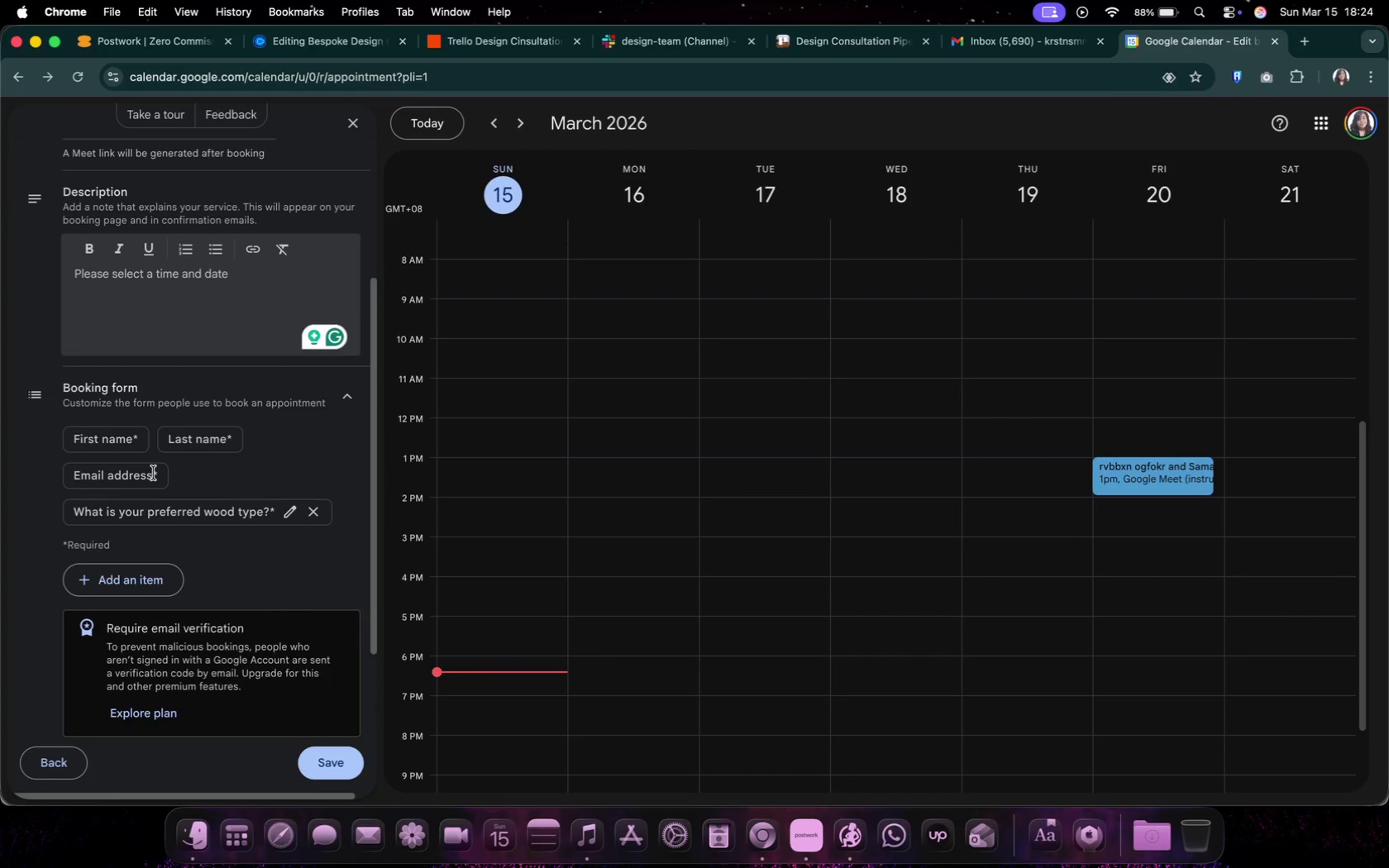 
left_click([154, 473])
 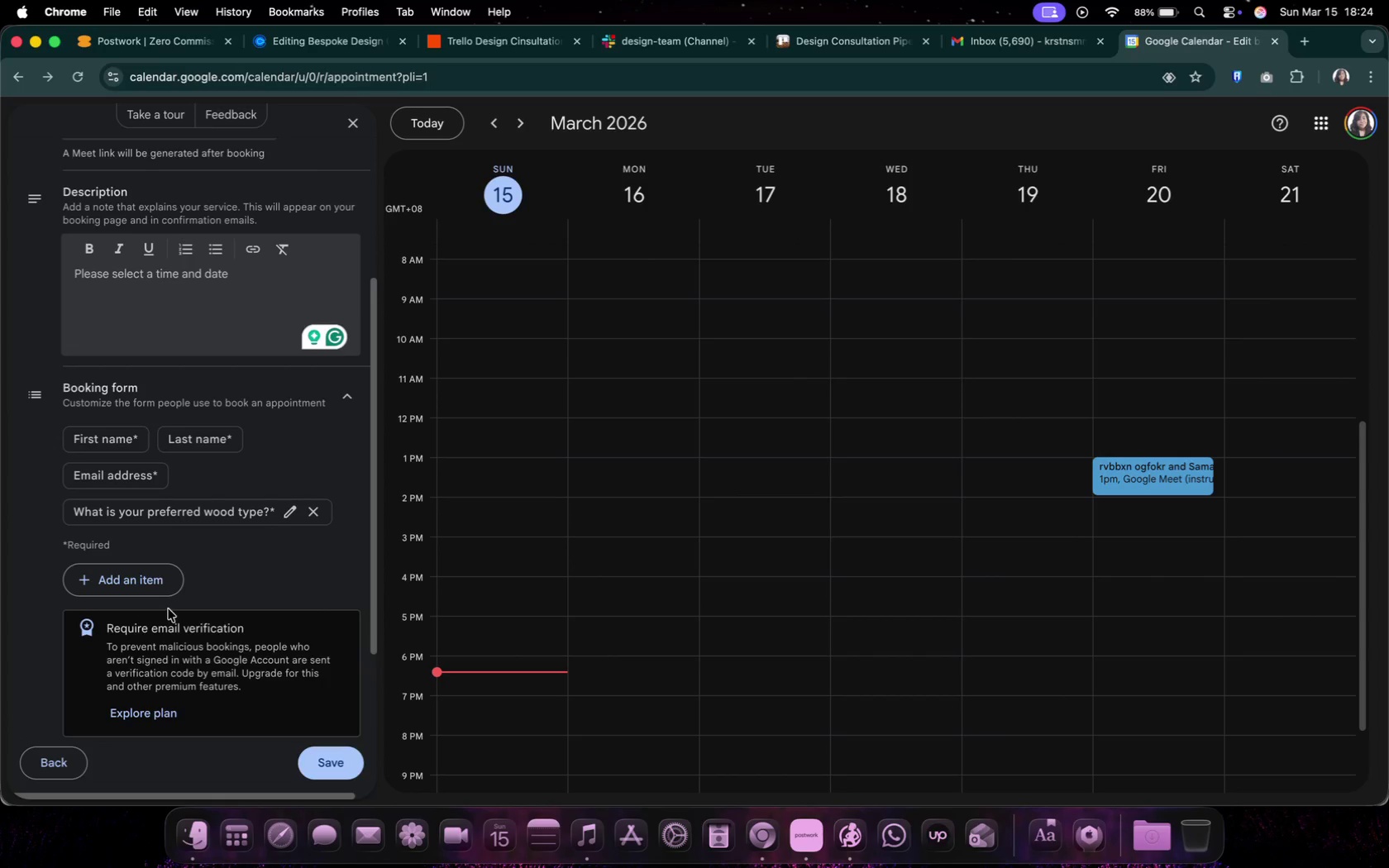 
left_click([156, 582])
 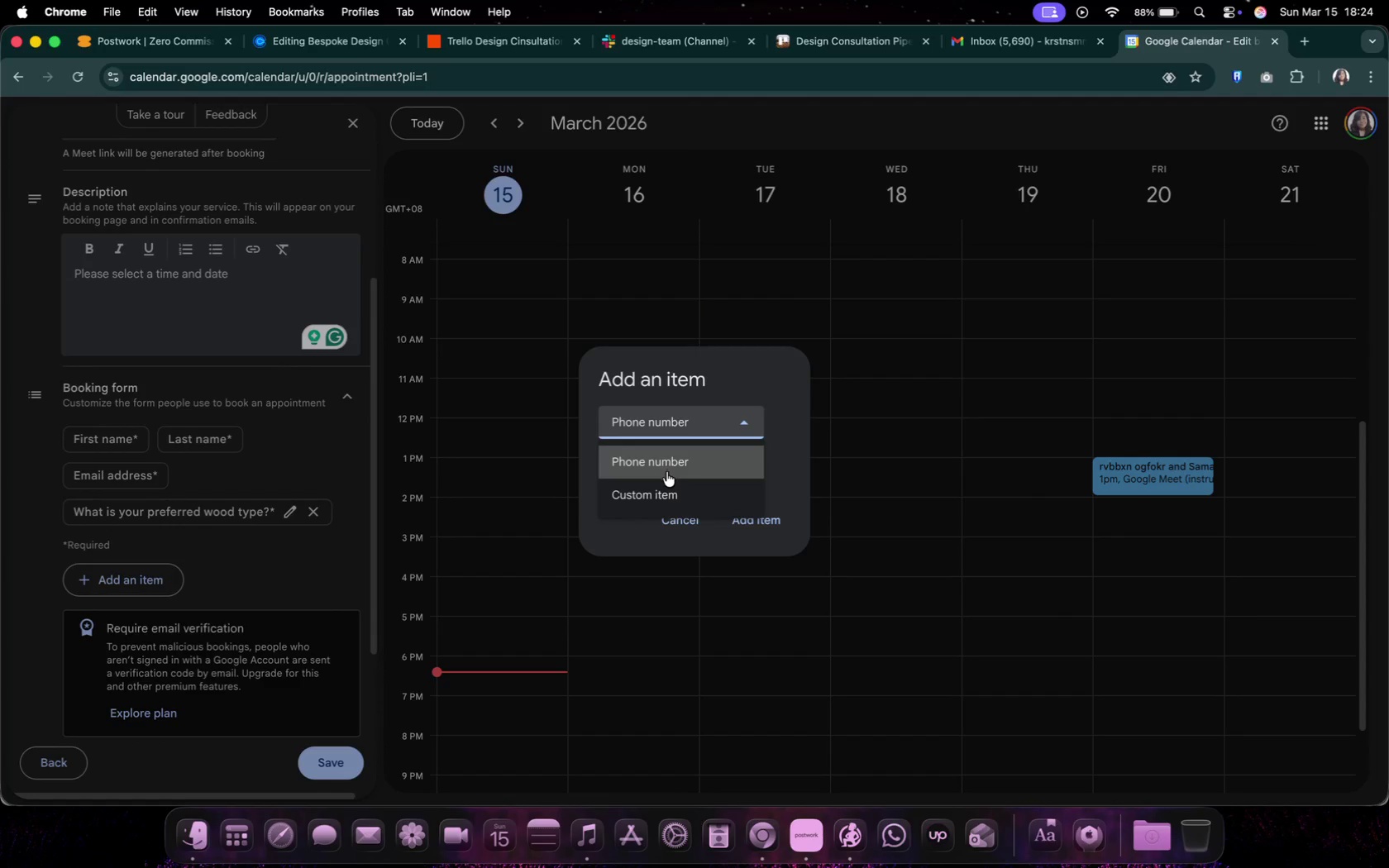 
left_click([664, 484])
 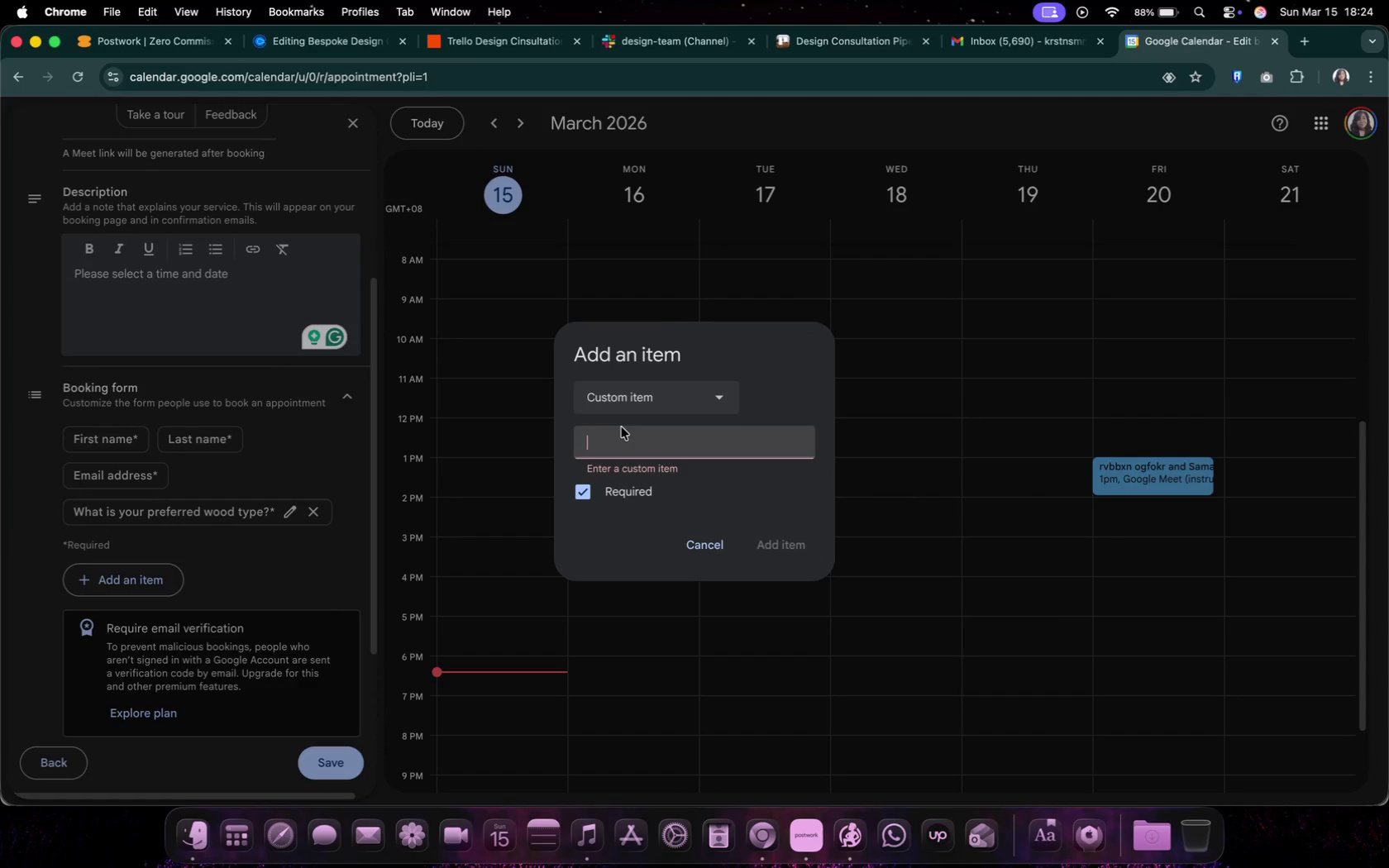 
type(What is your re)
key(Backspace)
key(Backspace)
type(preferred resin color?)
 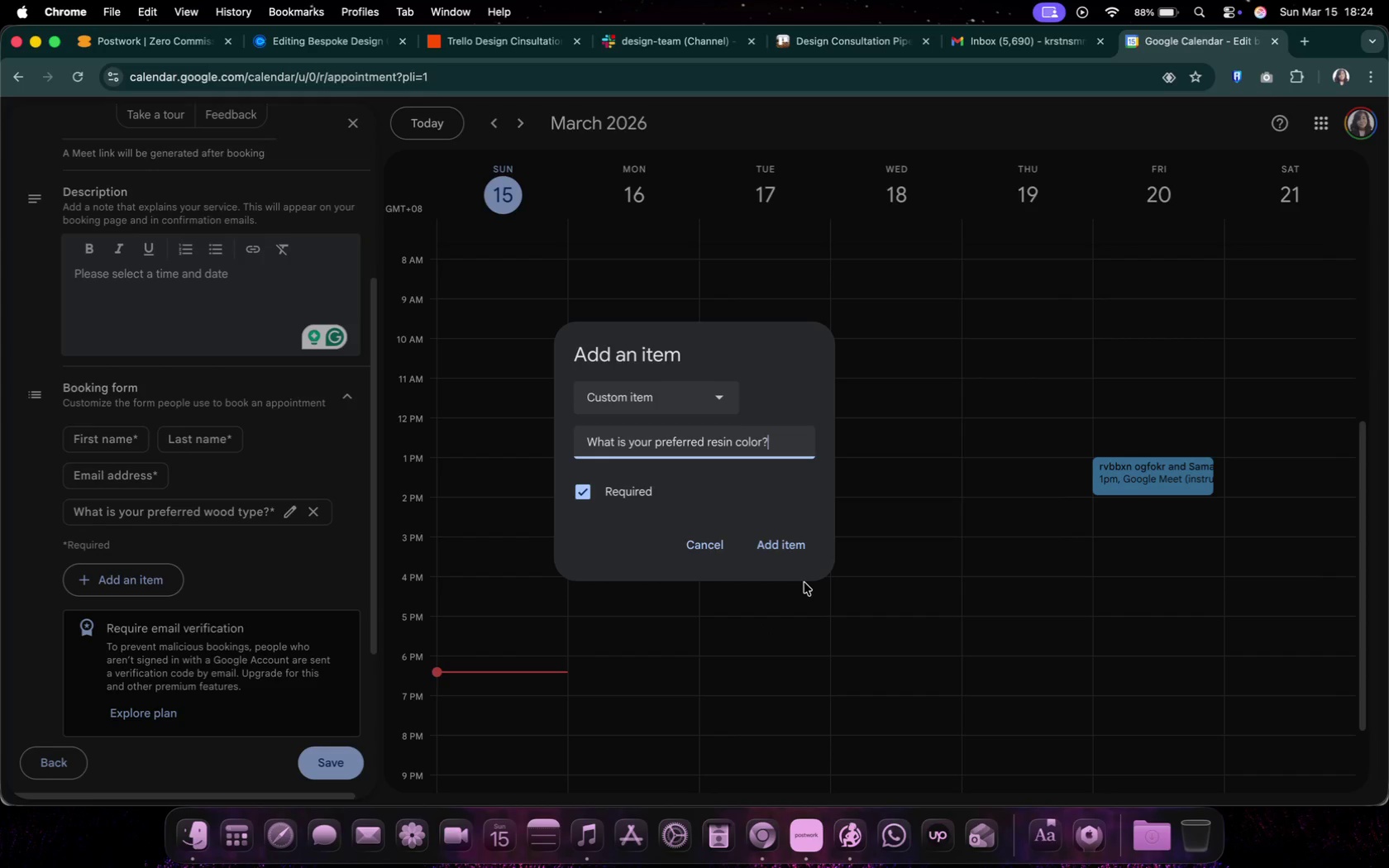 
left_click([779, 541])
 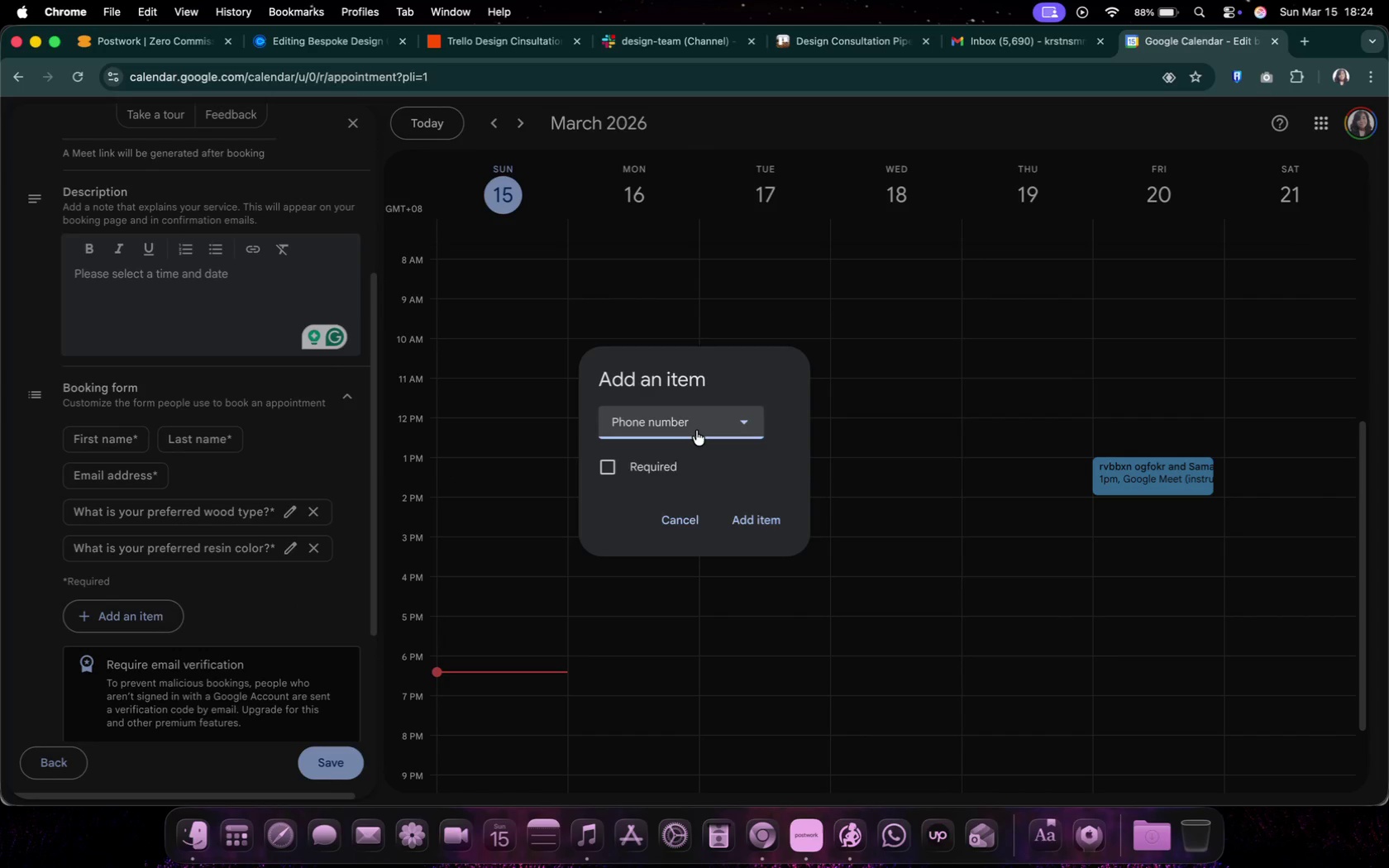 
left_click([676, 503])
 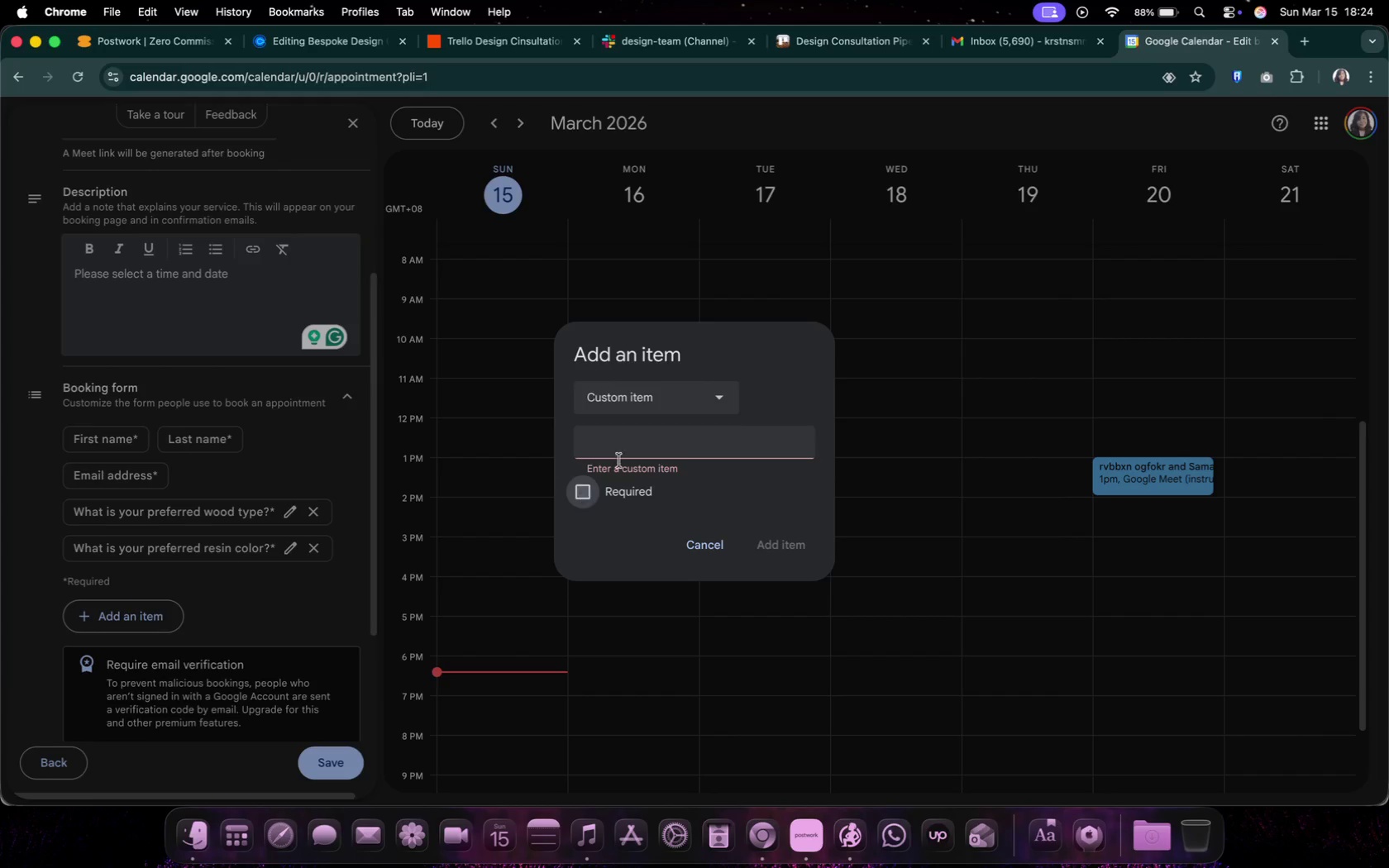 
type(What is your p)
key(Backspace)
type(budget (i )
key(Backspace)
type(n USD?)
key(Backspace)
type()?)
 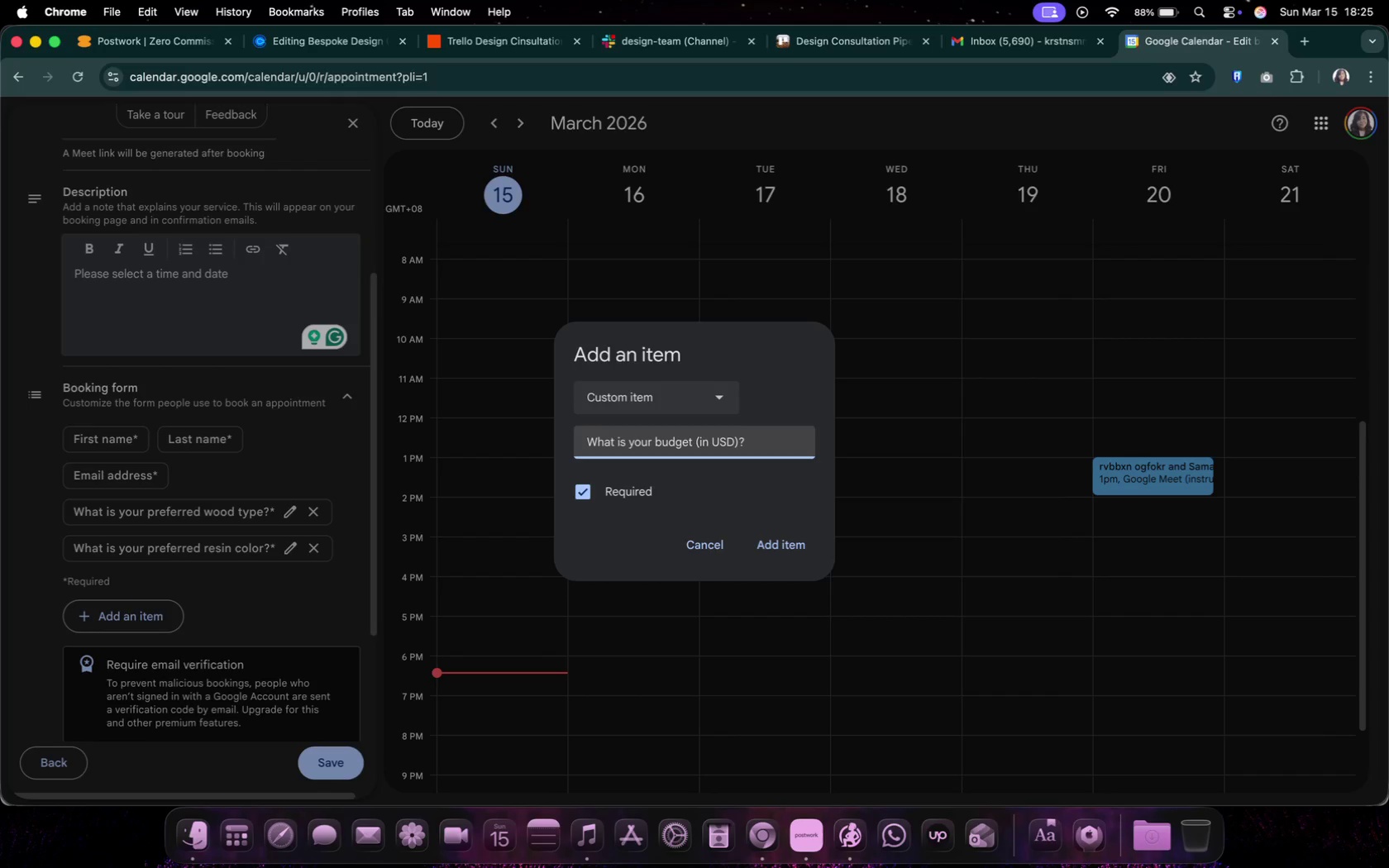 
left_click([795, 554])
 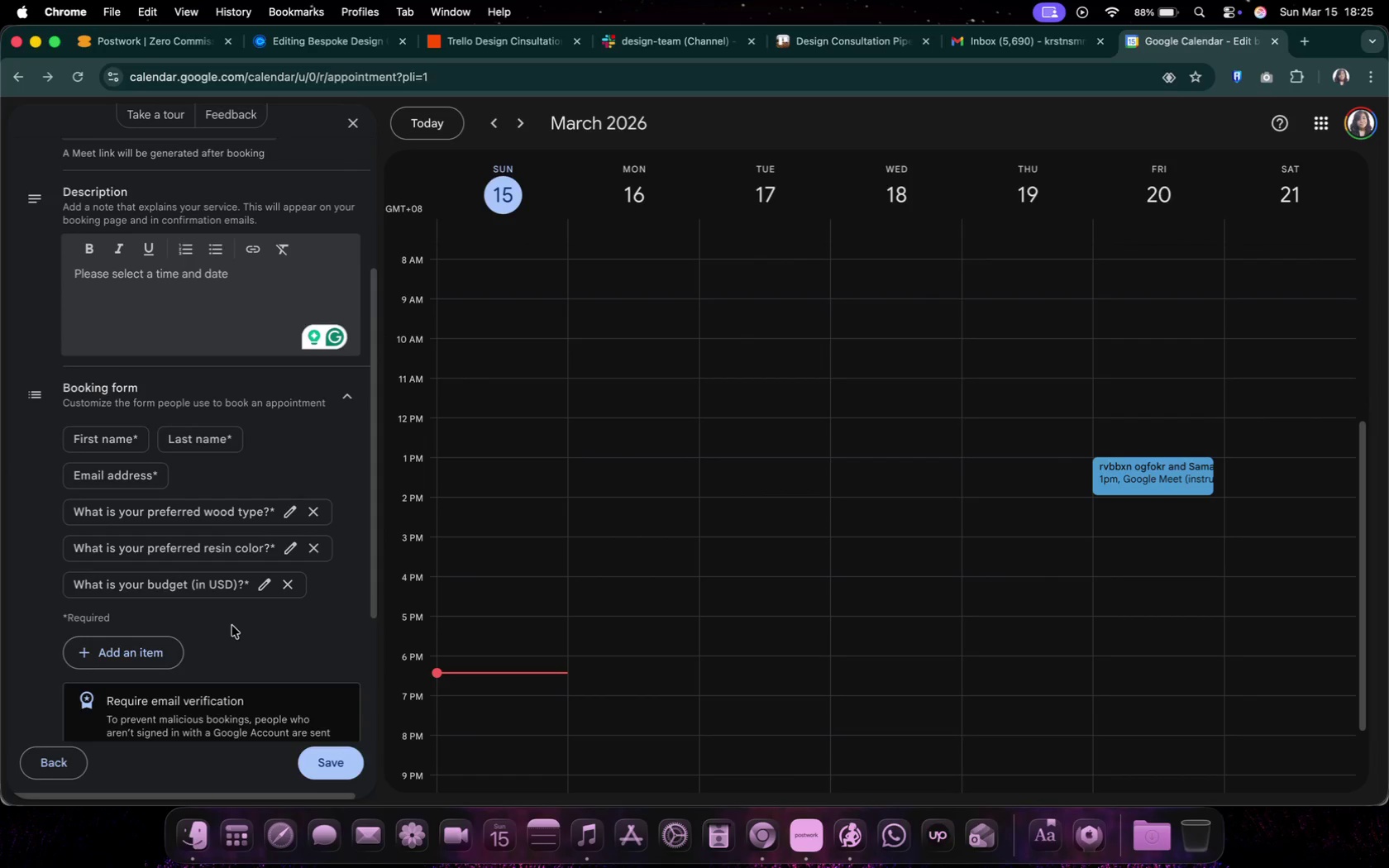 
scroll: coordinate [232, 626], scroll_direction: down, amount: 14.0
 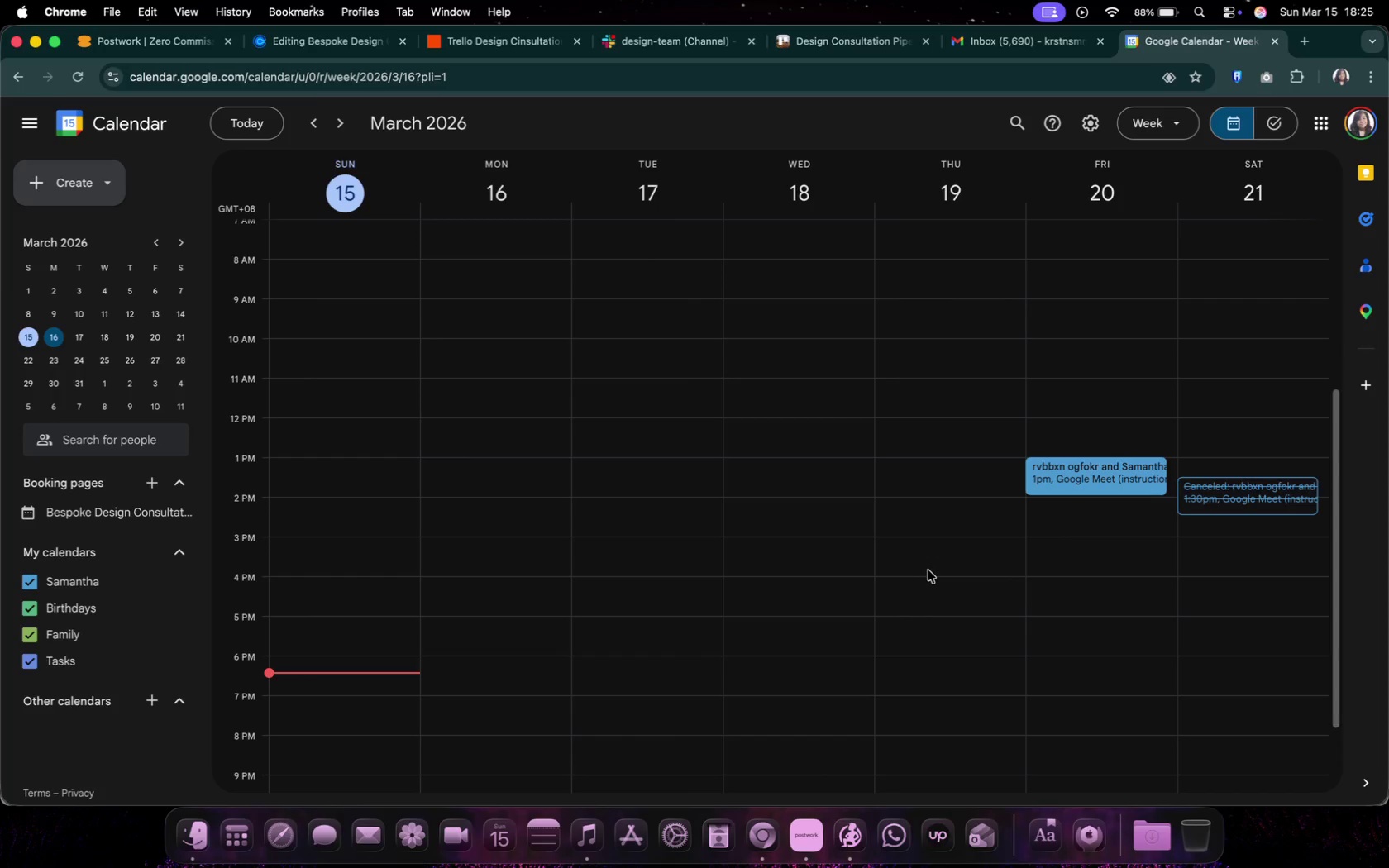 
wait(11.92)
 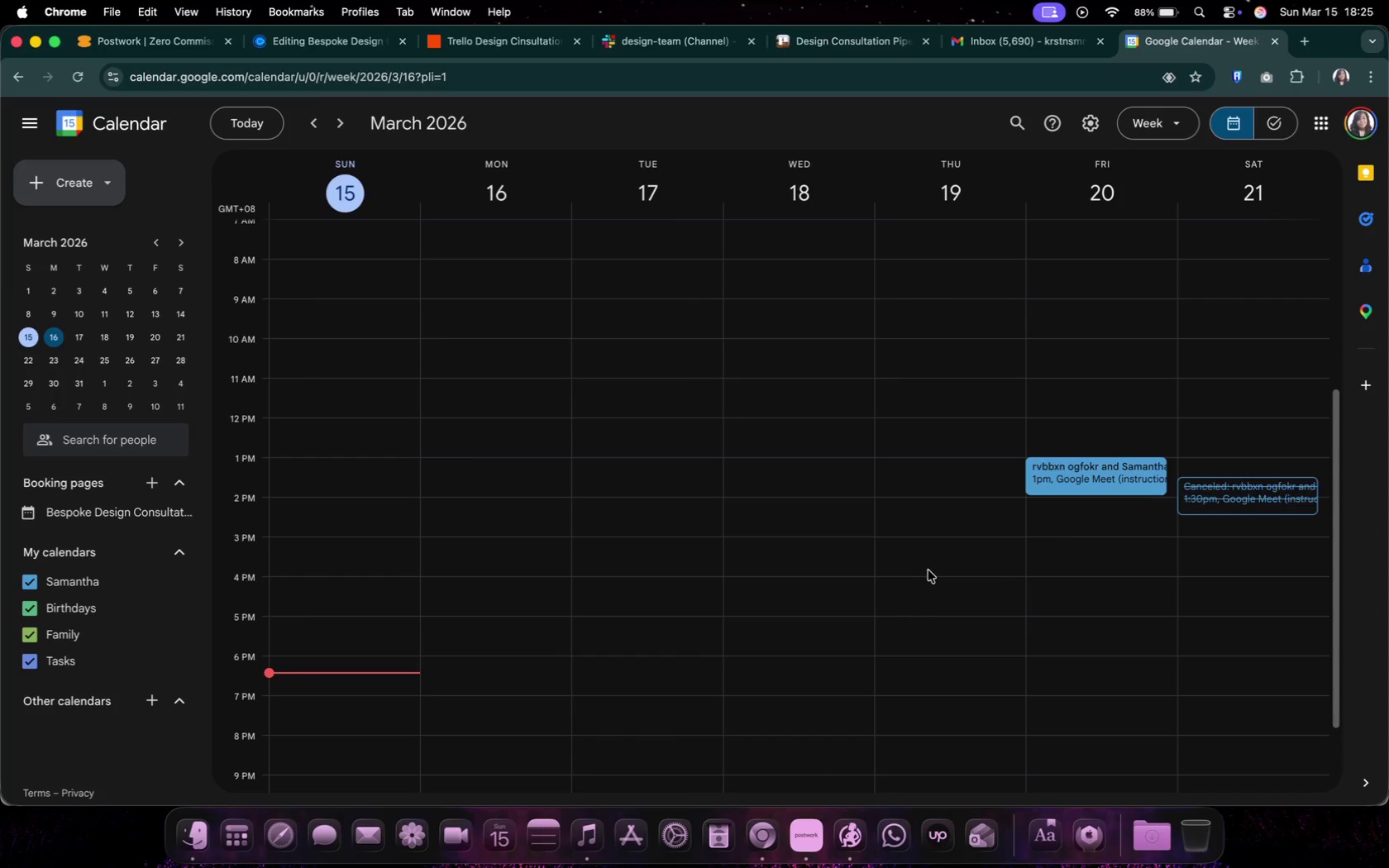 
left_click([157, 514])
 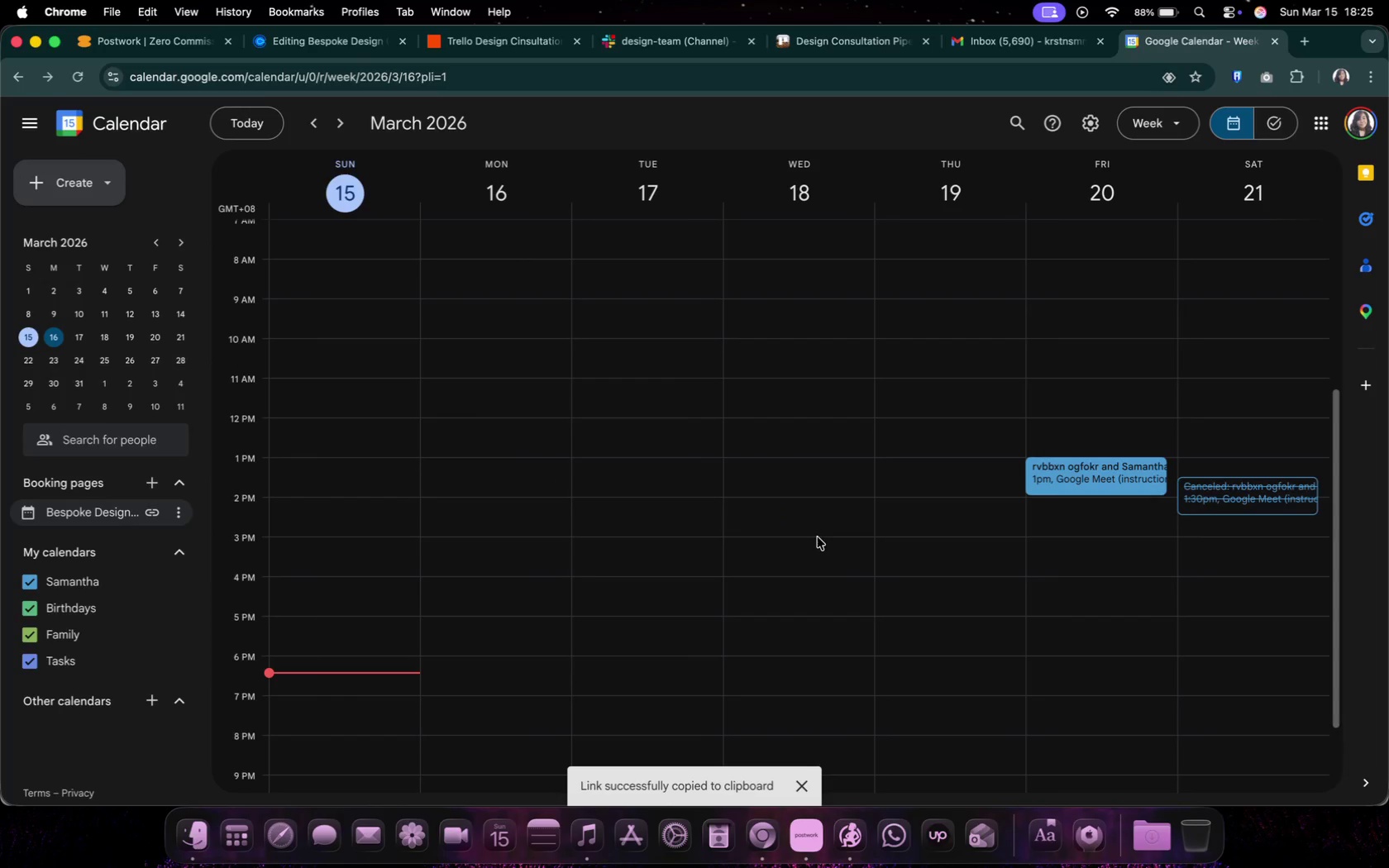 
wait(8.36)
 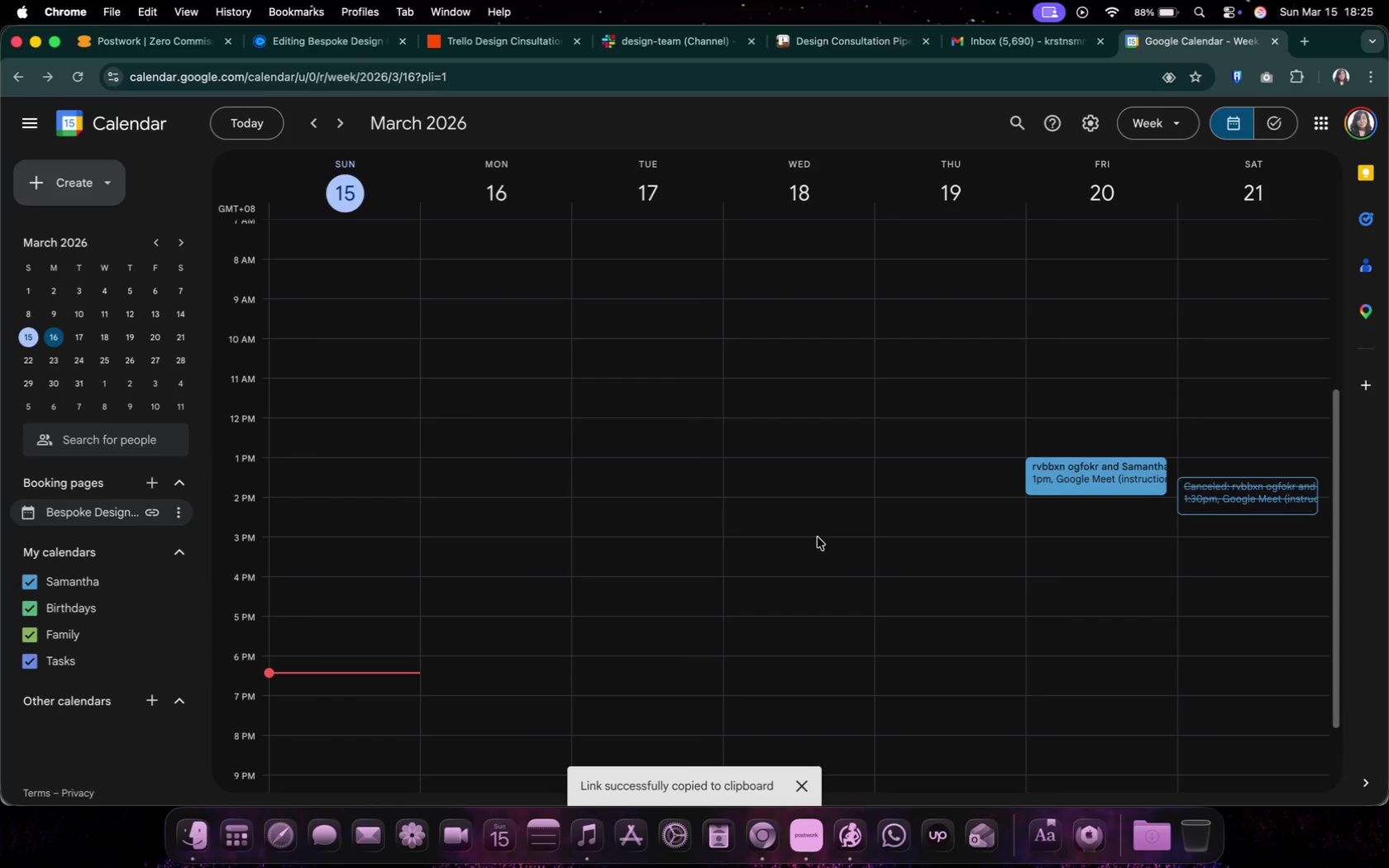 
left_click([812, 431])
 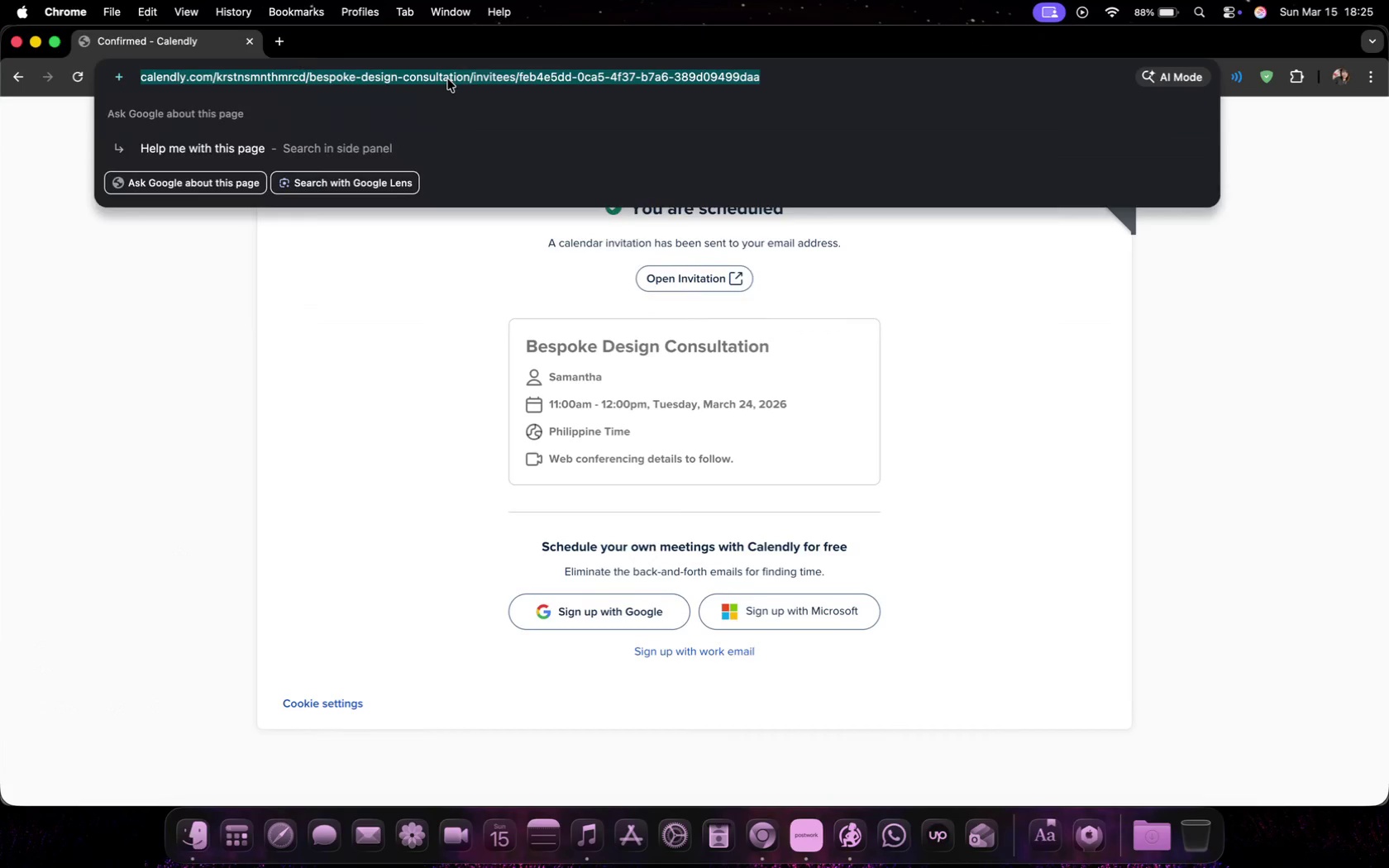 
key(Meta+V)
 